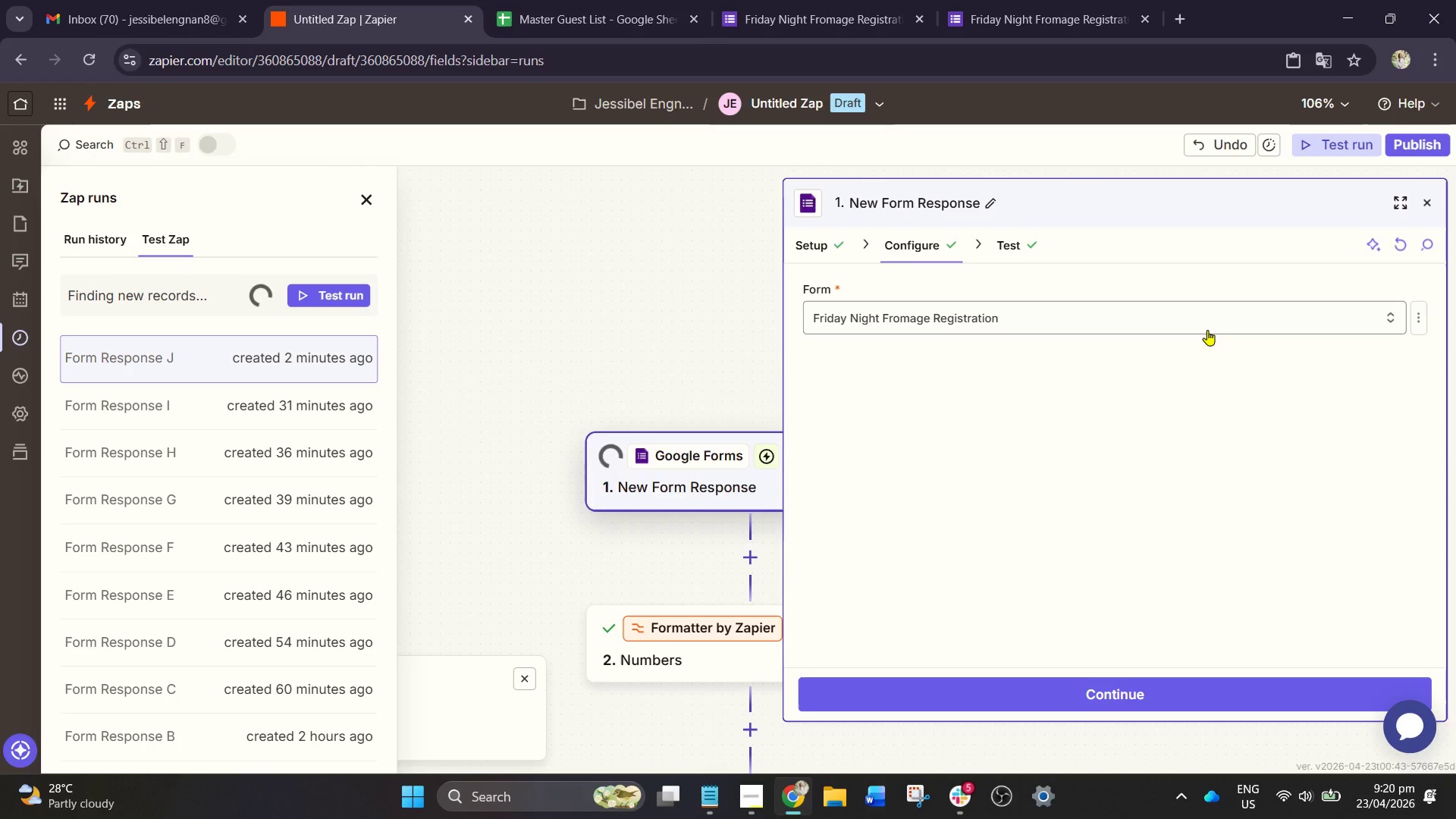 
left_click([246, 362])
 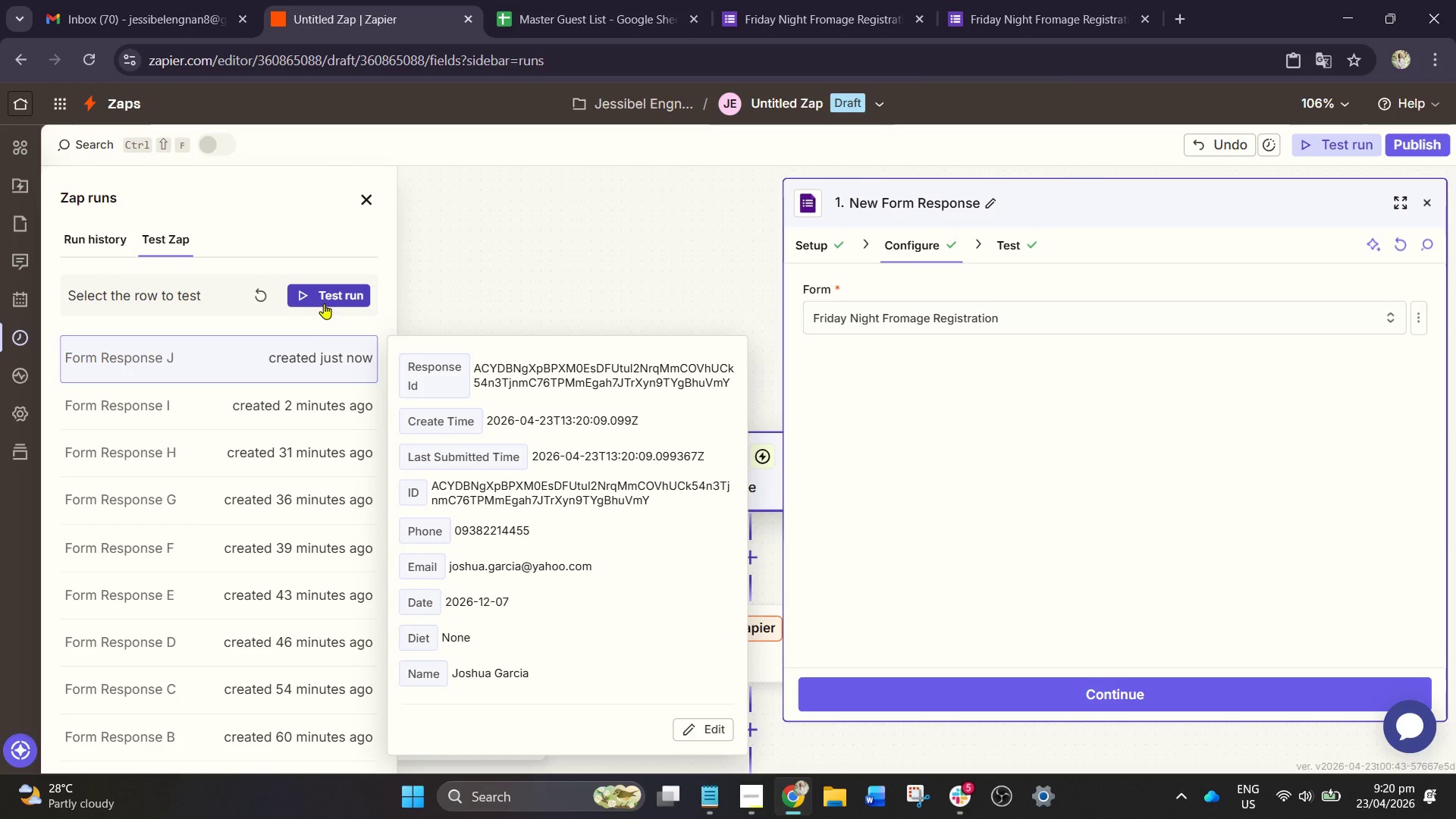 
left_click([325, 303])
 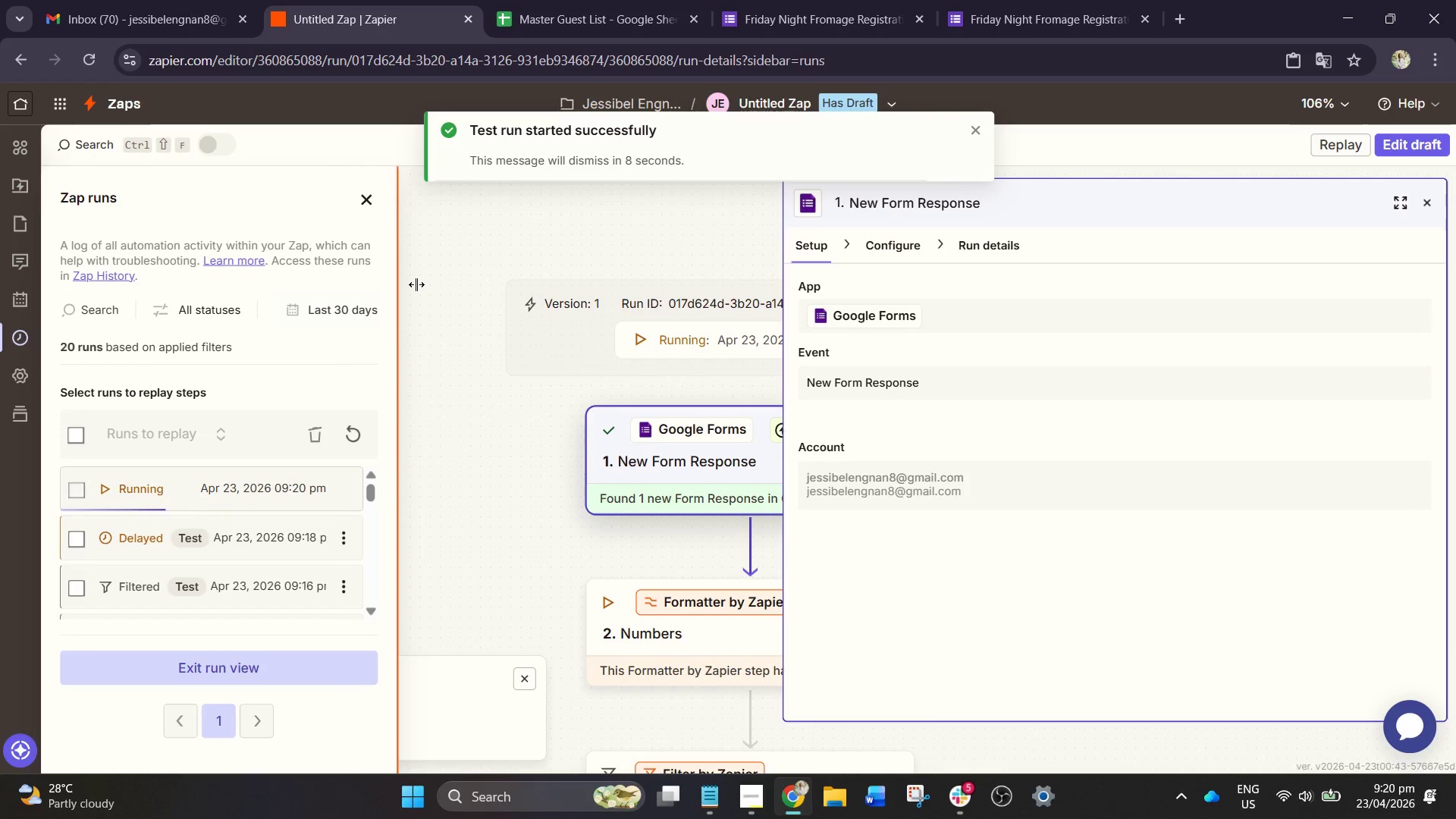 
wait(6.11)
 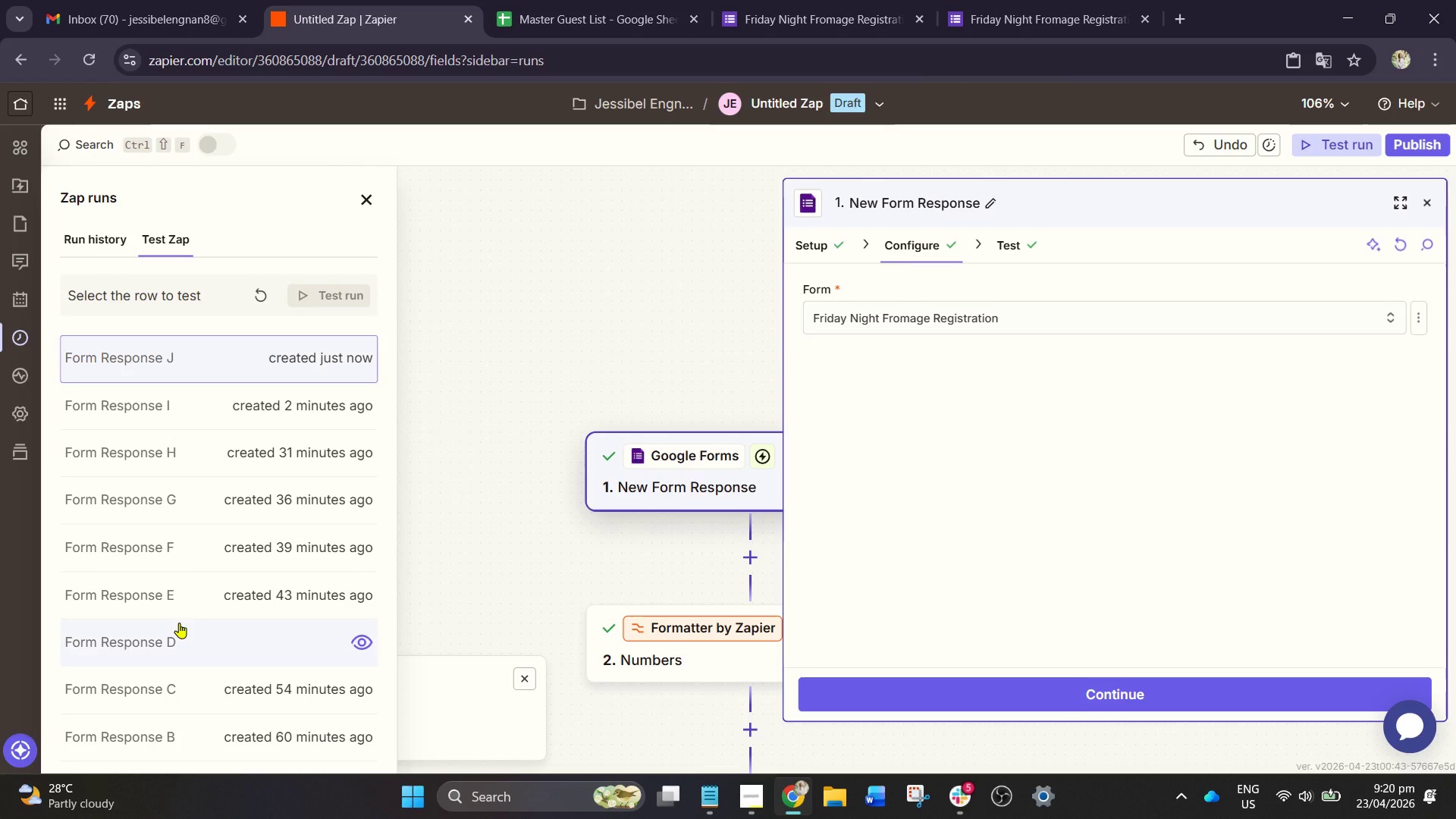 
left_click([645, 0])
 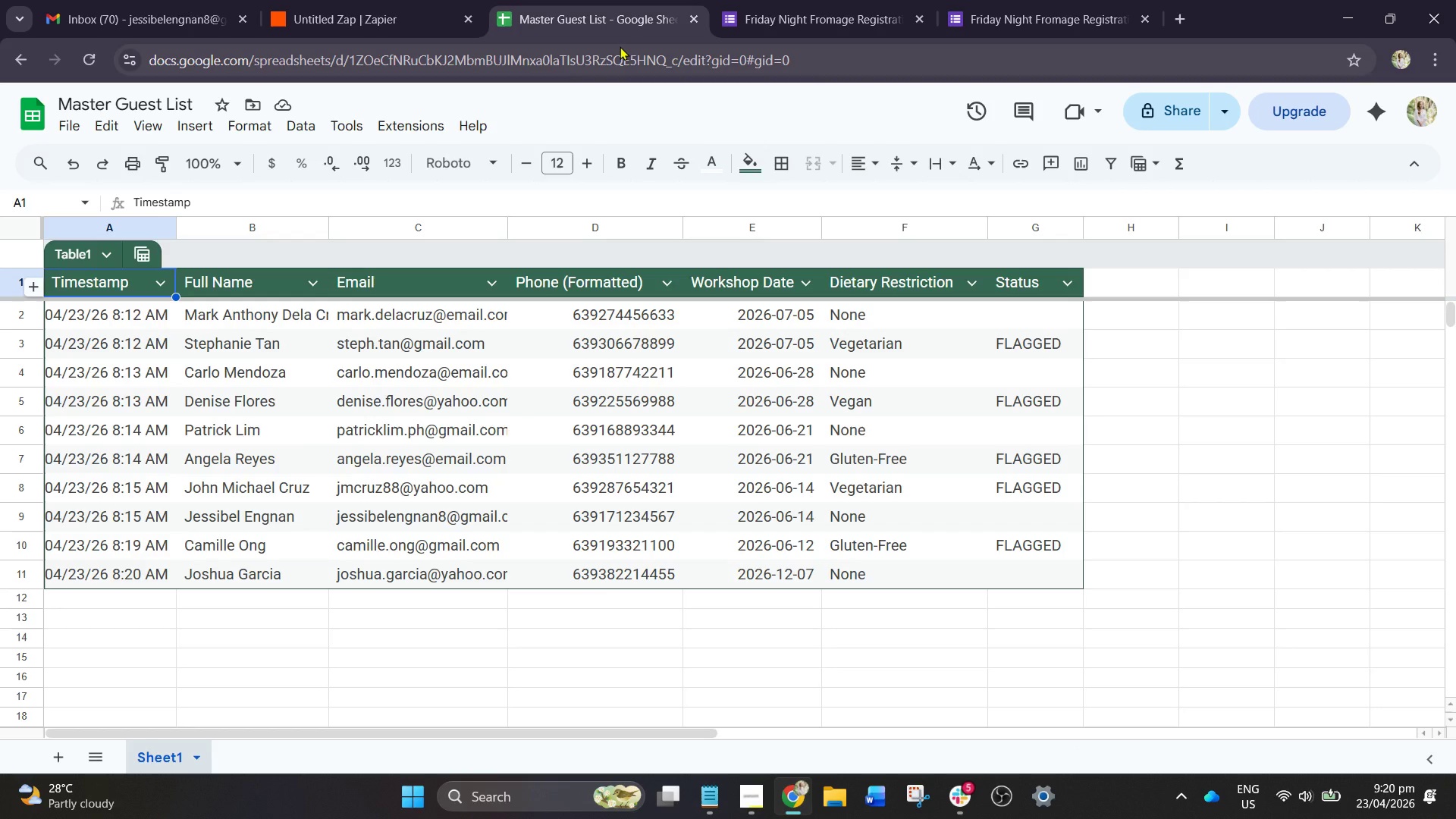 
wait(8.92)
 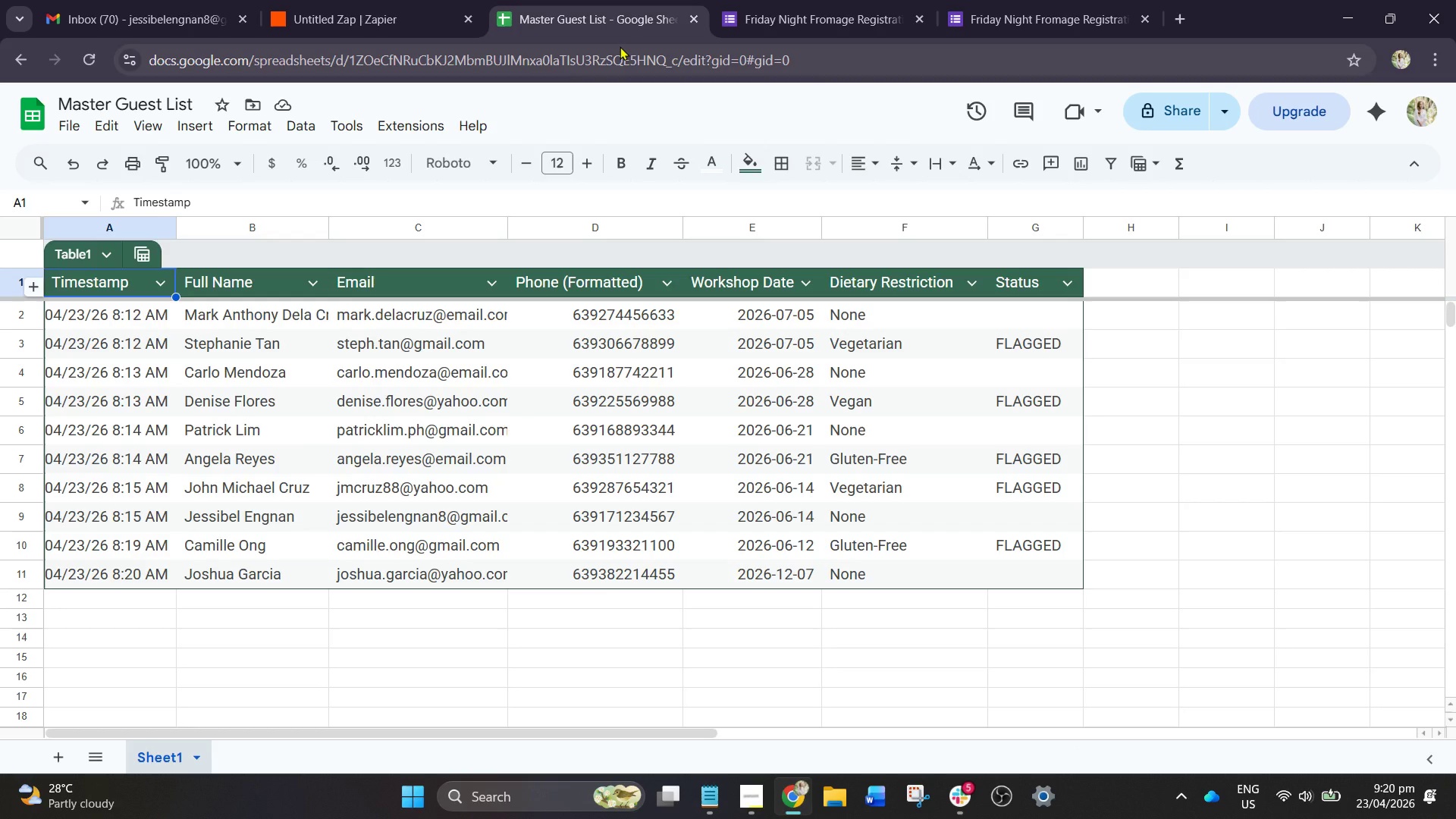 
left_click([320, 6])
 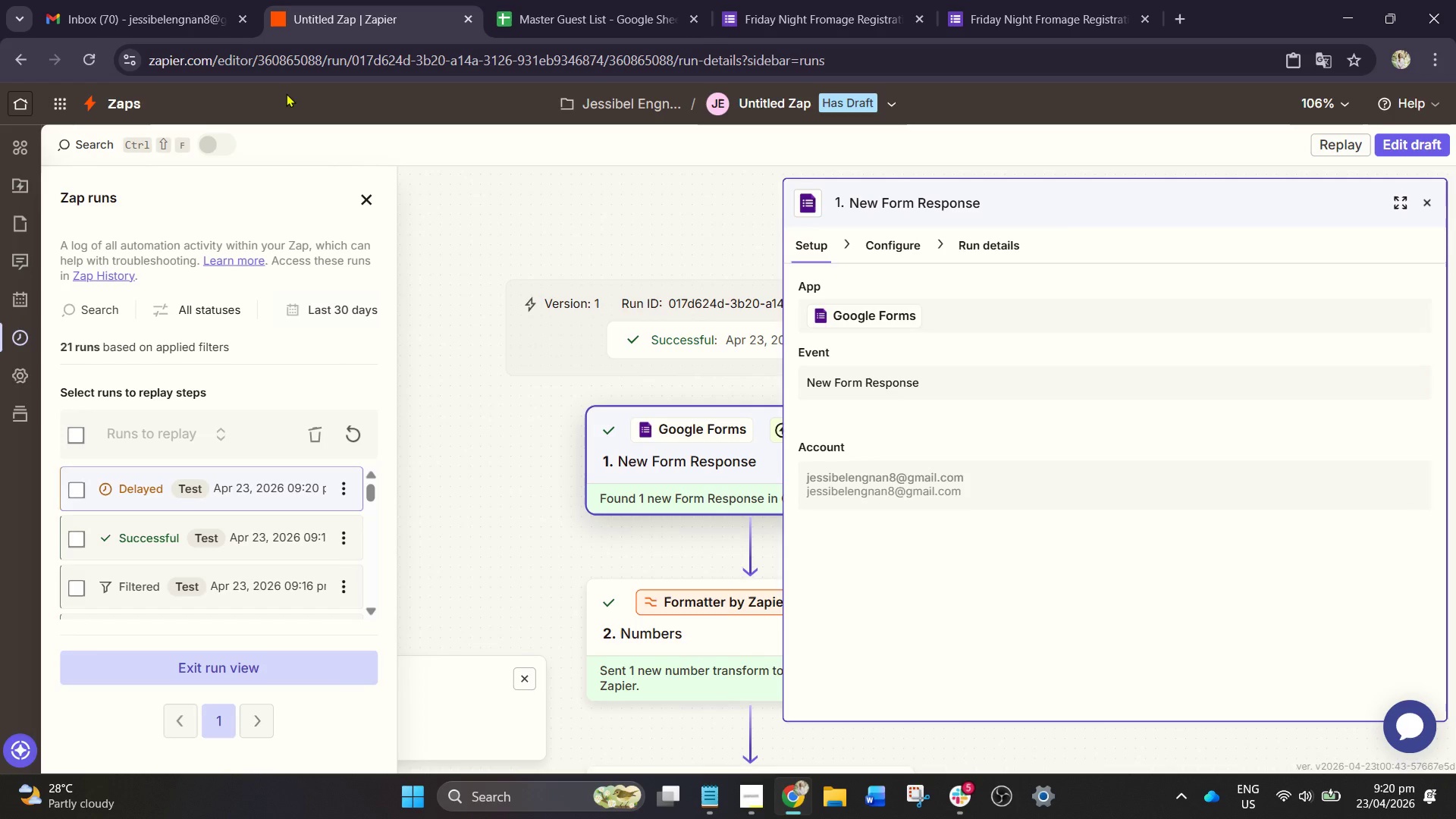 
wait(15.02)
 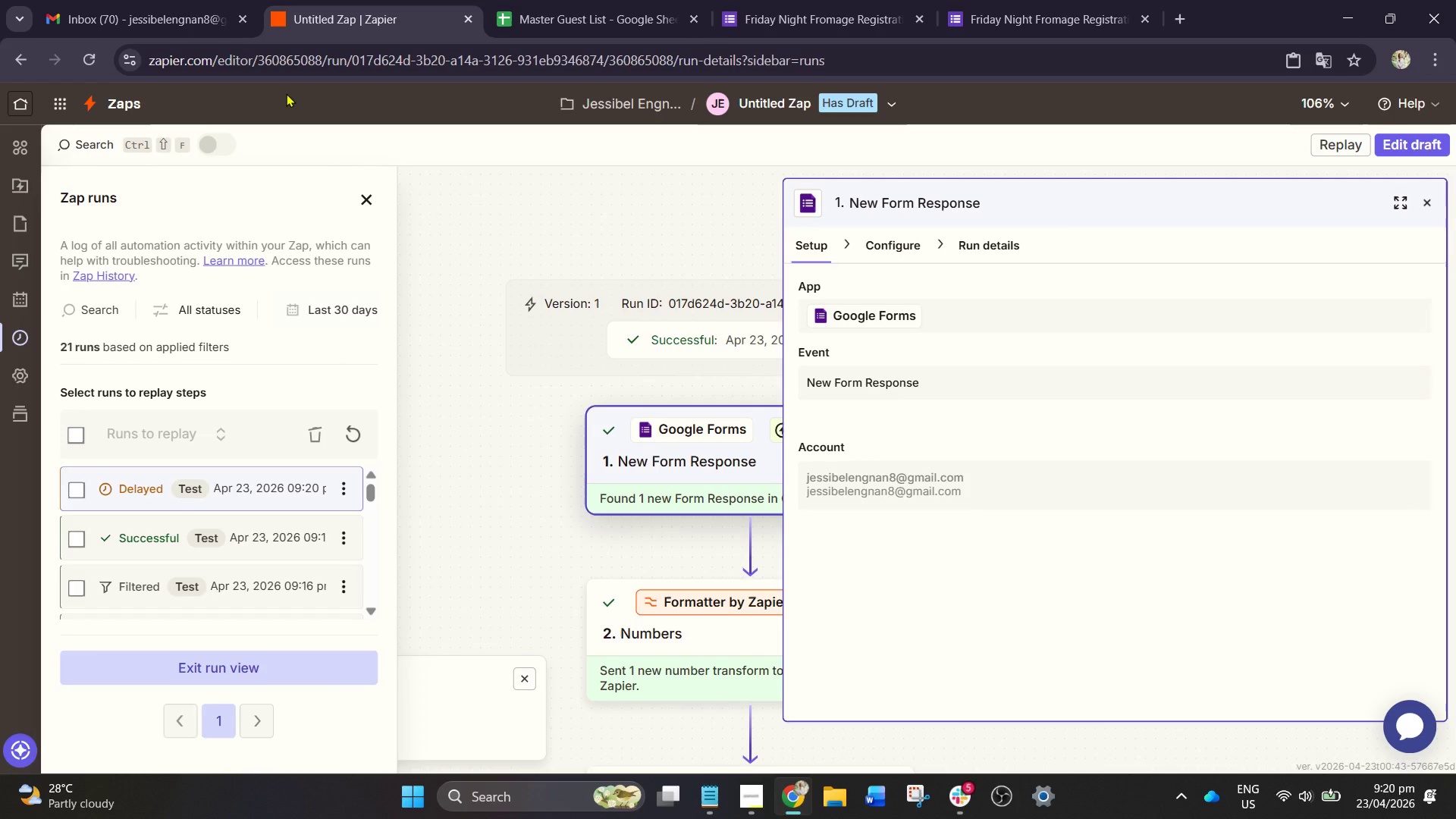 
scroll: coordinate [645, 477], scroll_direction: up, amount: 5.0
 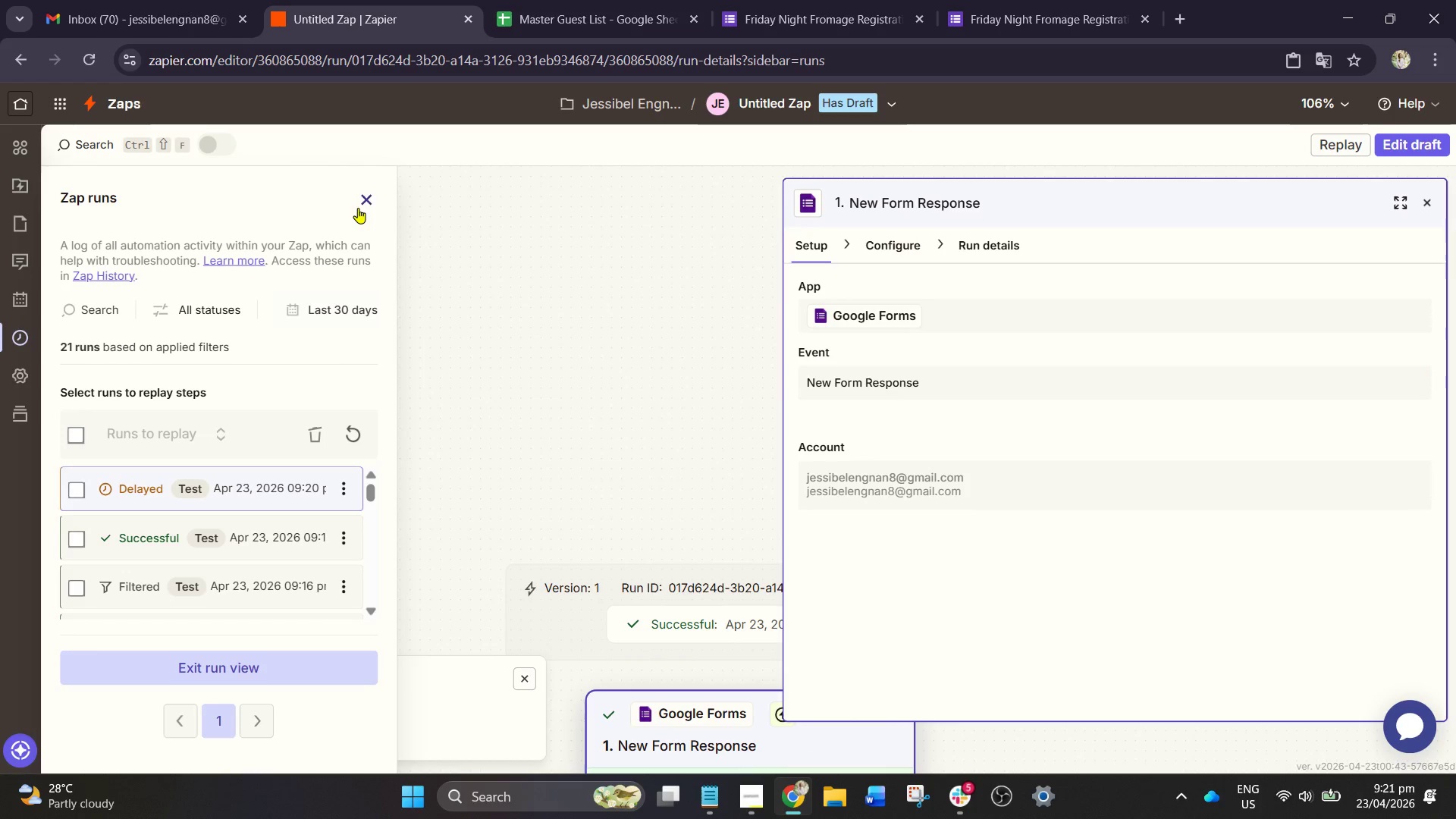 
left_click([375, 199])
 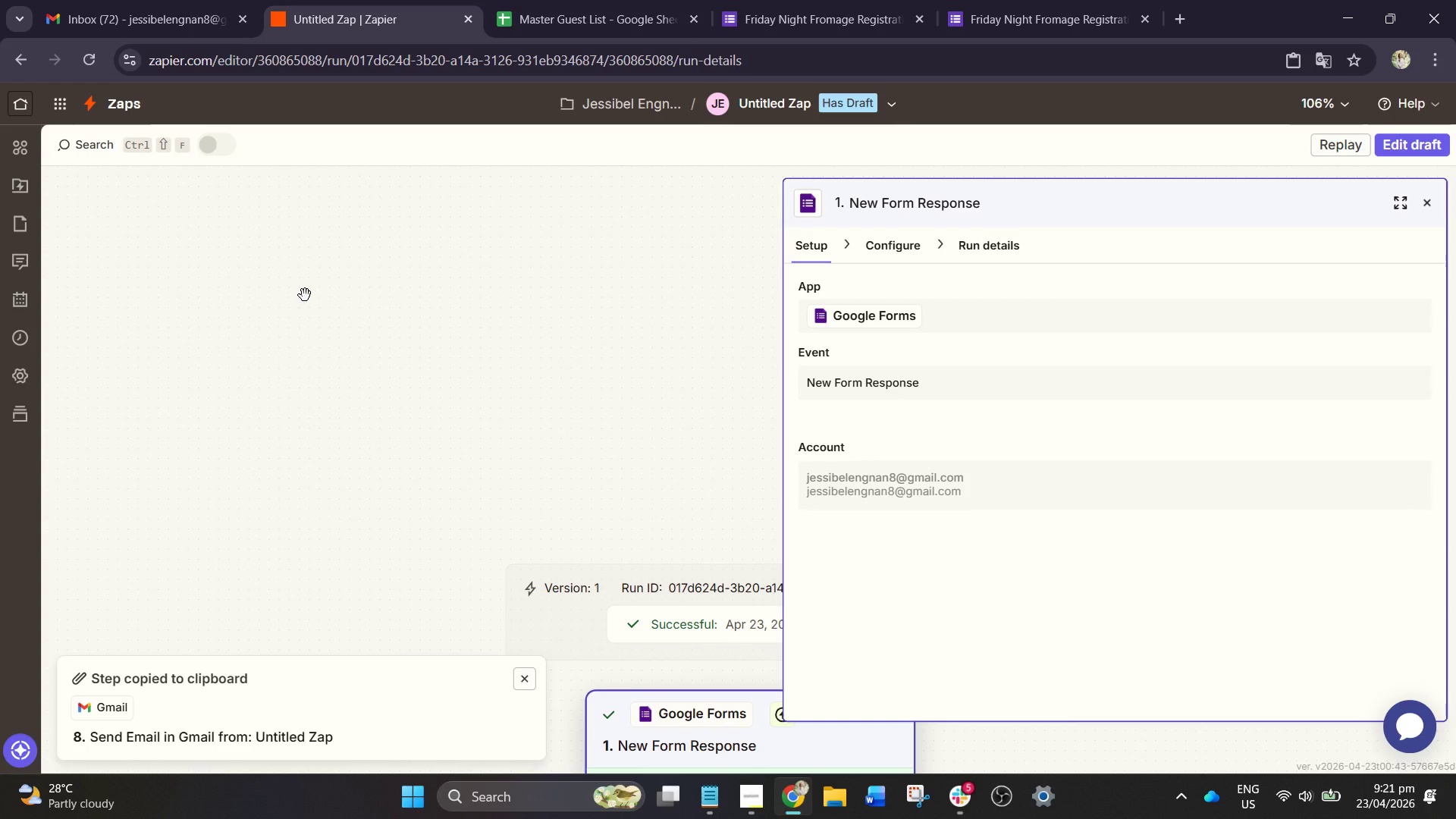 
wait(14.09)
 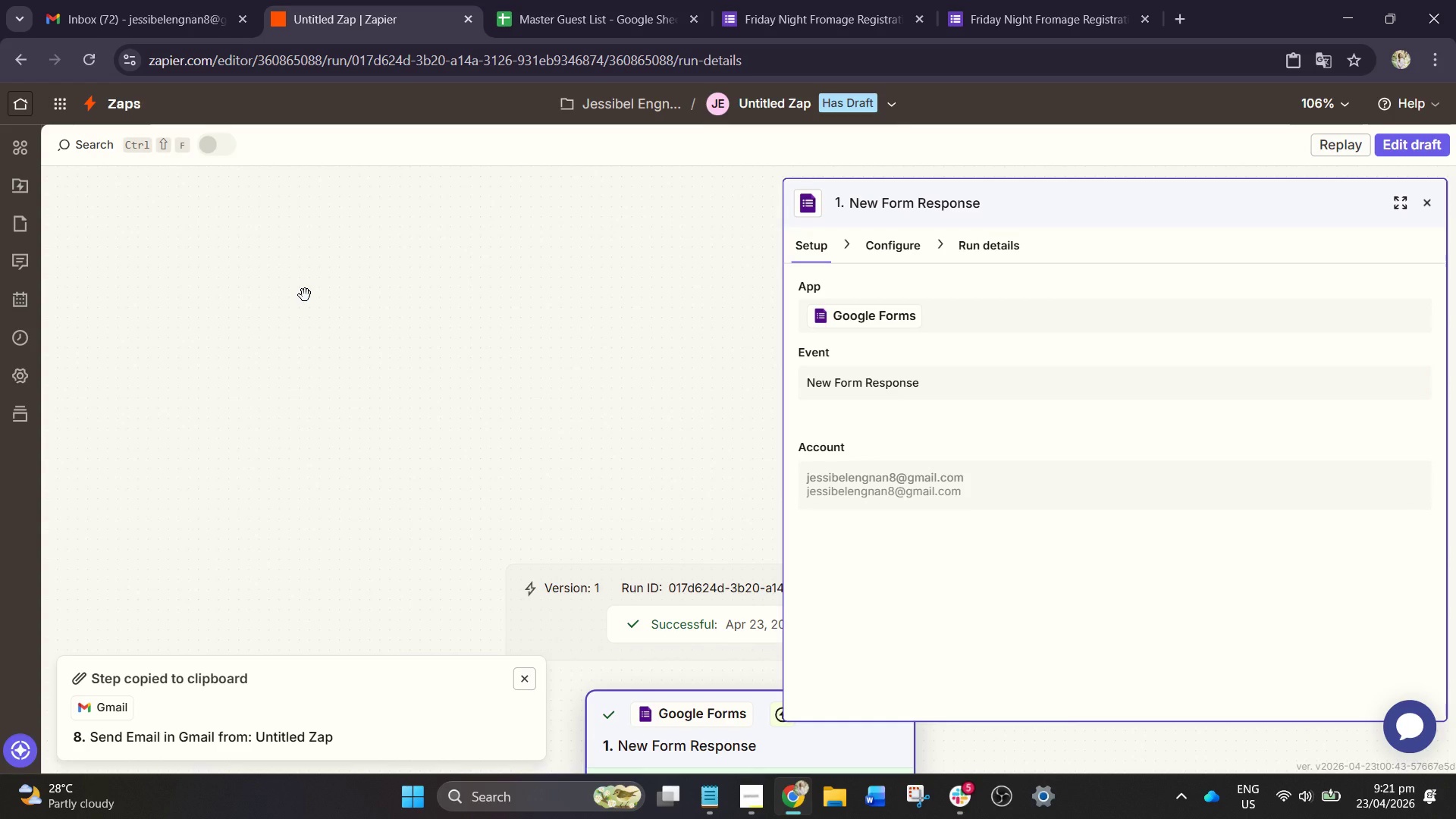 
scroll: coordinate [298, 372], scroll_direction: up, amount: 4.0
 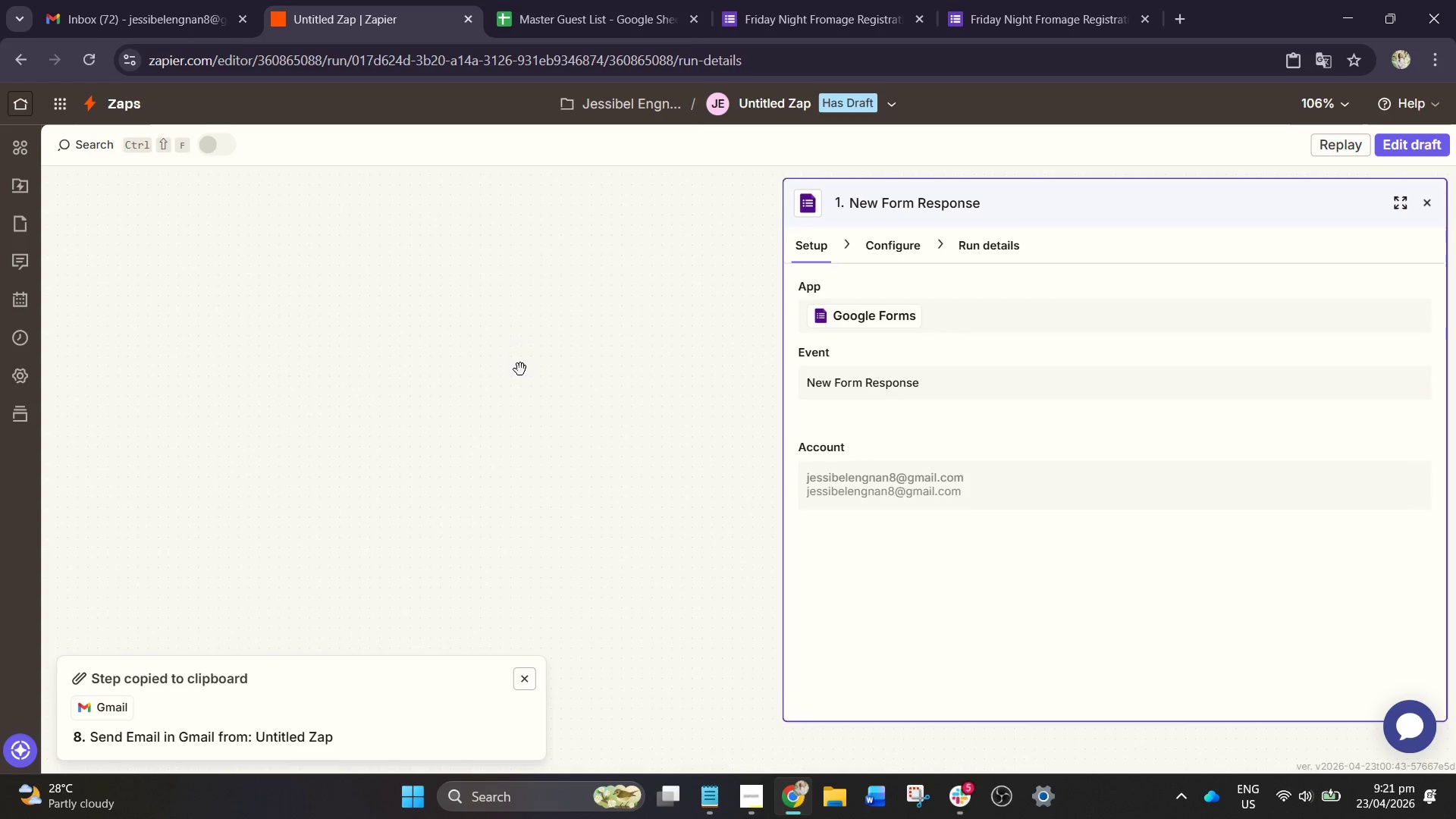 
scroll: coordinate [514, 425], scroll_direction: down, amount: 10.0
 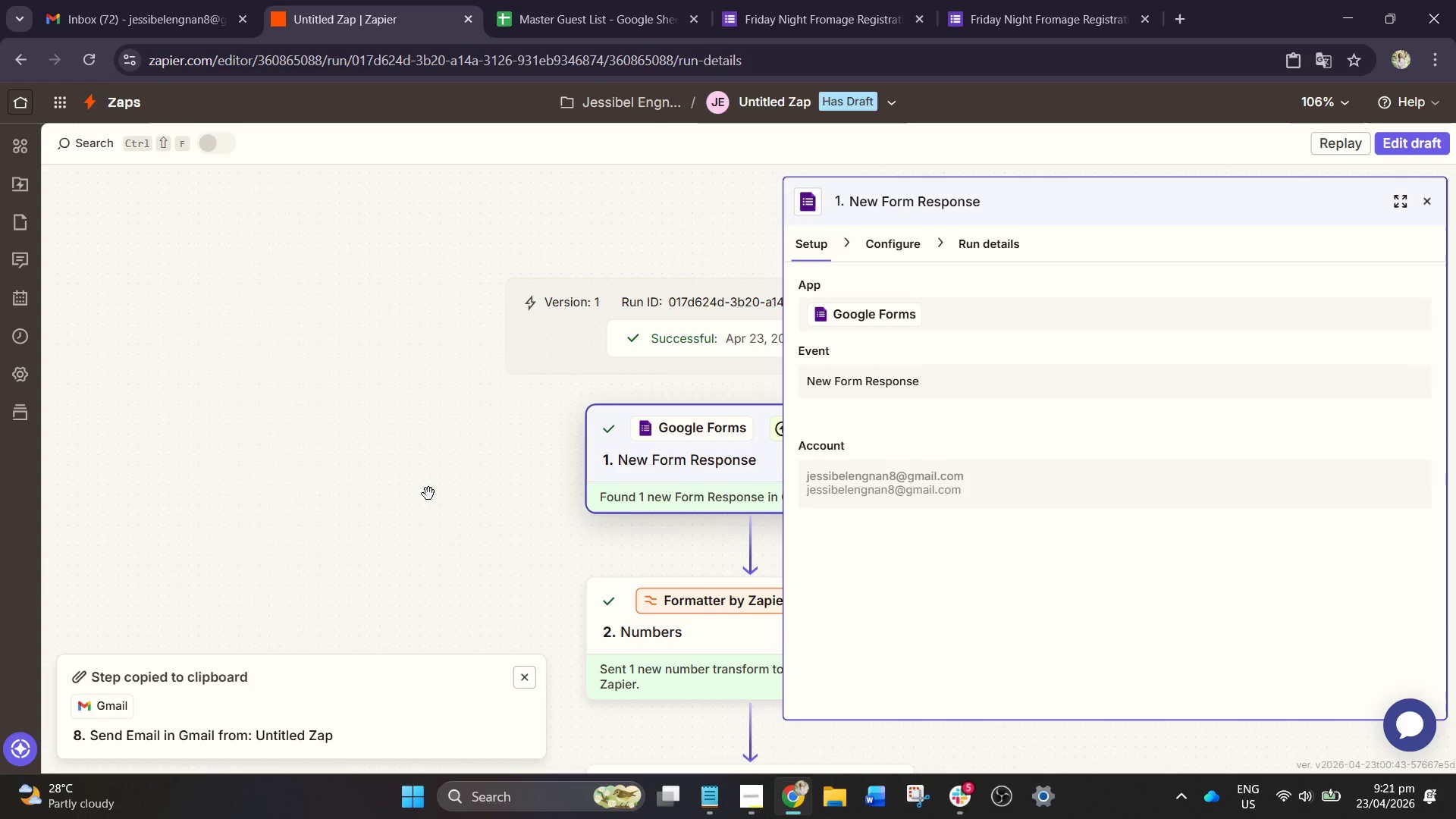 
wait(26.44)
 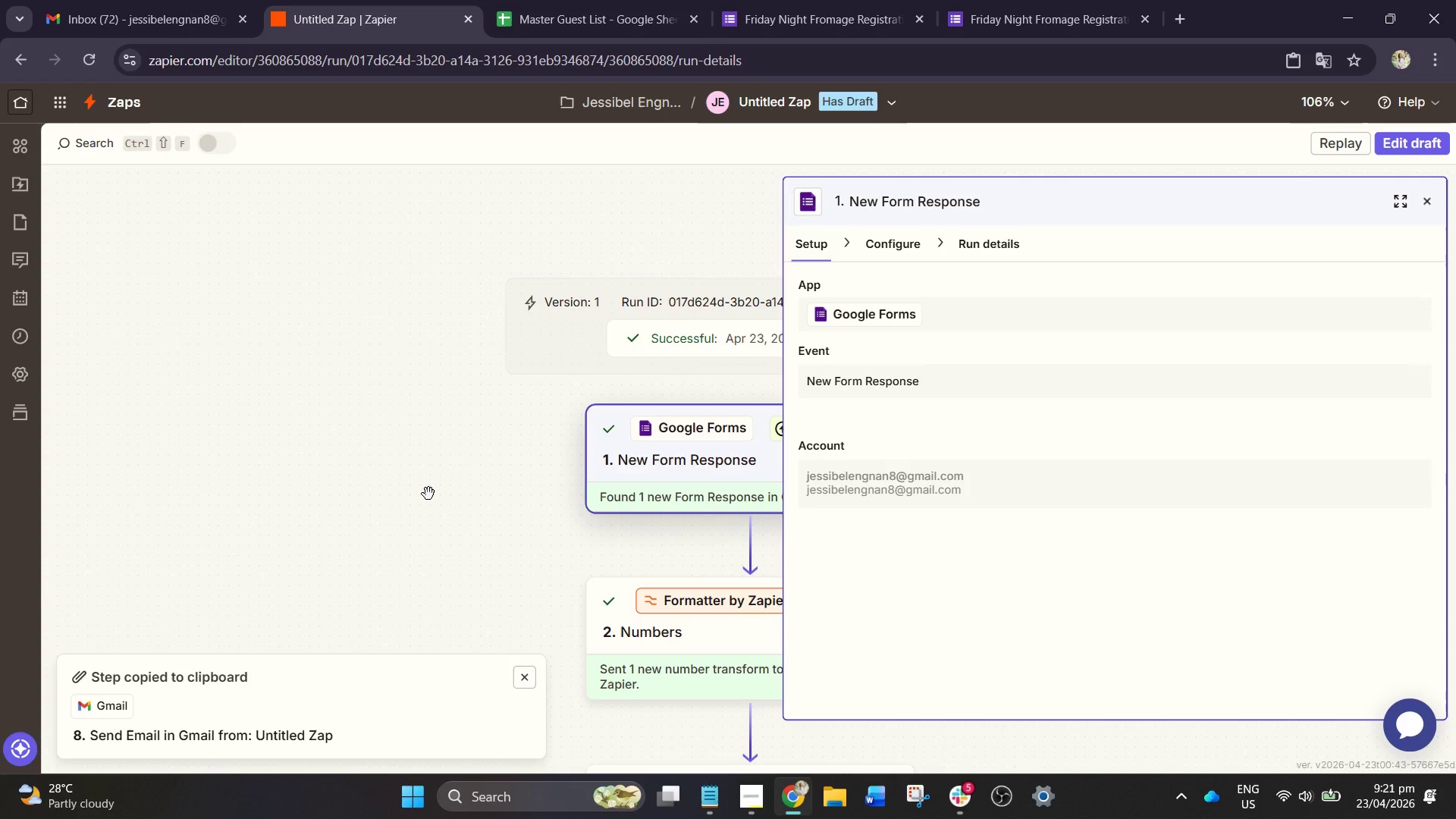 
scroll: coordinate [452, 485], scroll_direction: down, amount: 3.0
 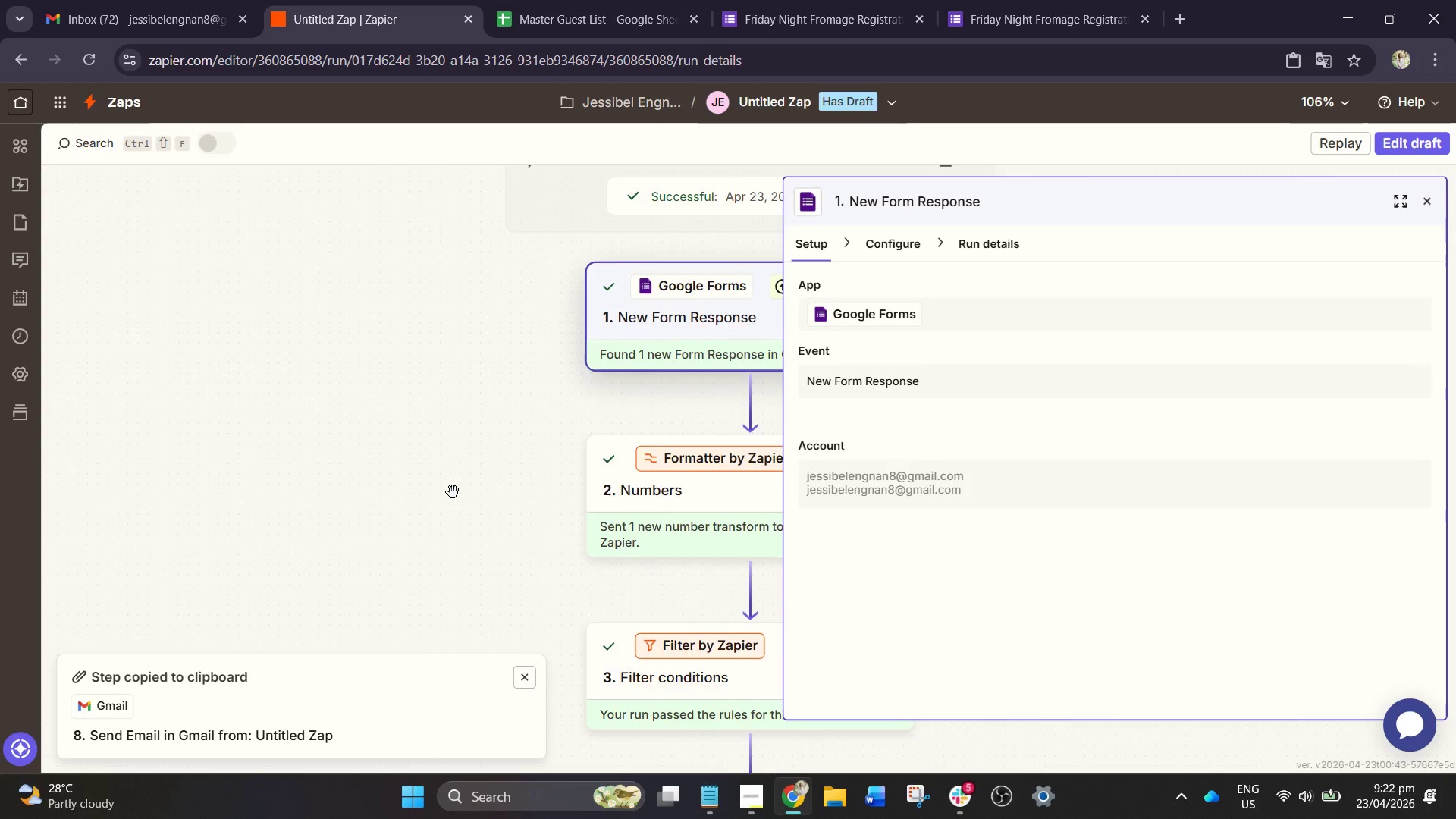 
scroll: coordinate [453, 492], scroll_direction: up, amount: 1.0
 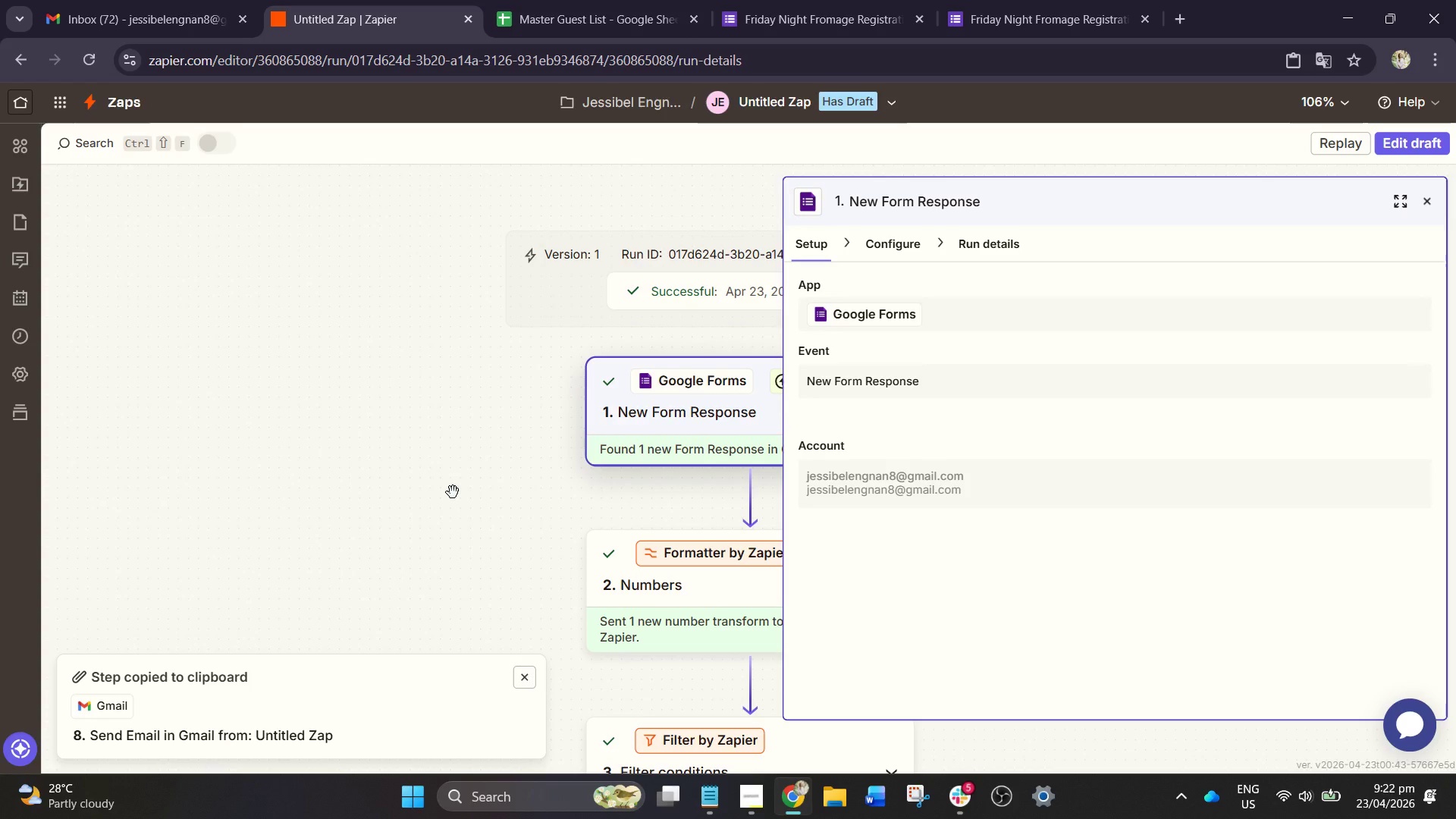 
scroll: coordinate [453, 492], scroll_direction: down, amount: 2.0
 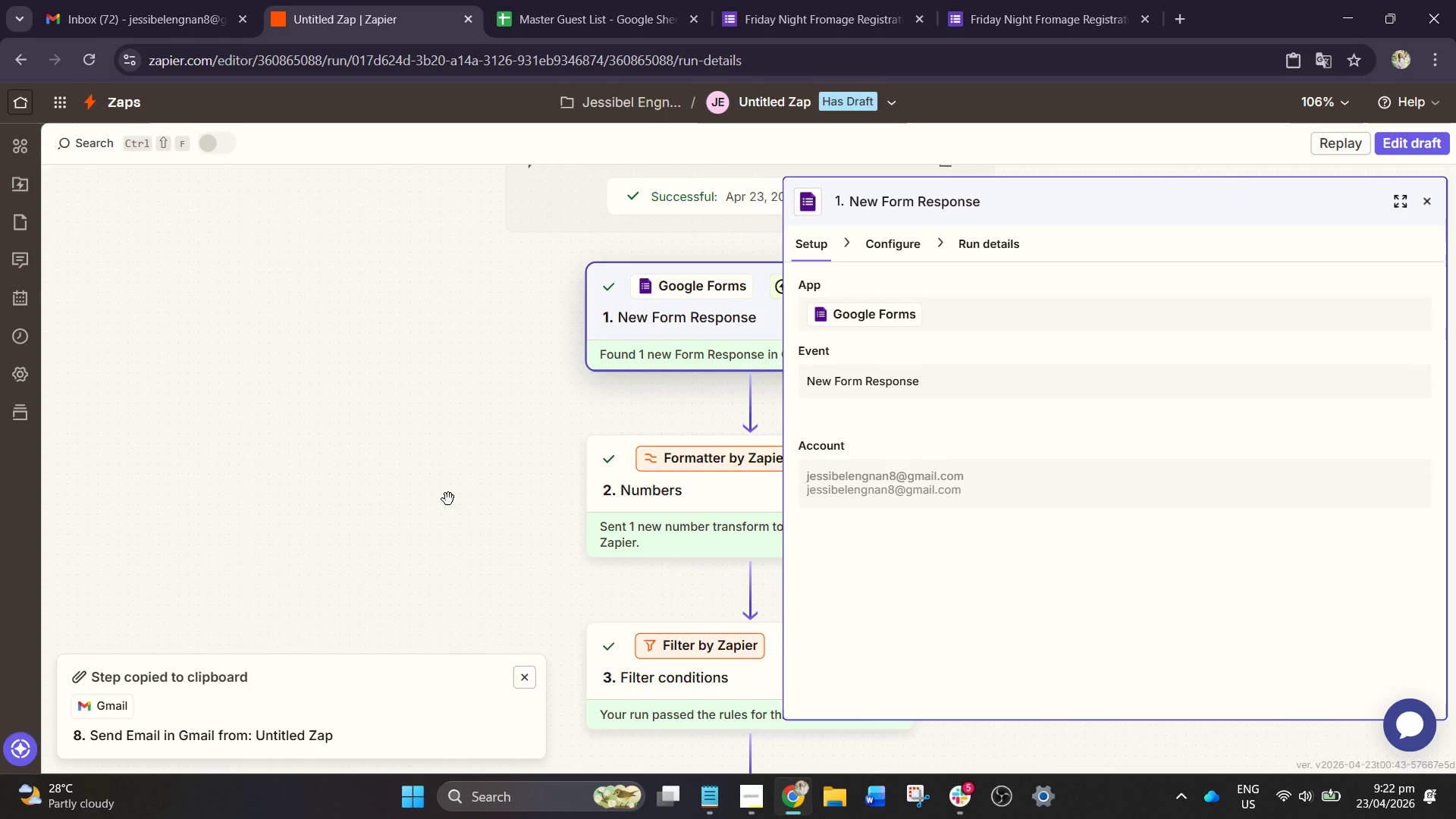 
wait(9.5)
 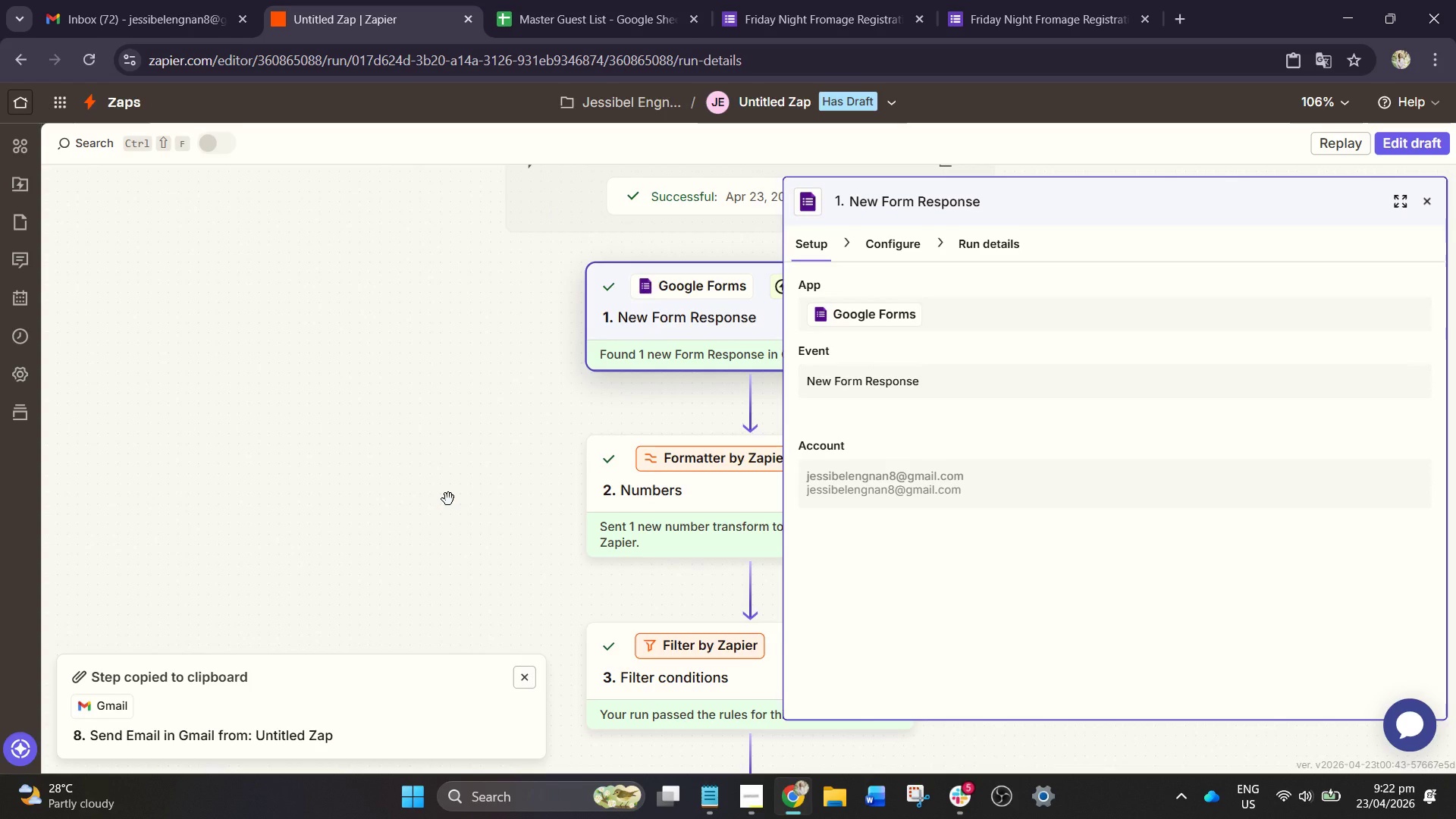 
scroll: coordinate [442, 522], scroll_direction: down, amount: 1.0
 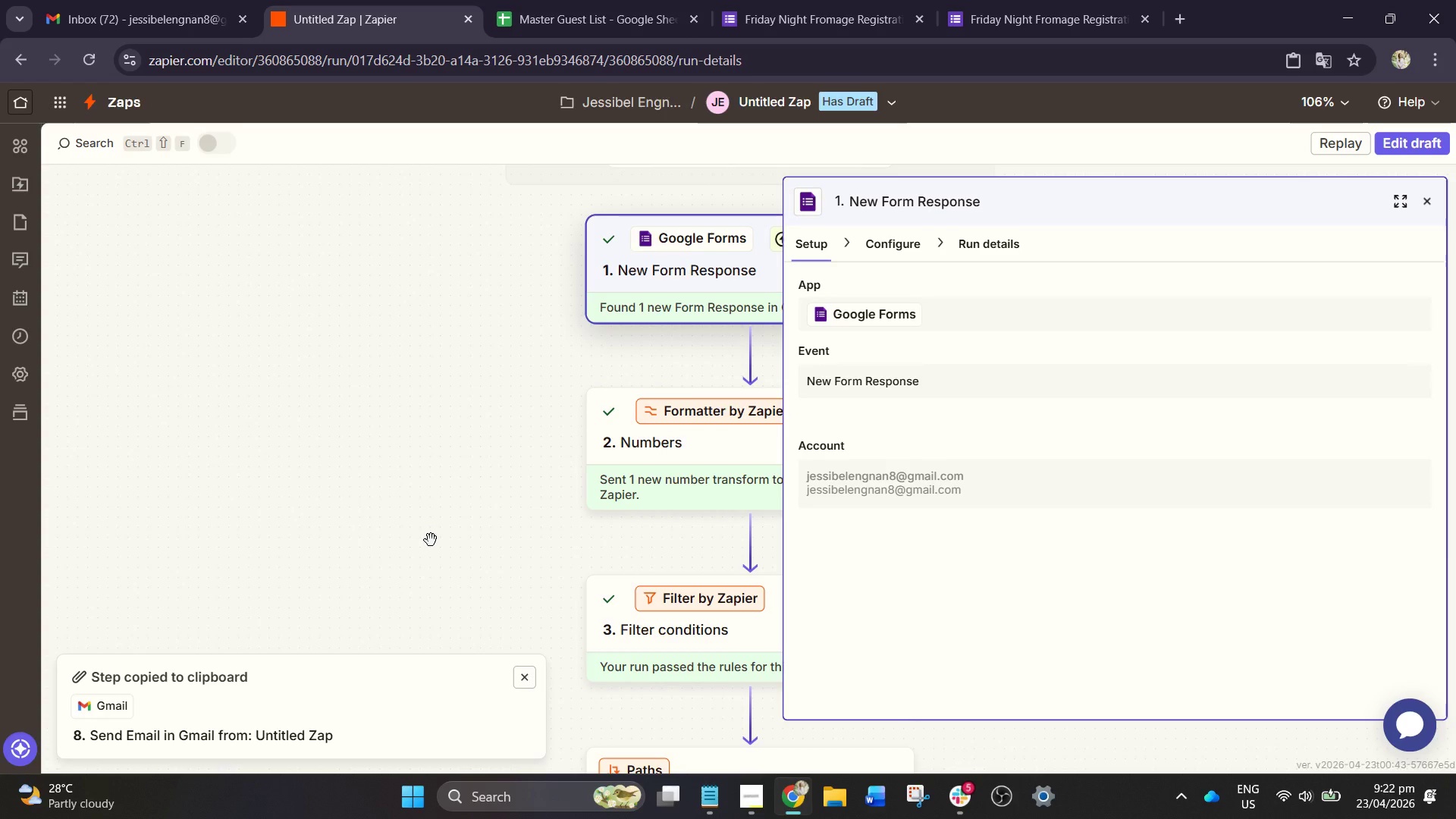 
wait(5.34)
 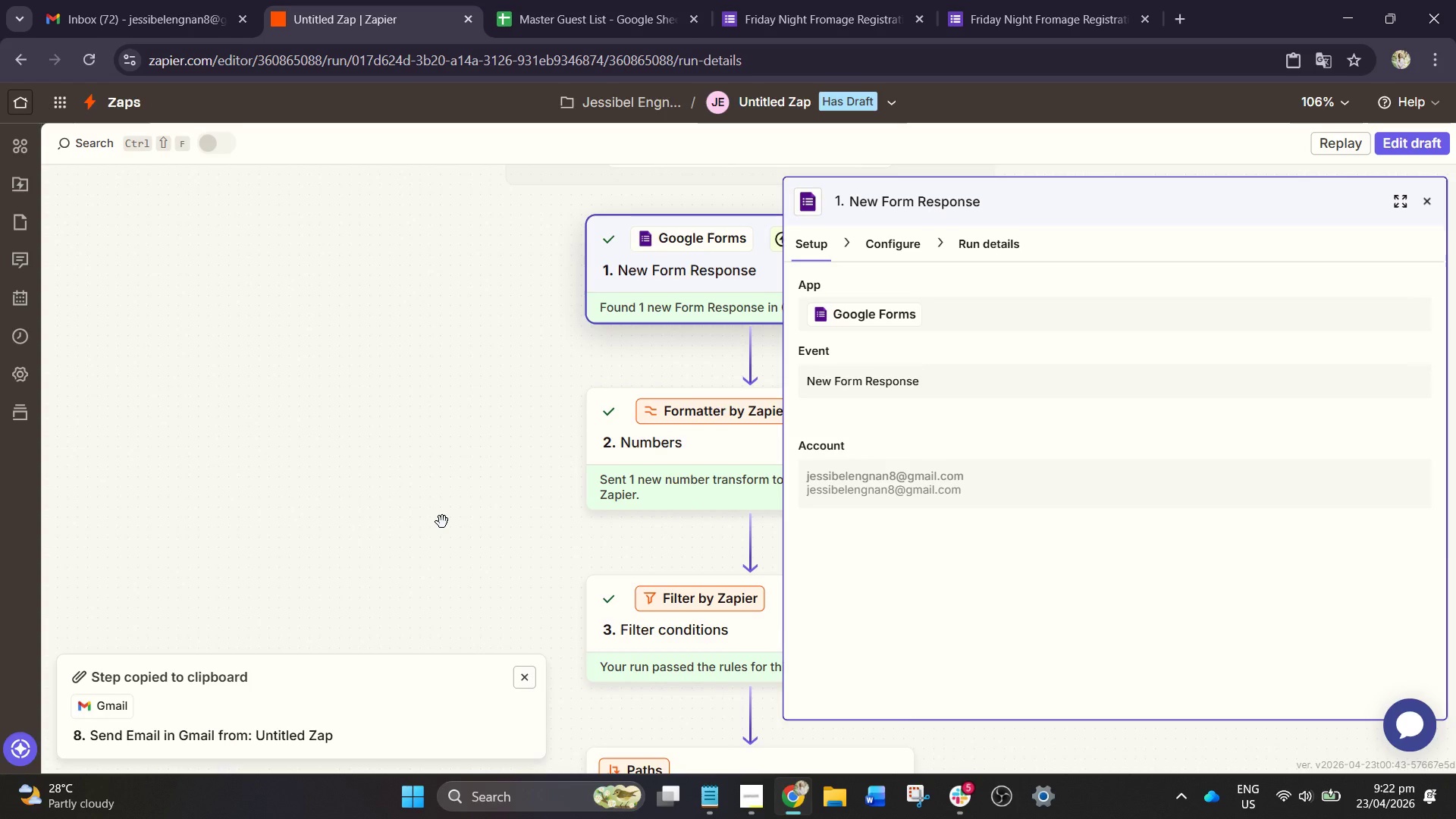 
scroll: coordinate [426, 544], scroll_direction: down, amount: 3.0
 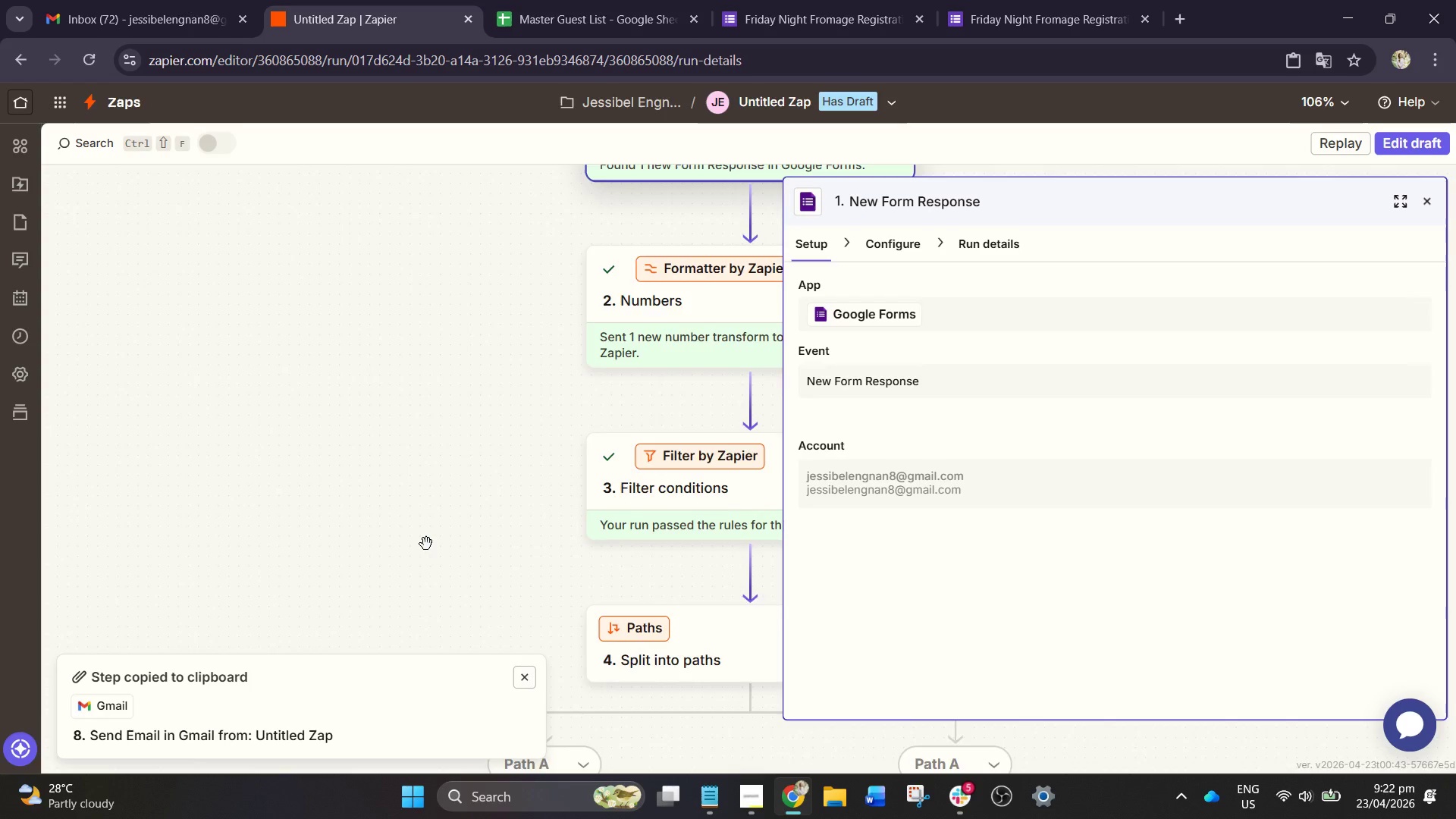 
scroll: coordinate [426, 544], scroll_direction: up, amount: 1.0
 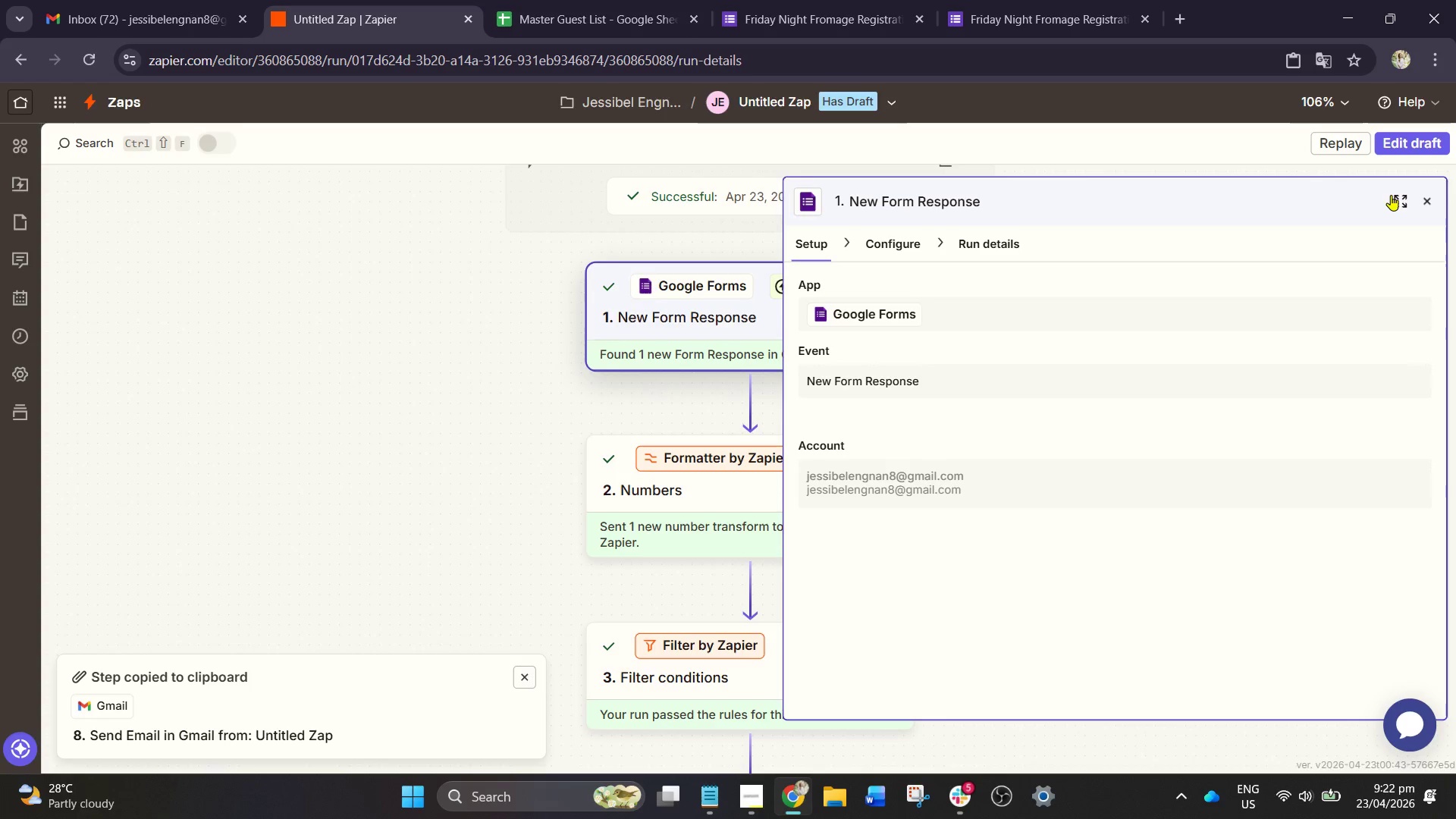 
left_click([1432, 204])
 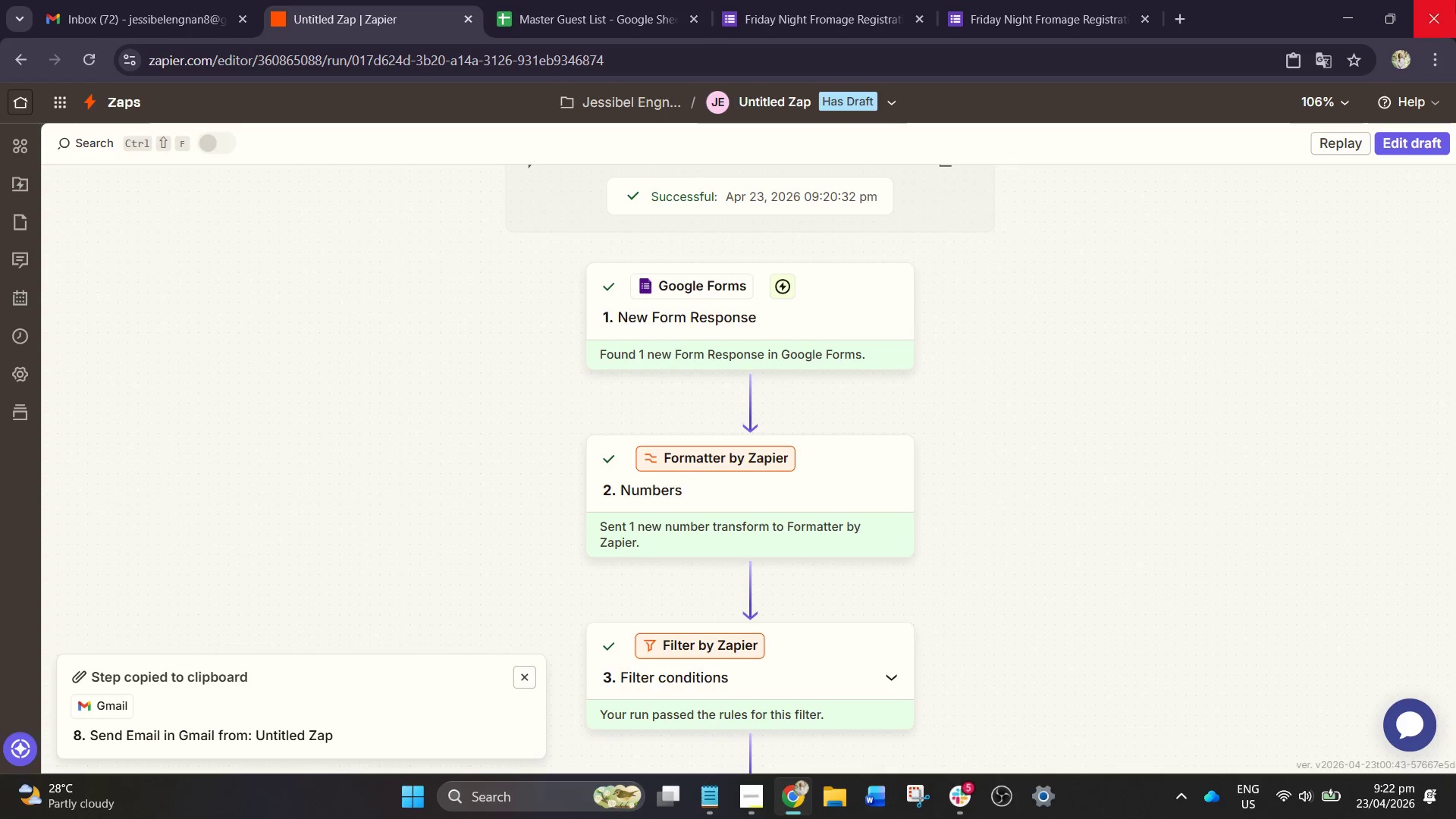 
scroll: coordinate [565, 235], scroll_direction: up, amount: 4.0
 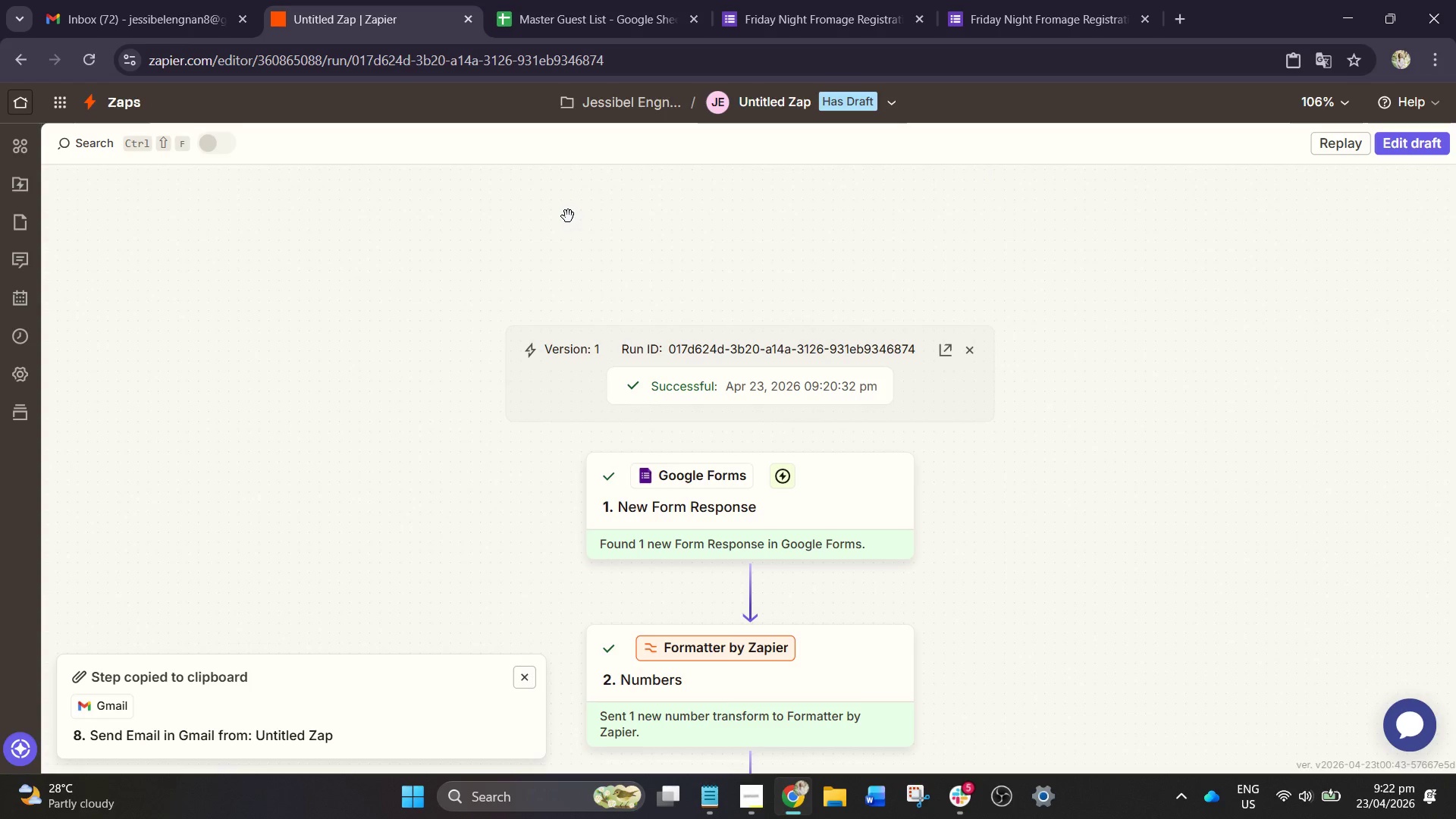 
scroll: coordinate [563, 149], scroll_direction: down, amount: 3.0
 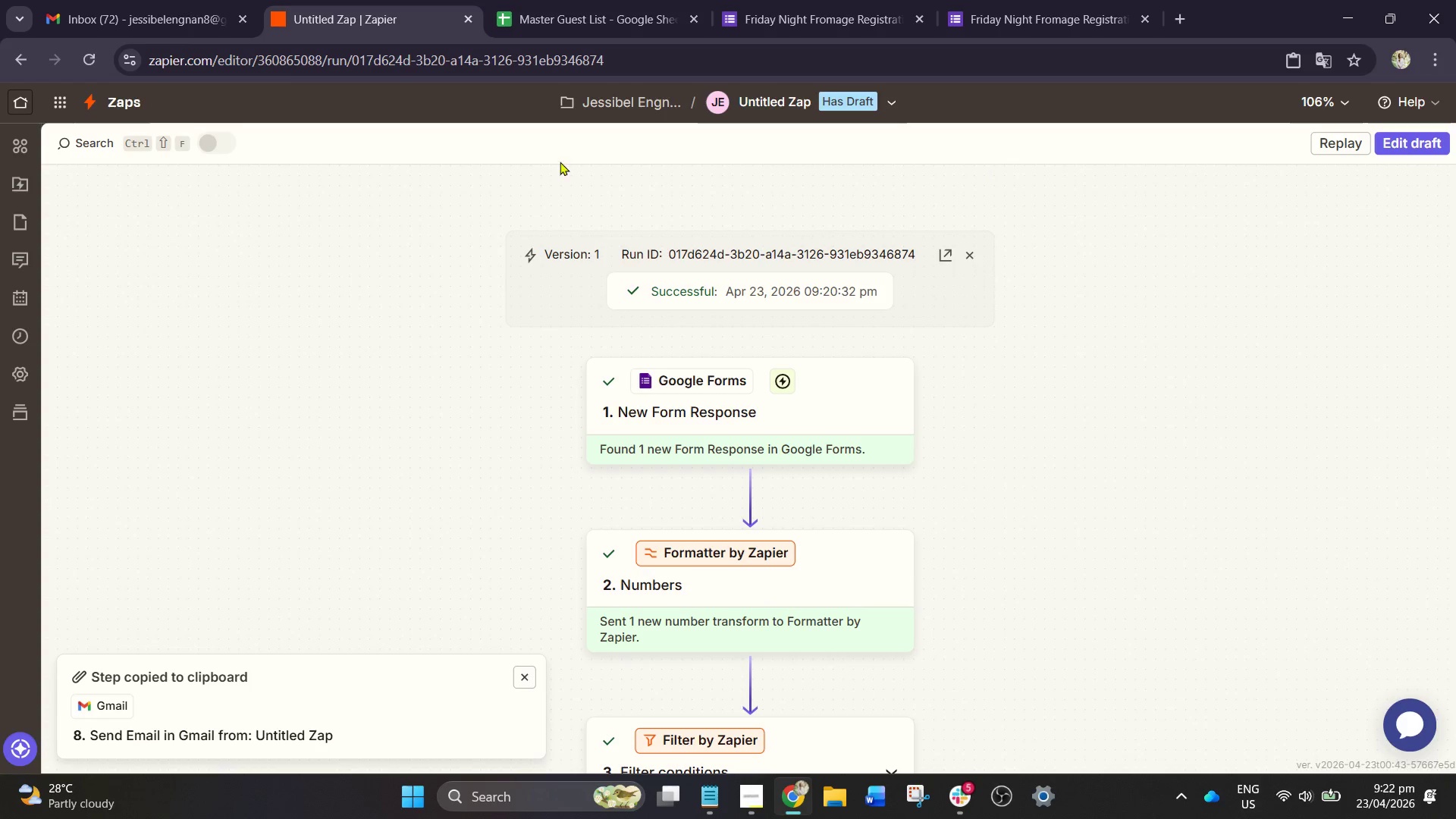 
scroll: coordinate [525, 215], scroll_direction: up, amount: 2.0
 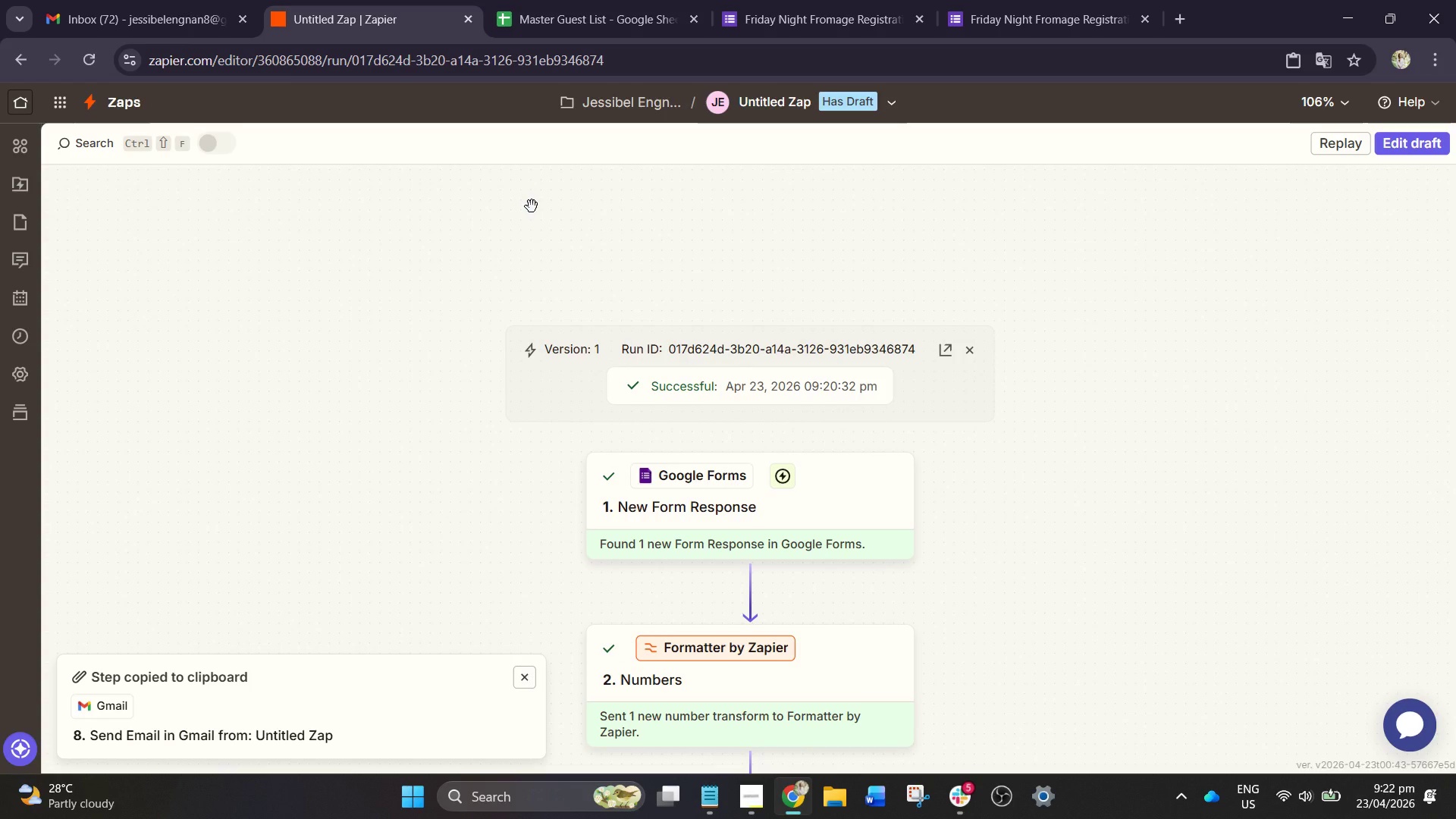 
wait(15.66)
 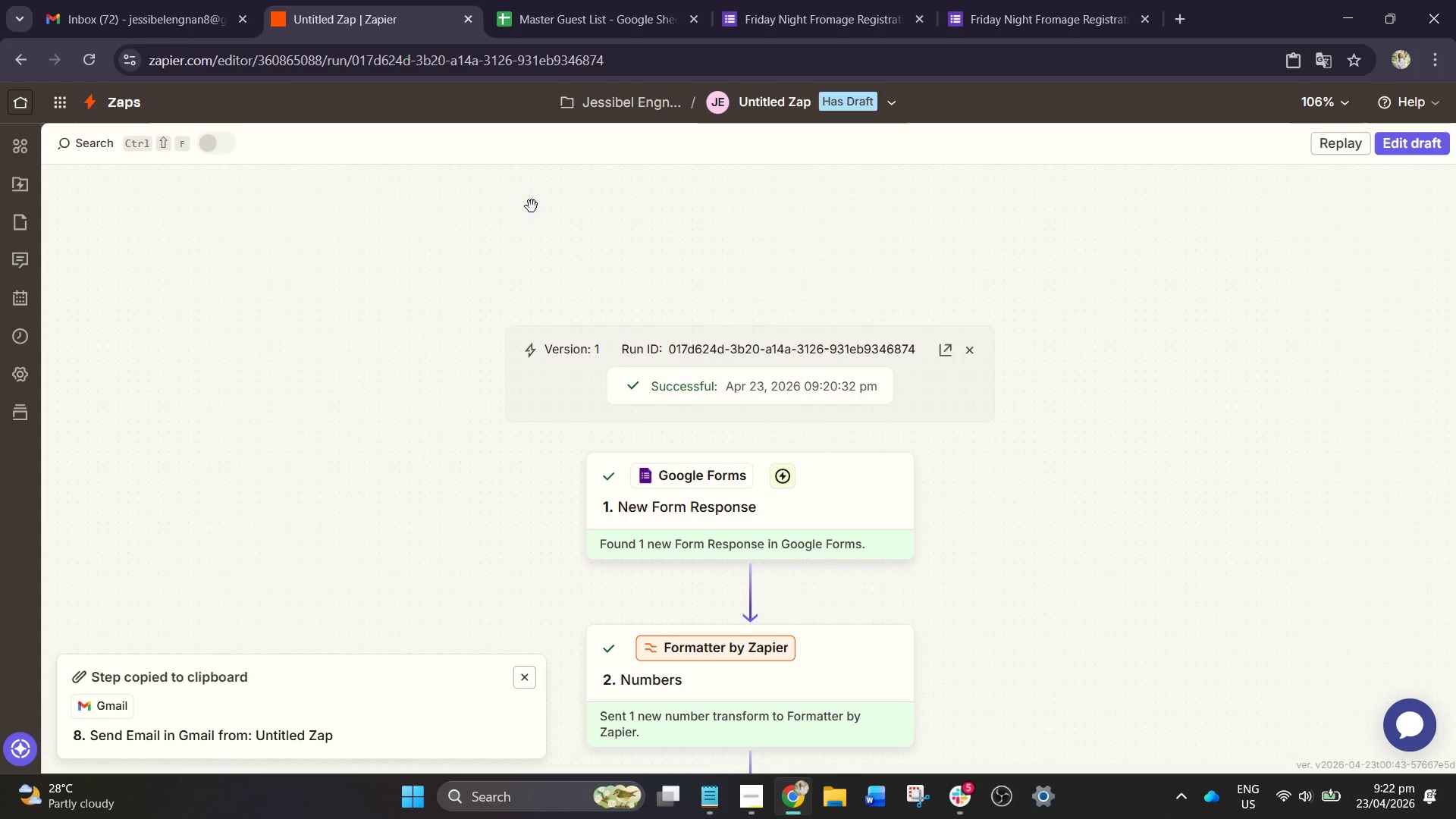 
mouse_move([634, -1])
 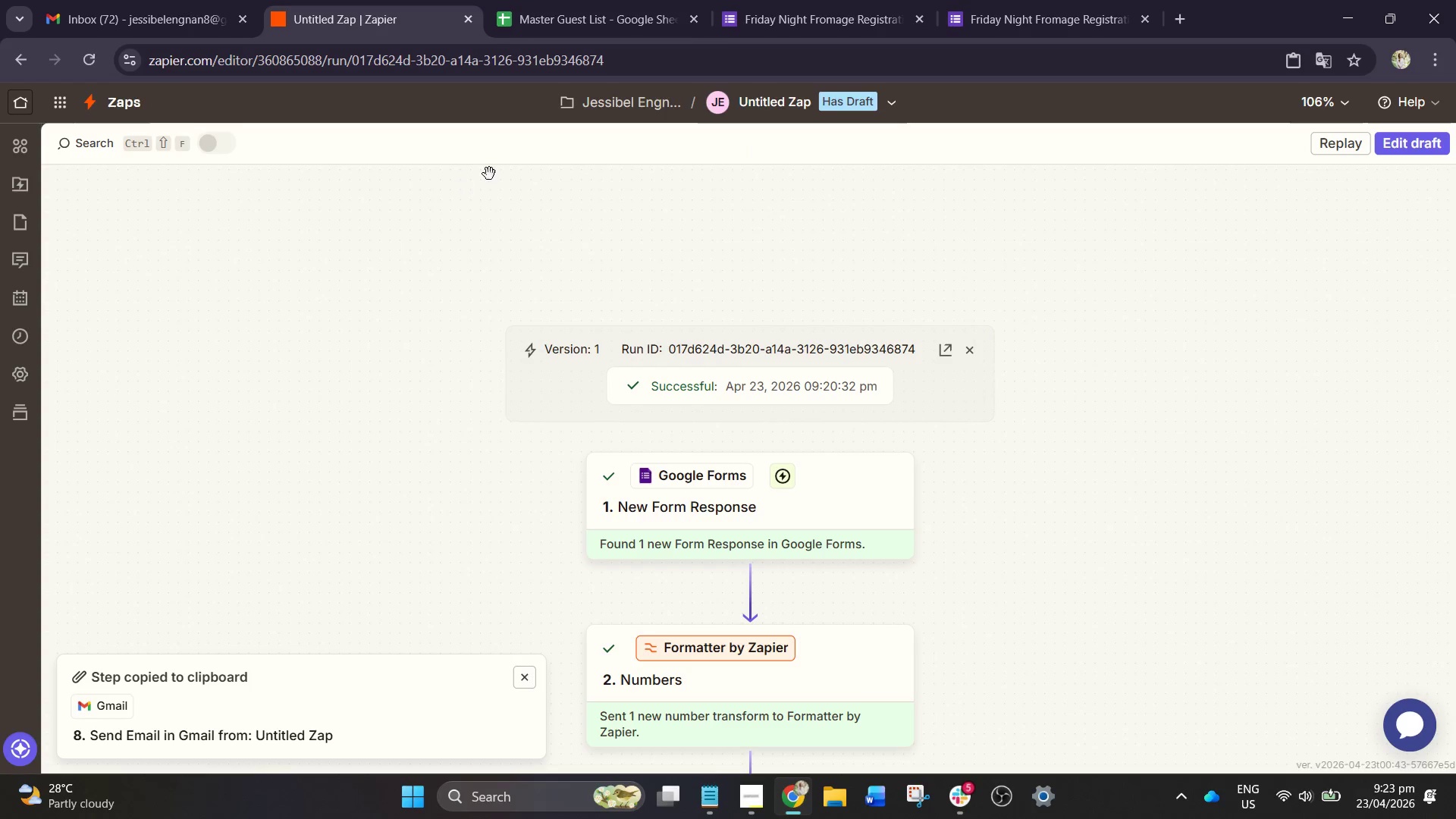 
double_click([606, 0])
 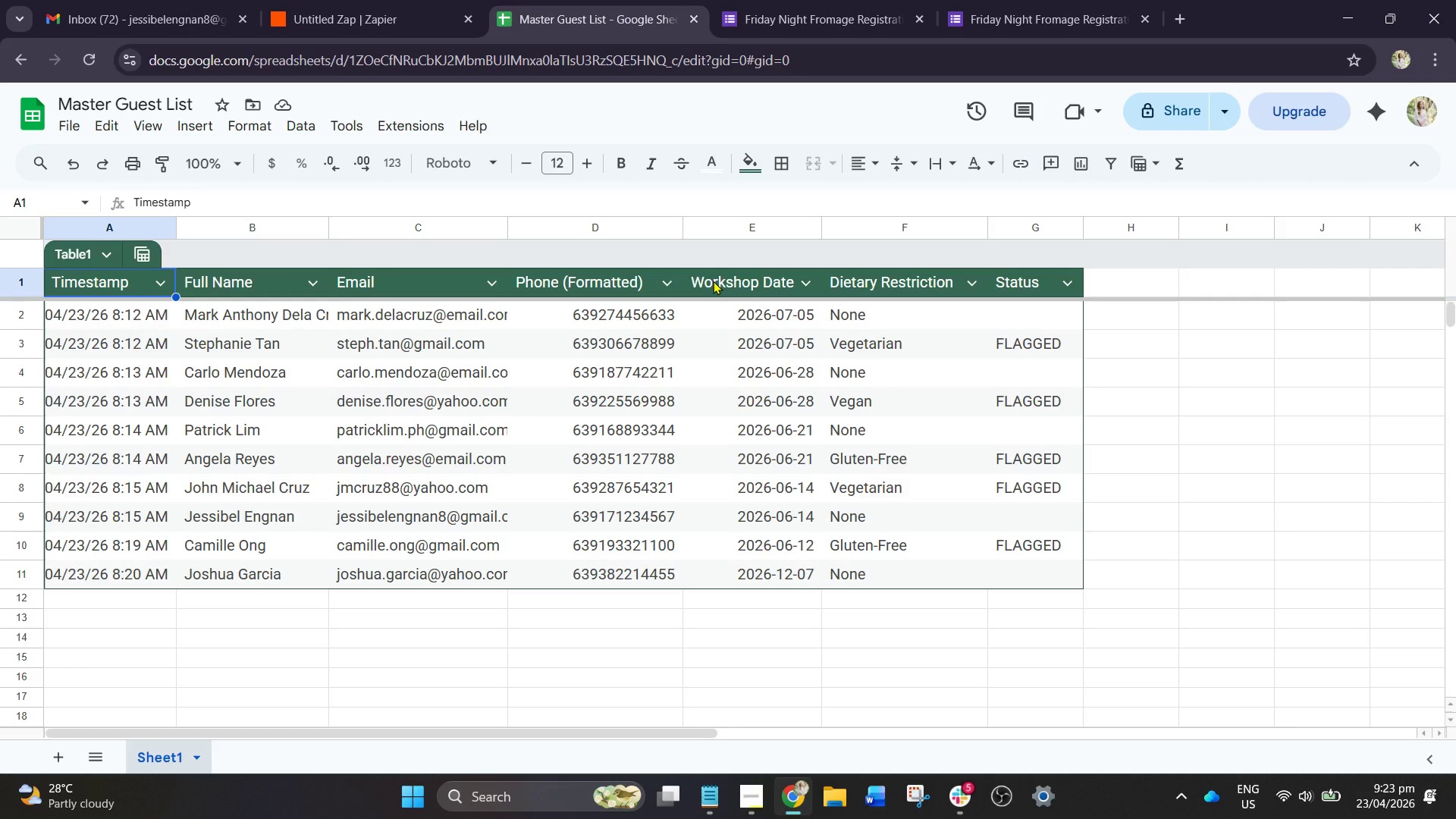 
wait(5.38)
 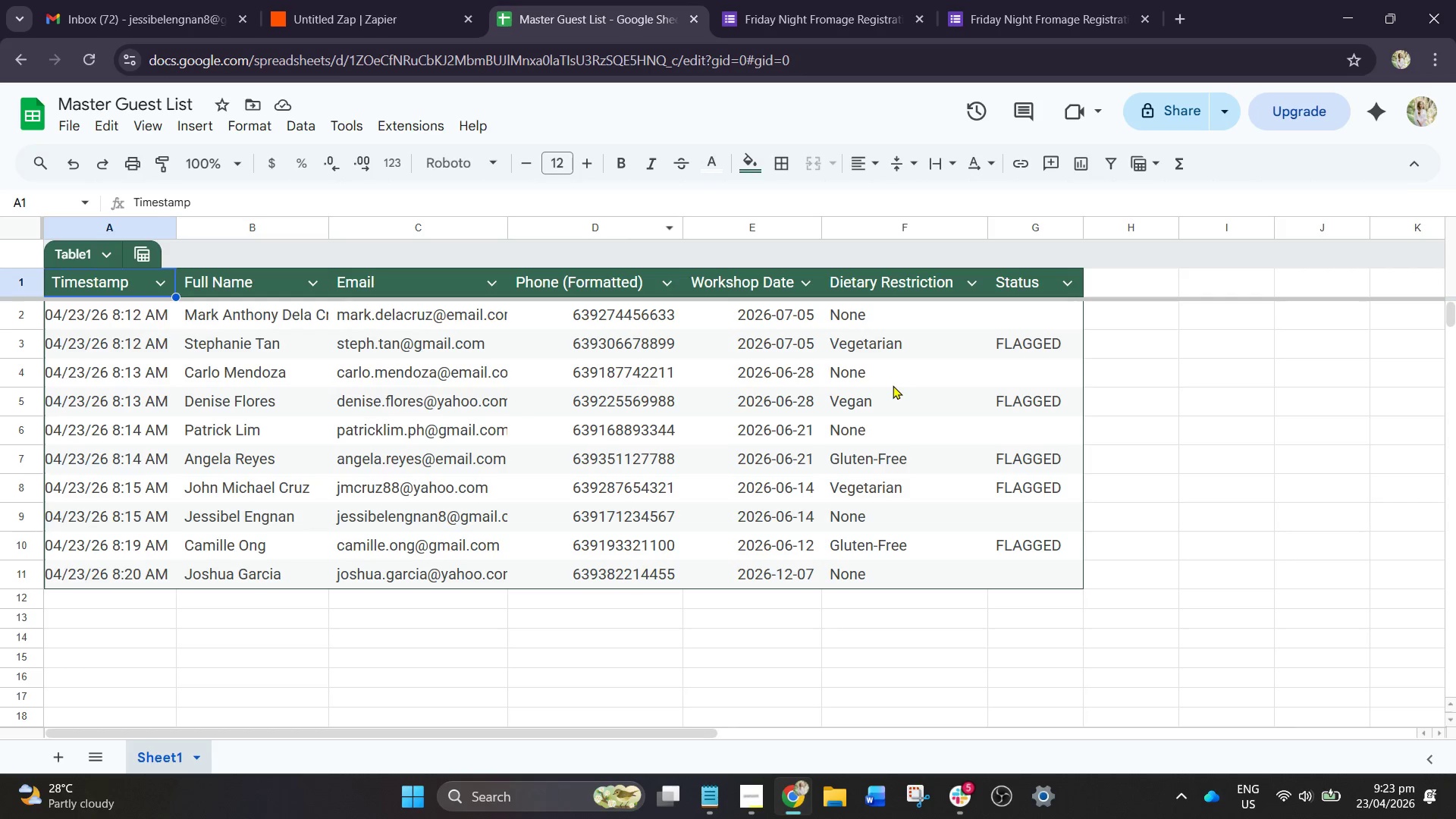 
left_click([346, 0])
 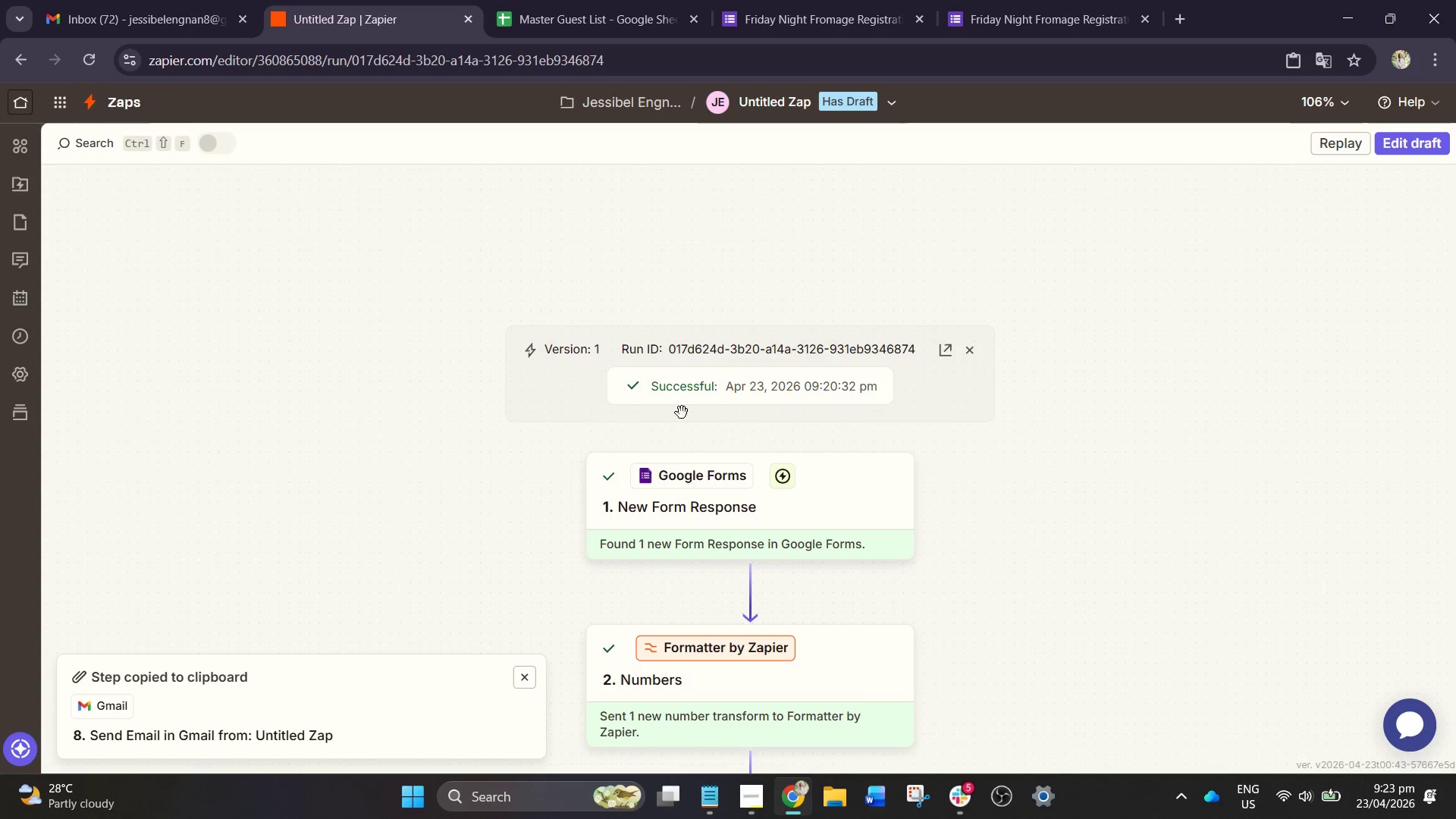 
scroll: coordinate [692, 404], scroll_direction: down, amount: 6.0
 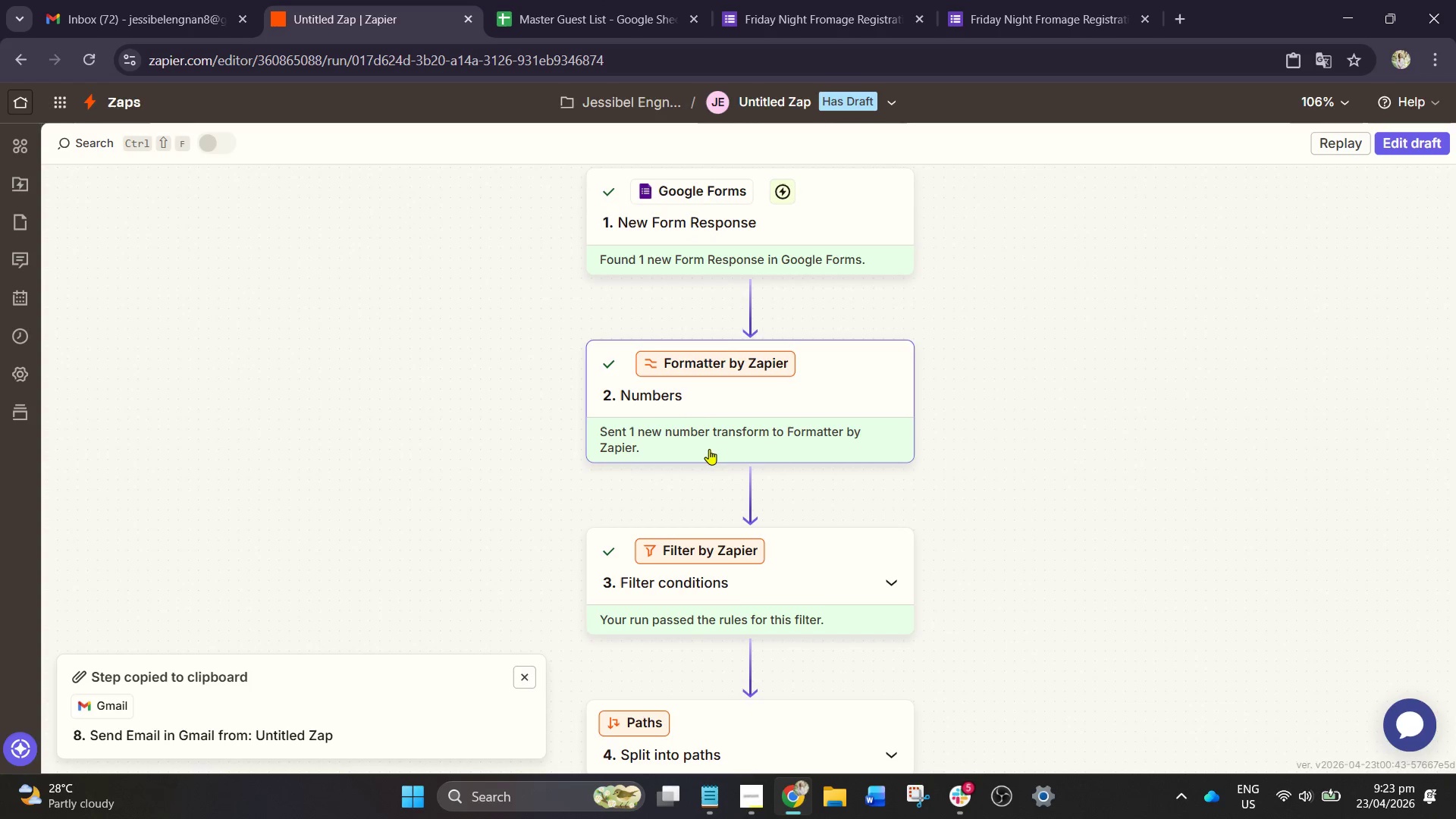 
hold_key(key=ControlLeft, duration=2.09)
 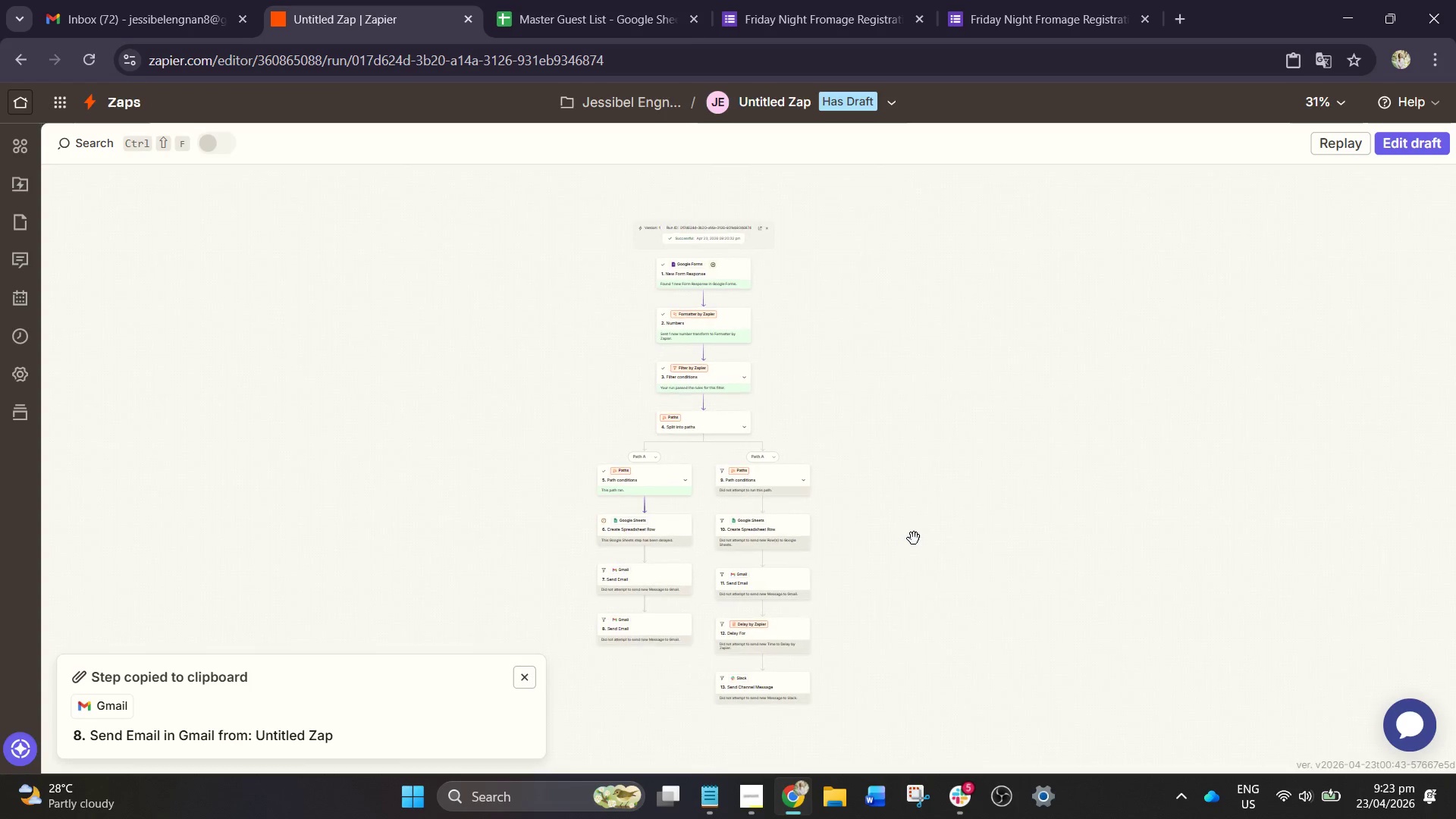 
left_click_drag(start_coordinate=[869, 587], to_coordinate=[907, 543])
 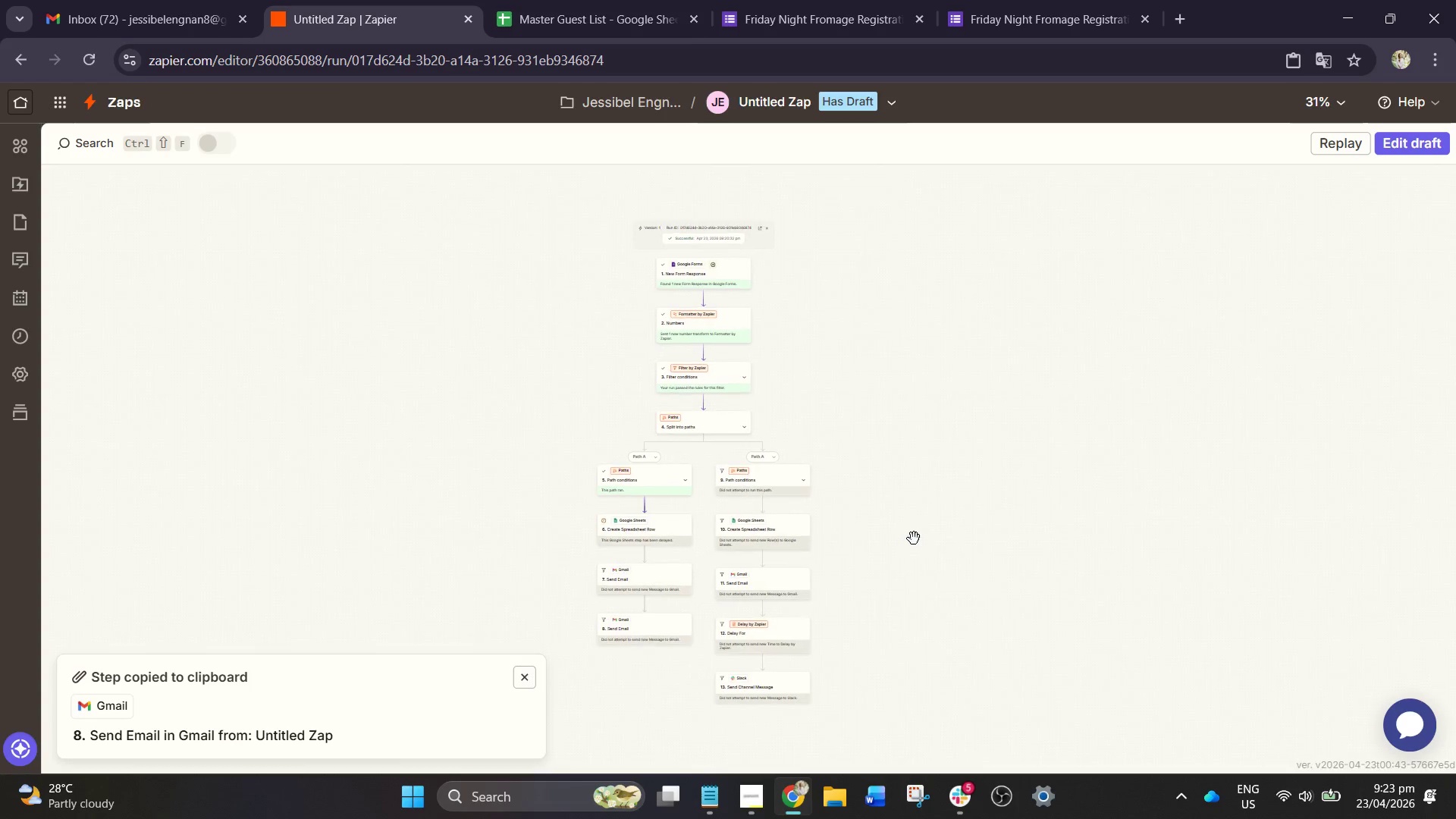 
scroll: coordinate [752, 556], scroll_direction: down, amount: 9.0
 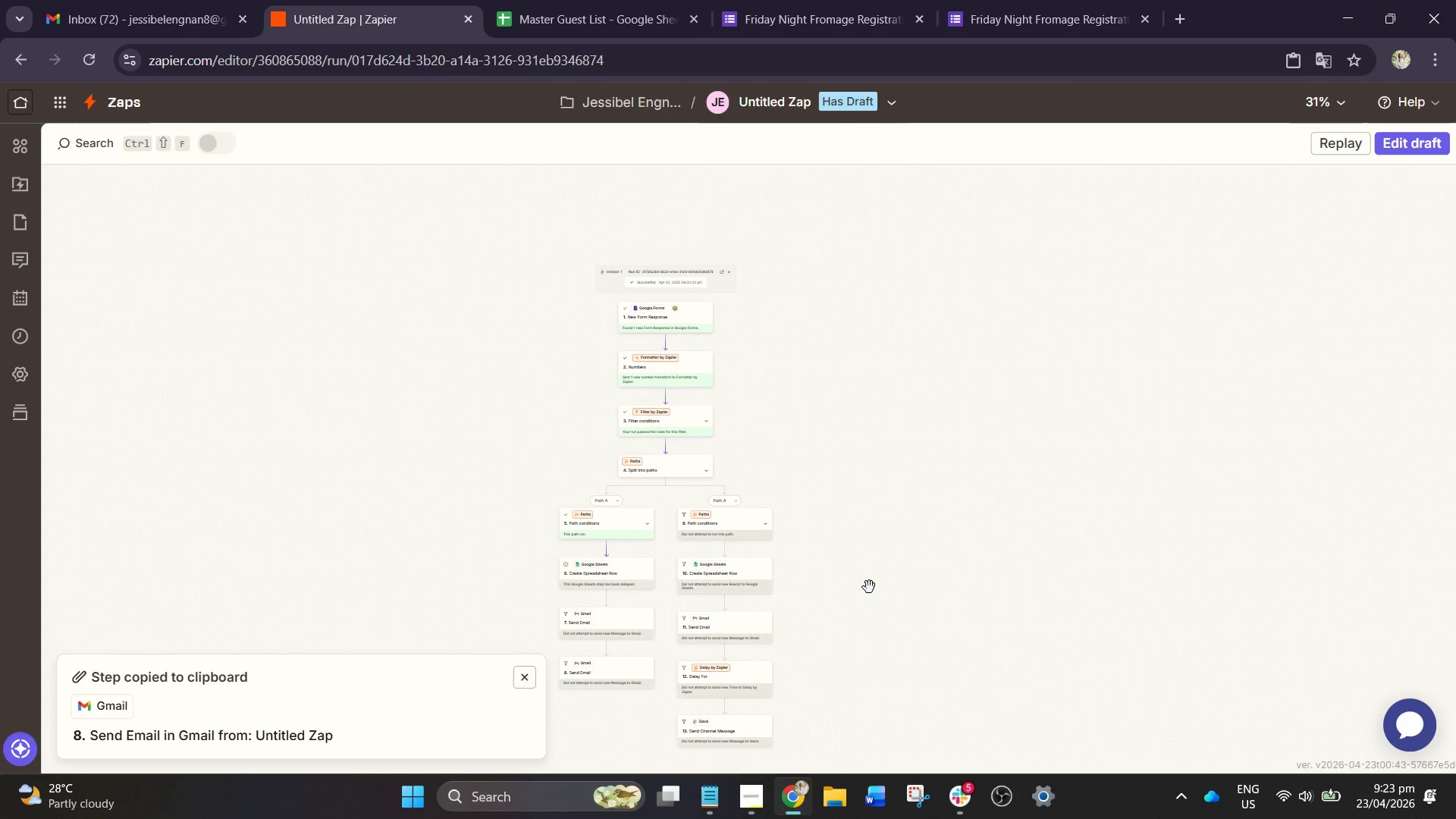 
hold_key(key=ControlLeft, duration=0.7)
left_click_drag(start_coordinate=[912, 538], to_coordinate=[938, 521])
 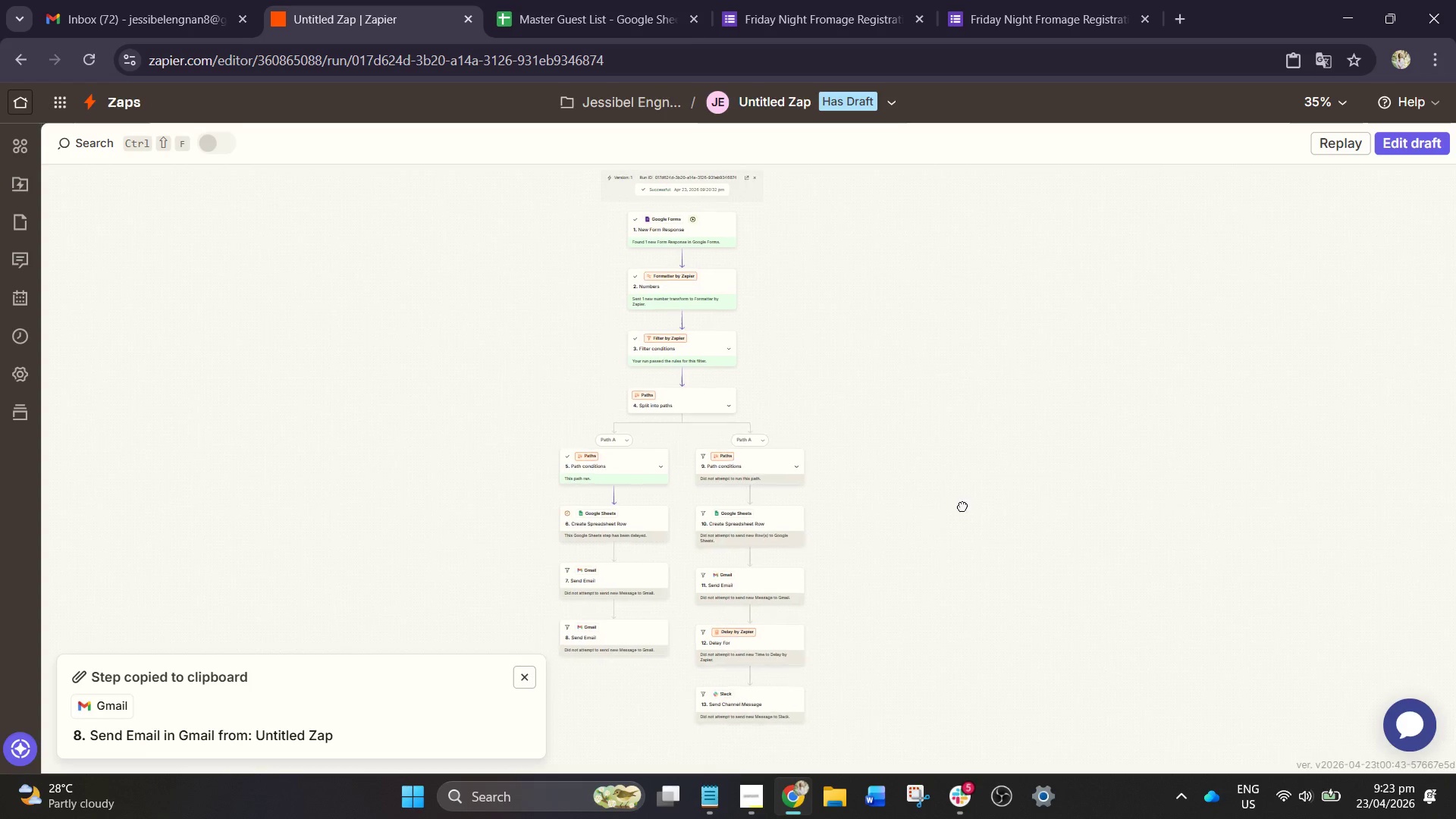 
scroll: coordinate [914, 538], scroll_direction: up, amount: 1.0
 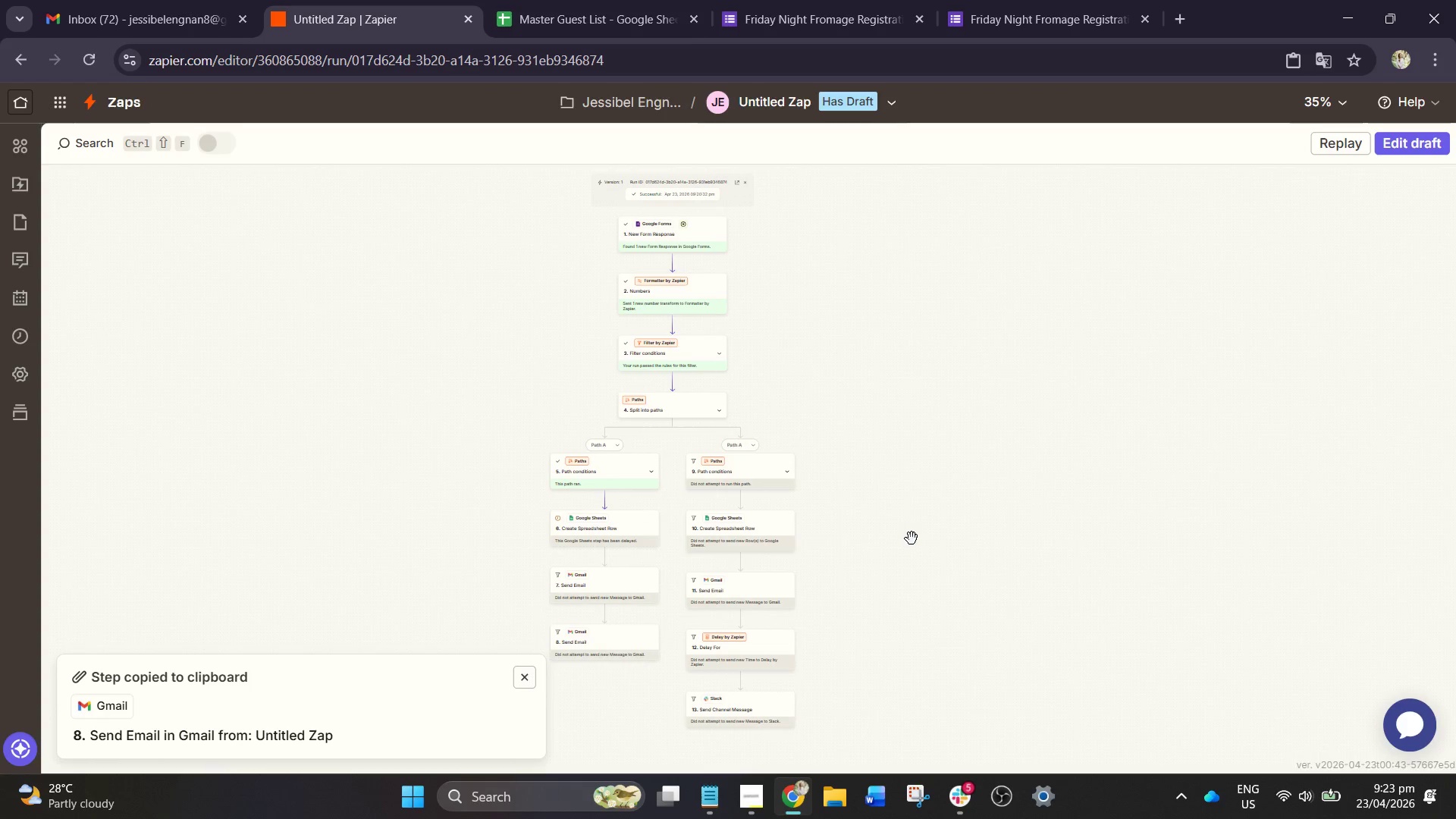 
left_click_drag(start_coordinate=[938, 519], to_coordinate=[983, 494])
 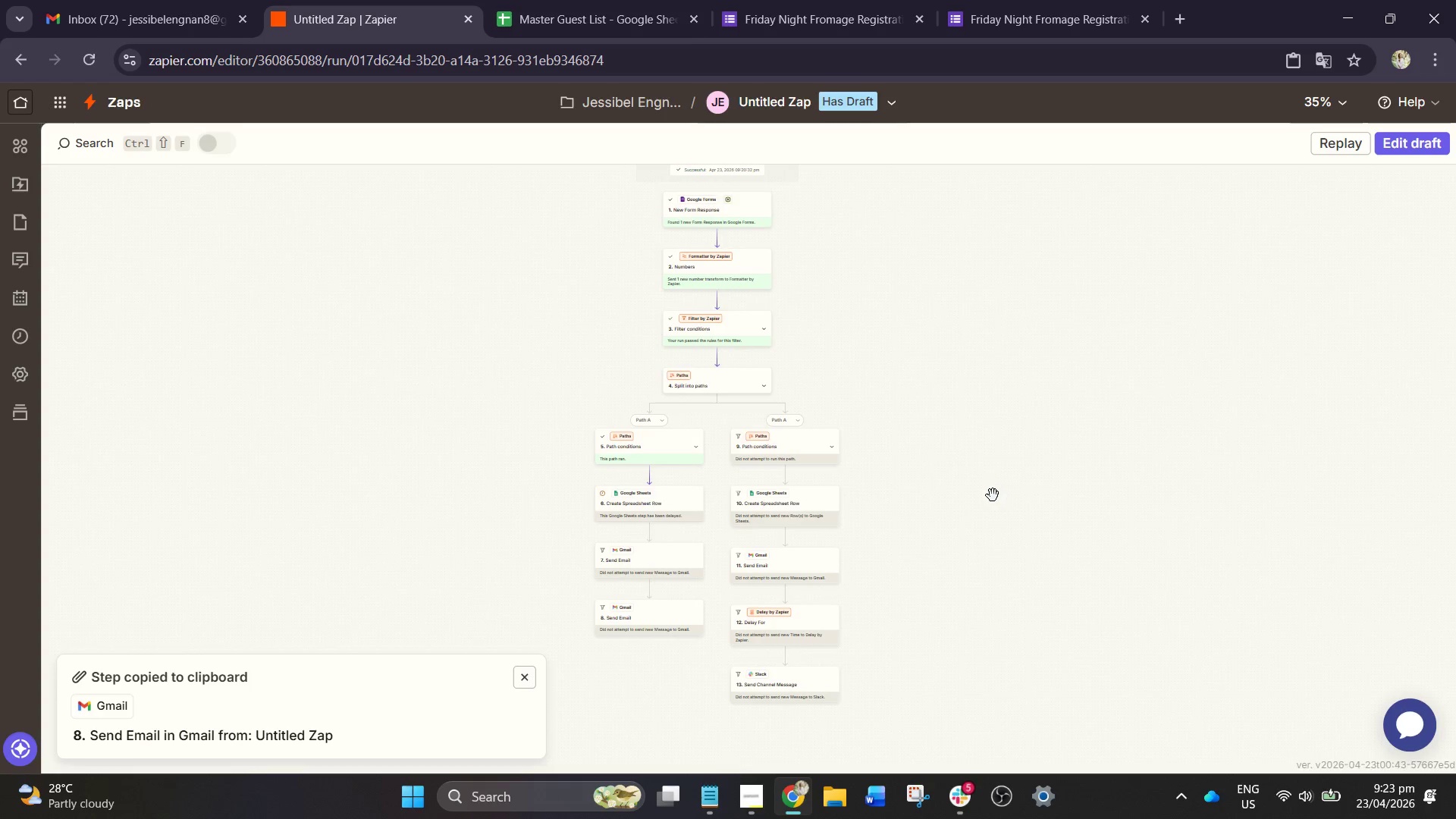 
hold_key(key=ControlLeft, duration=0.5)
 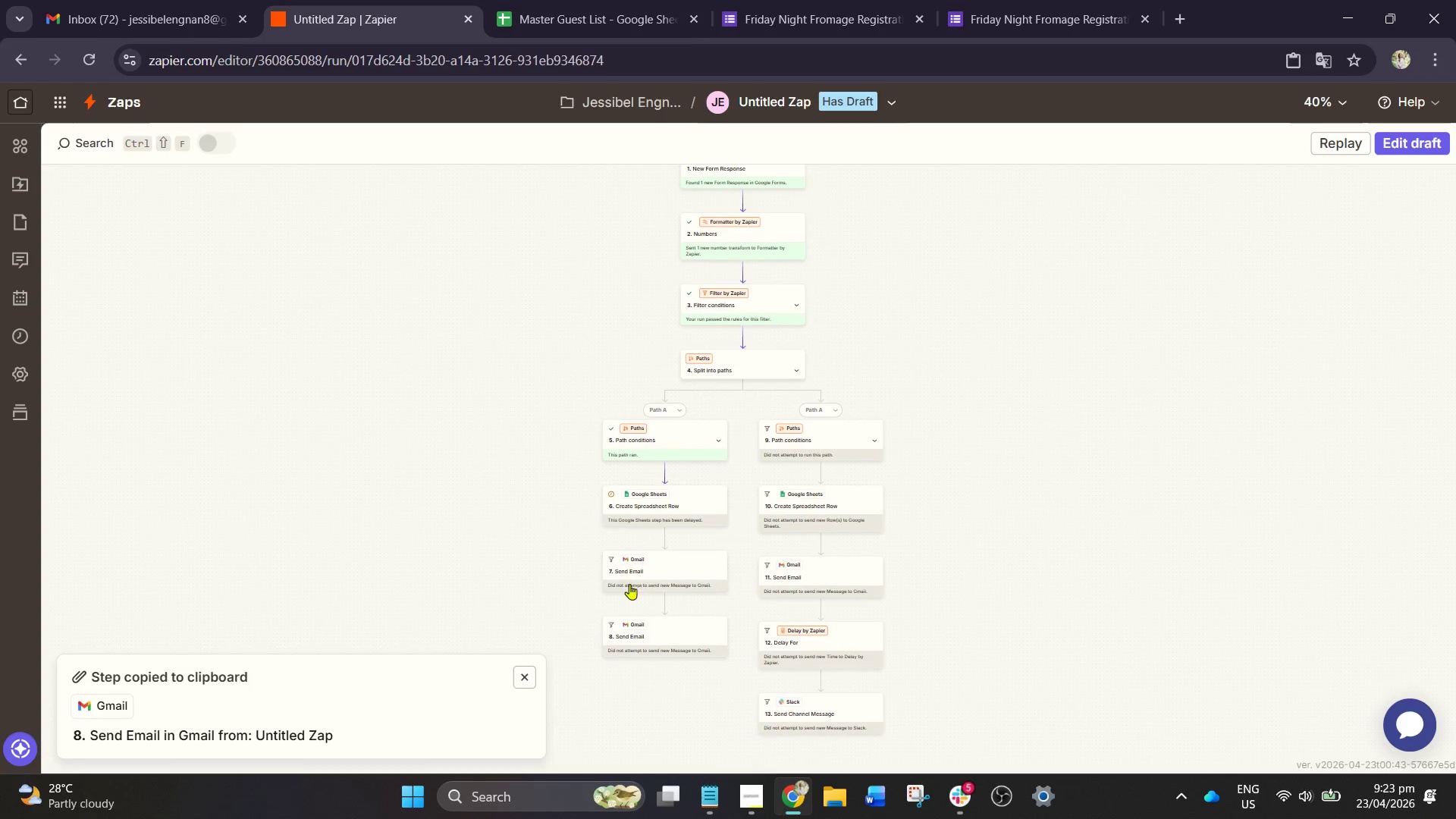 
left_click_drag(start_coordinate=[957, 500], to_coordinate=[1023, 501])
 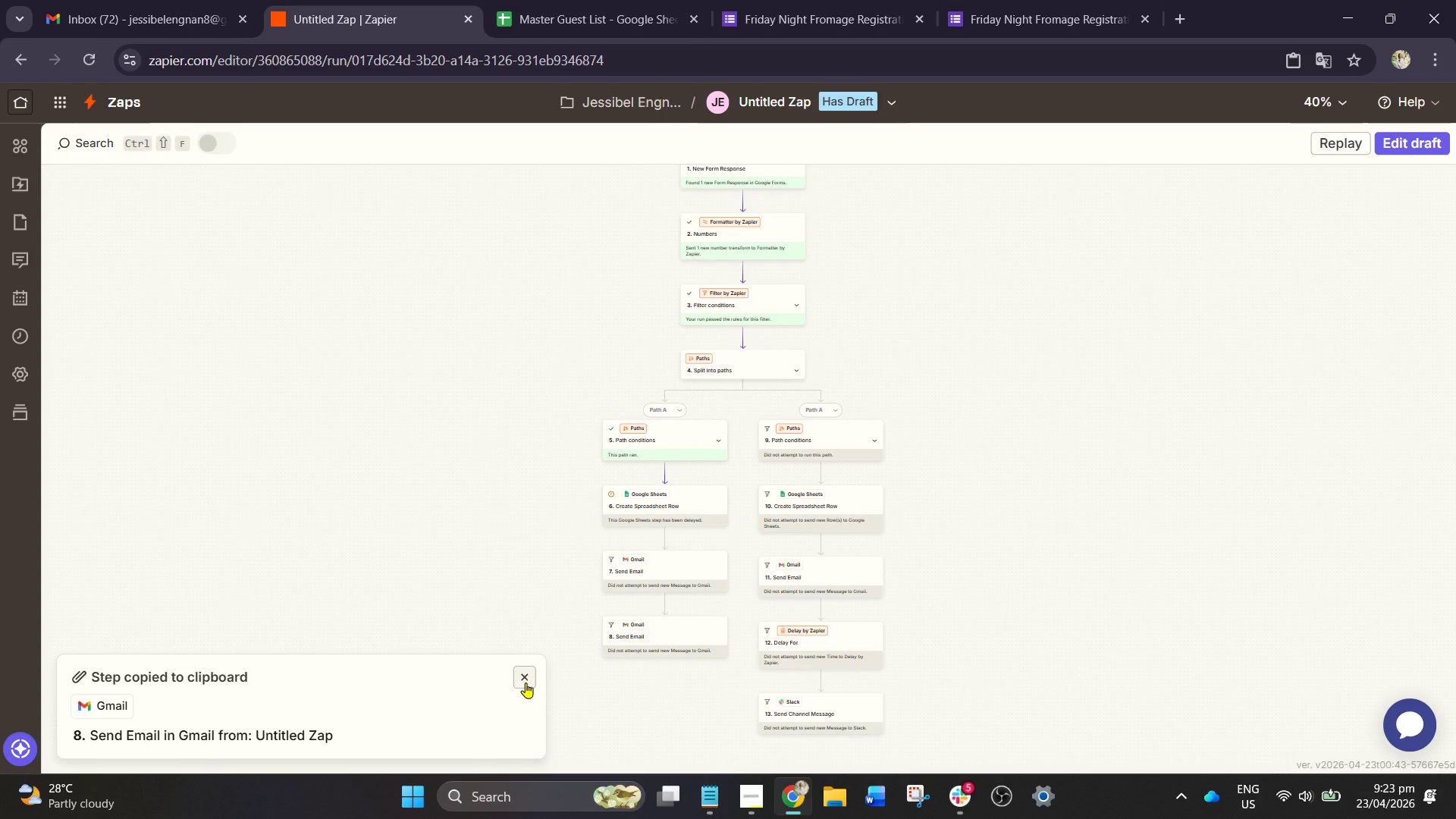 
scroll: coordinate [993, 495], scroll_direction: up, amount: 1.0
 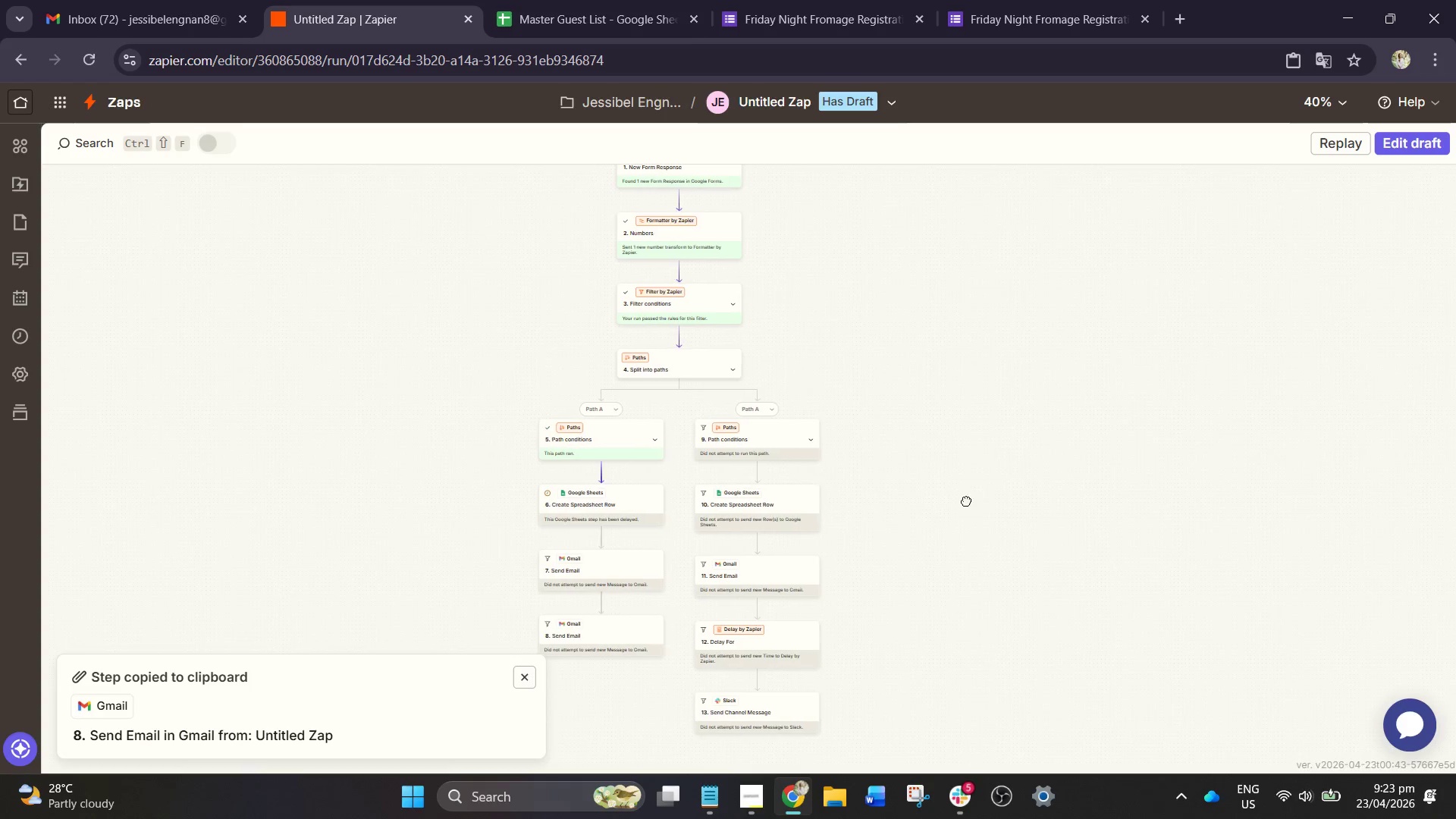 
left_click([524, 684])
 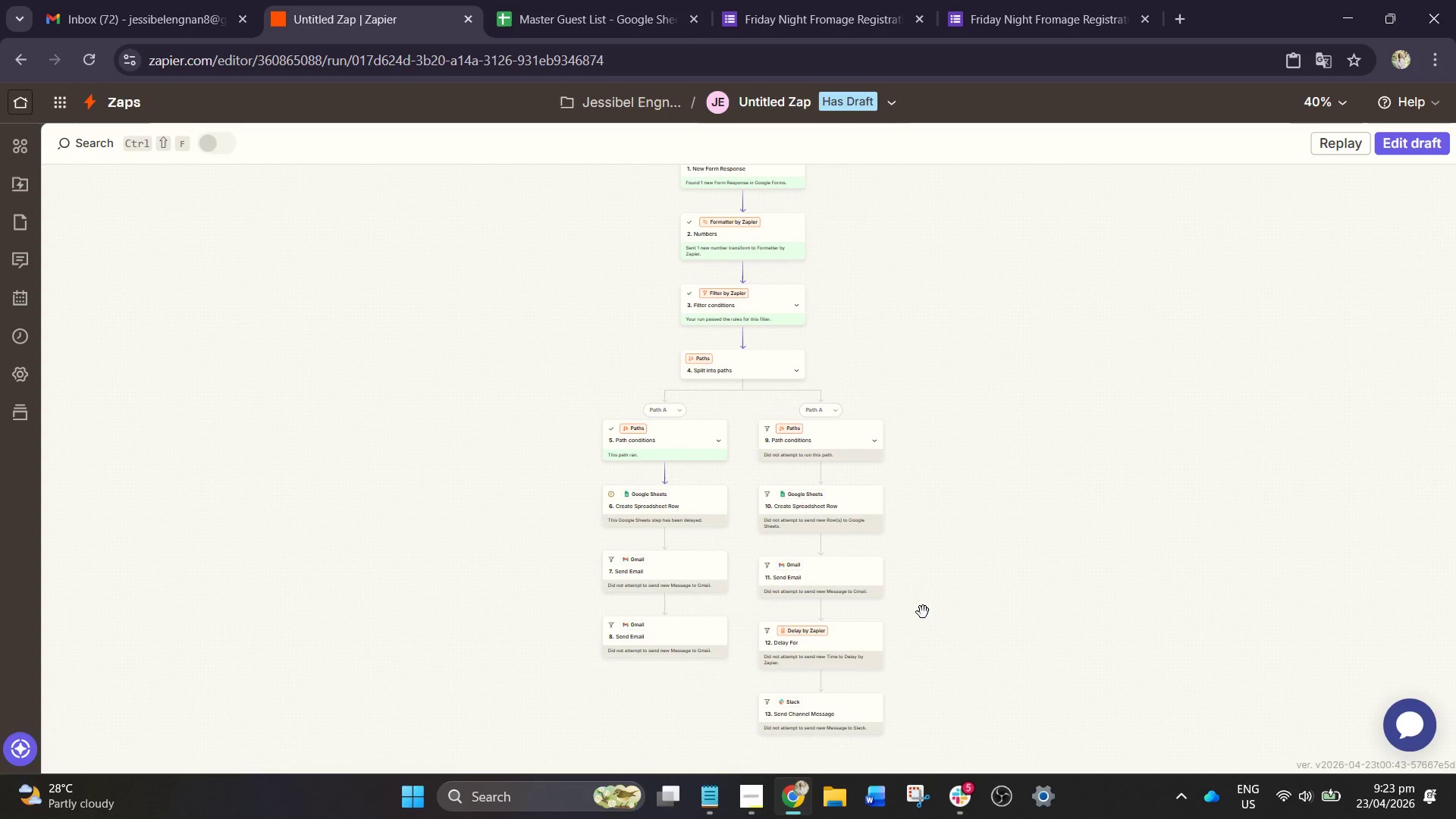 
hold_key(key=ControlLeft, duration=0.61)
scroll: coordinate [1011, 572], scroll_direction: up, amount: 1.0
 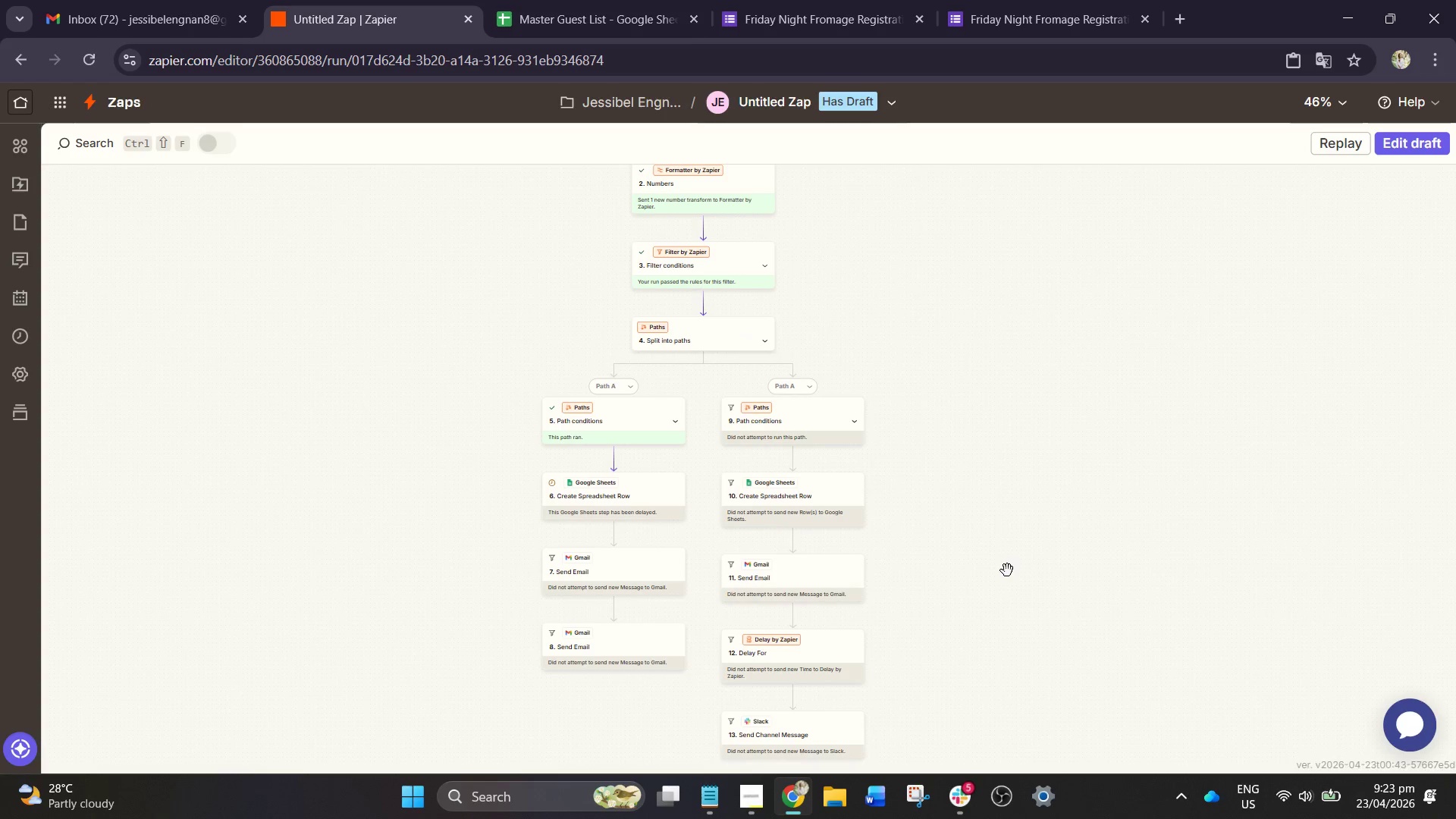 
left_click_drag(start_coordinate=[1007, 570], to_coordinate=[1011, 574])
 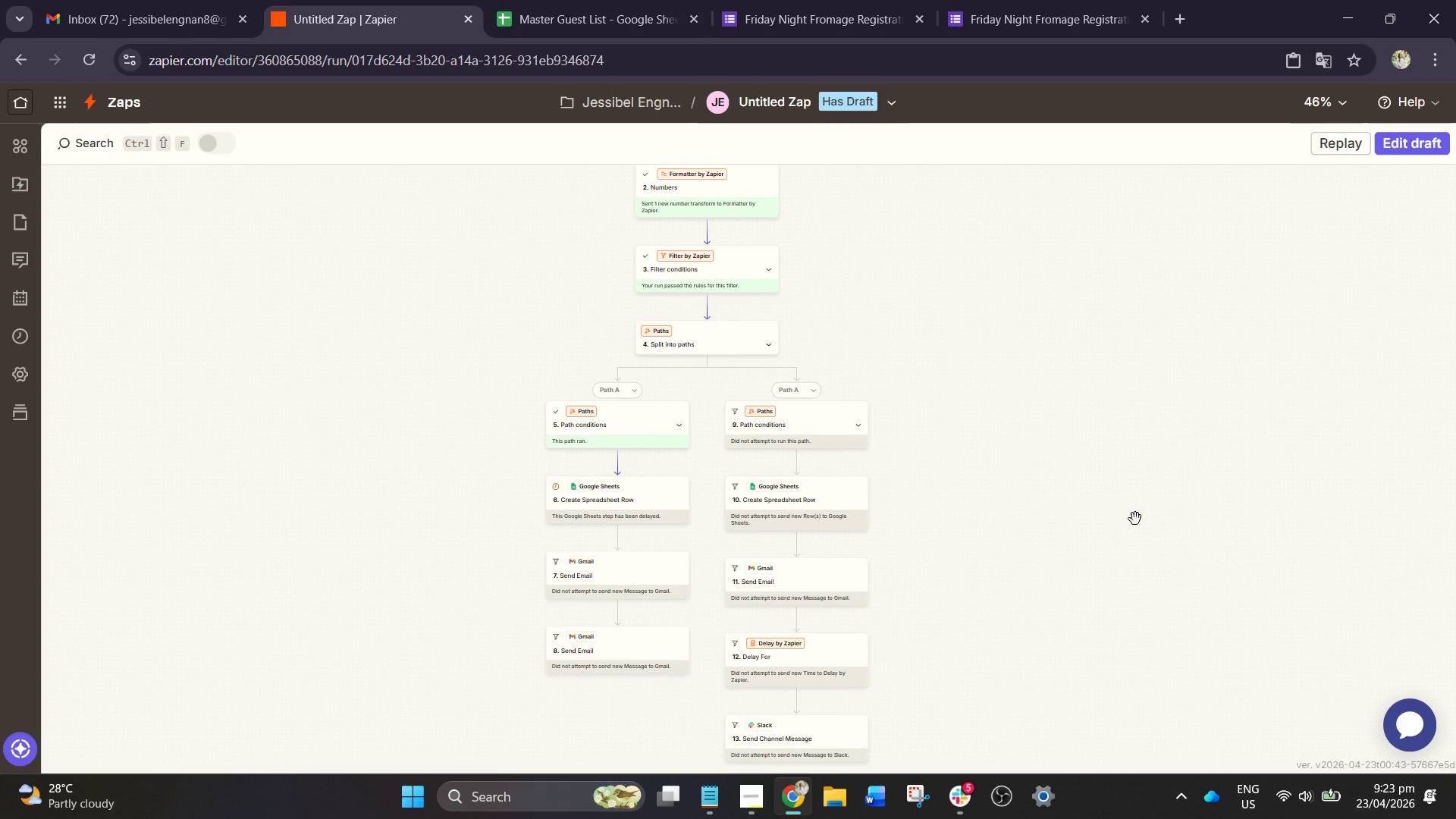 
left_click_drag(start_coordinate=[1081, 498], to_coordinate=[1068, 521])
 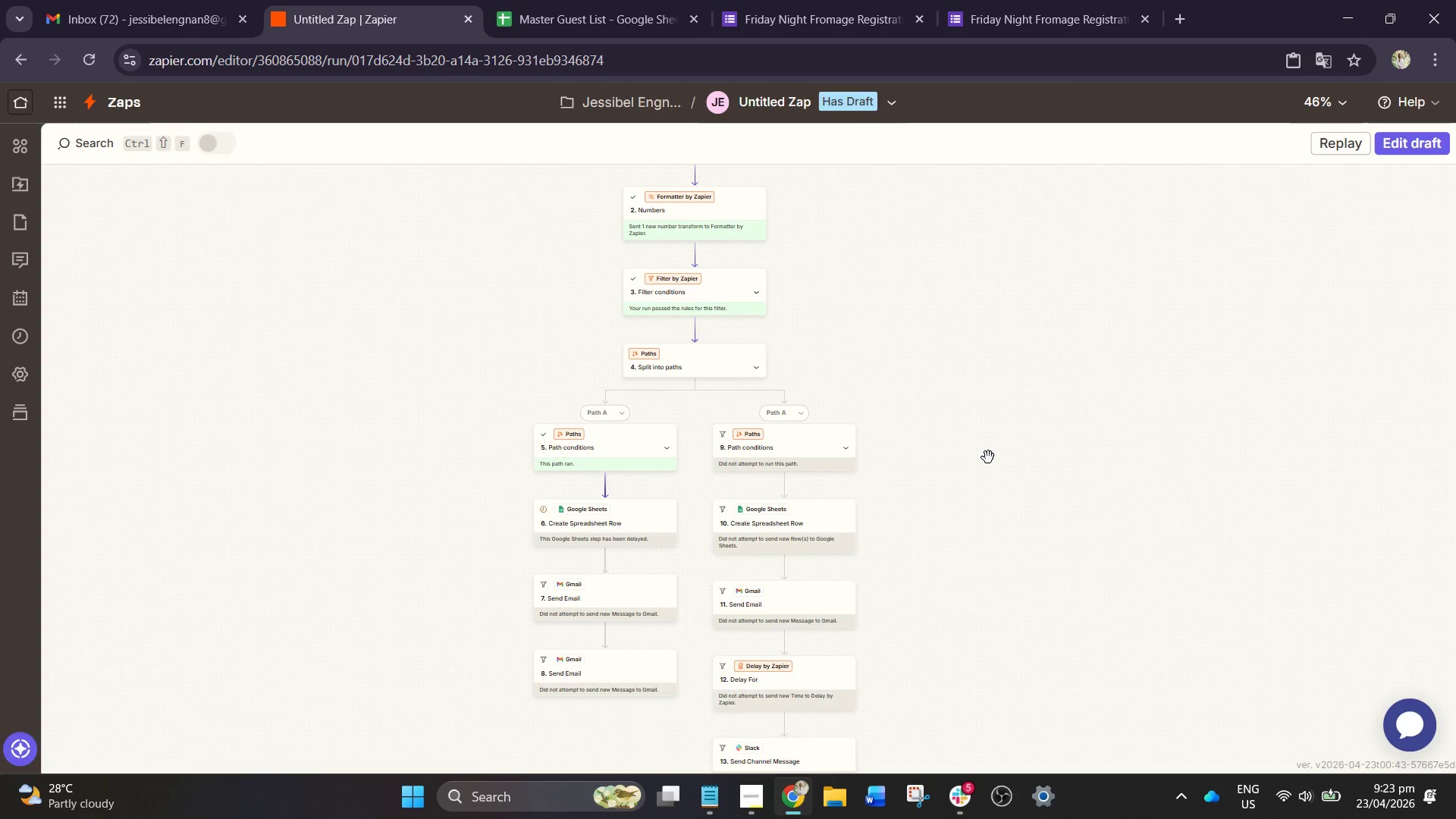 
hold_key(key=ShiftLeft, duration=0.91)
scroll: coordinate [941, 482], scroll_direction: down, amount: 2.0
 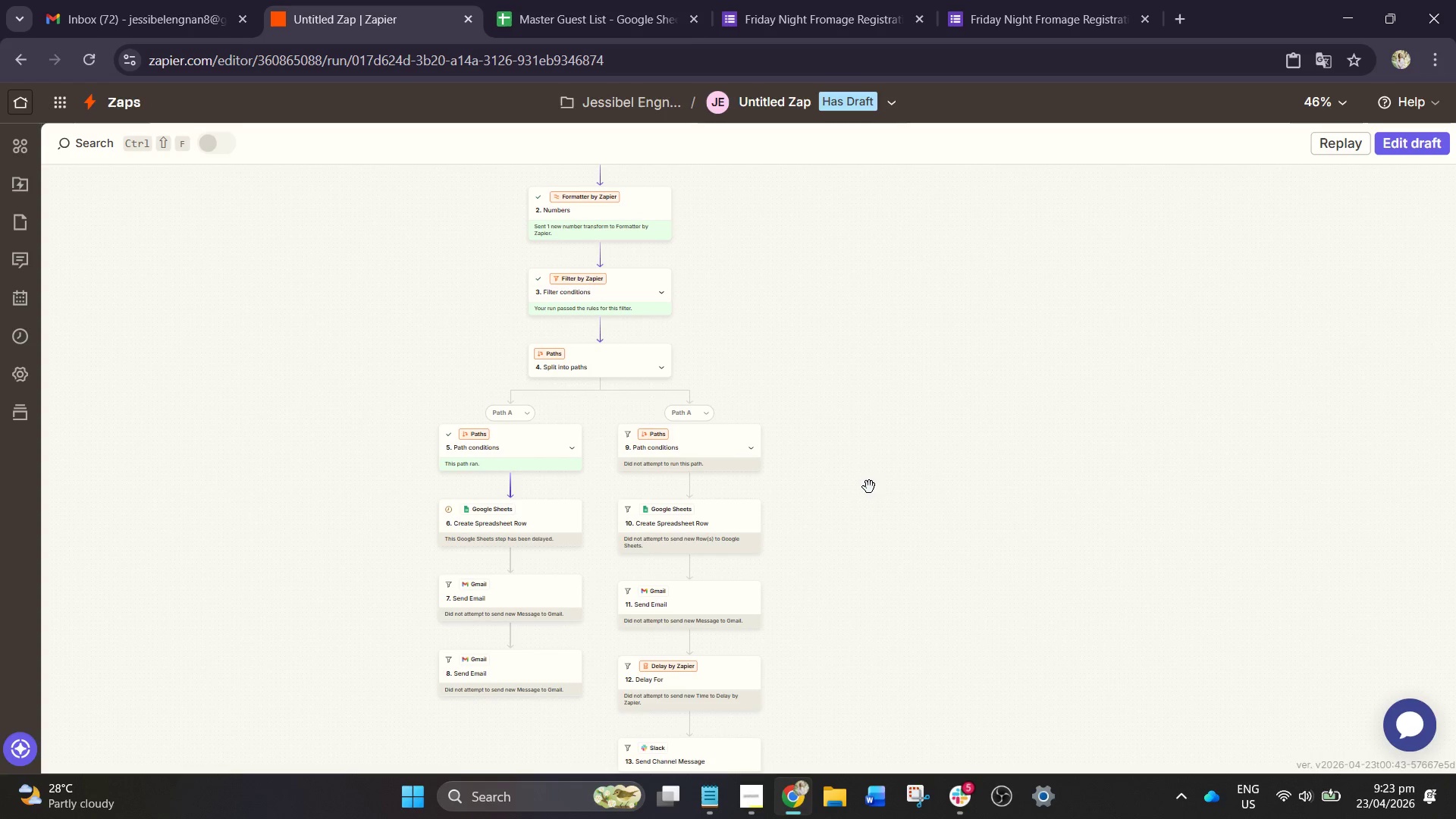 
hold_key(key=ShiftLeft, duration=0.53)
scroll: coordinate [869, 485], scroll_direction: down, amount: 1.0
 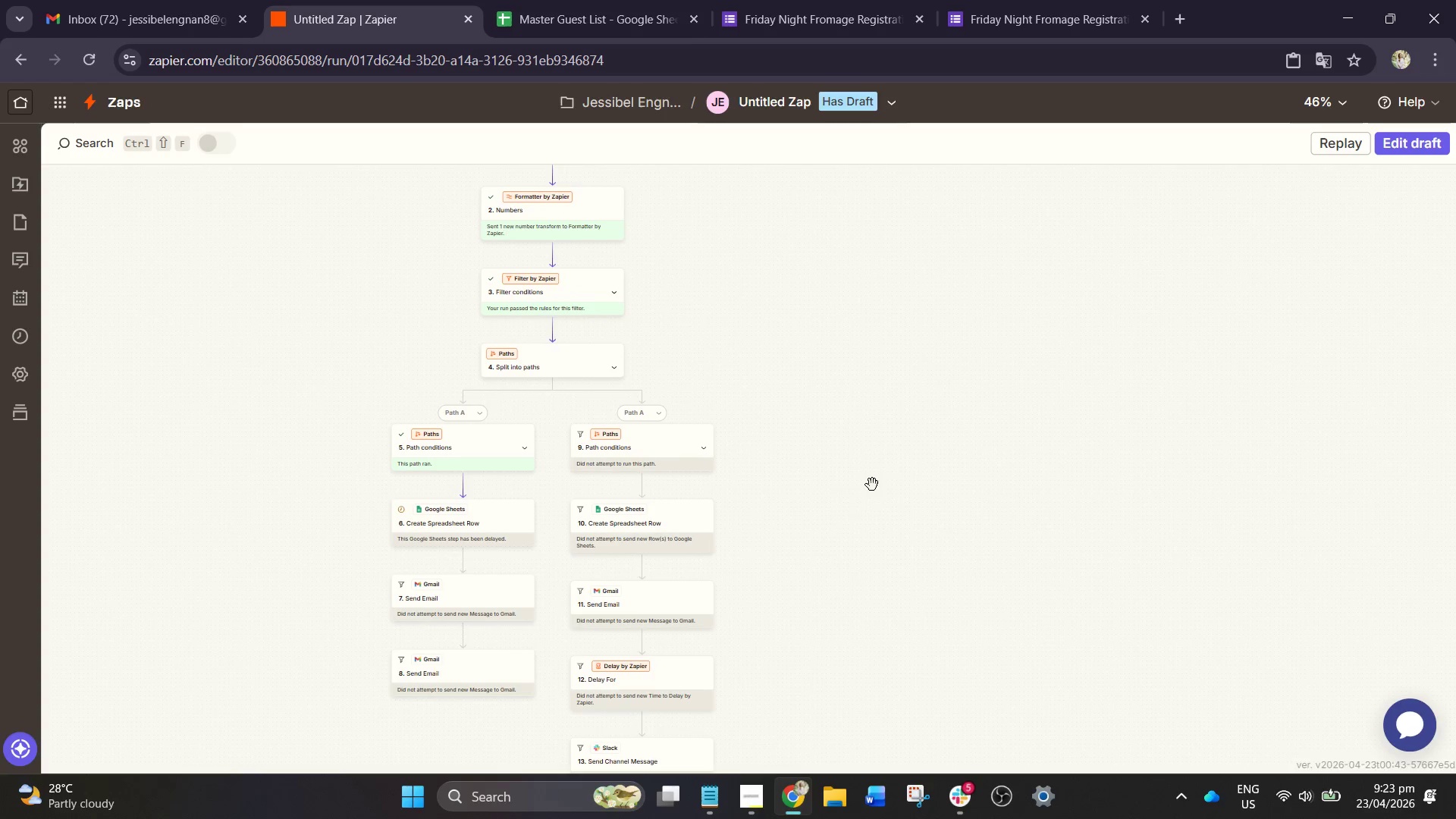 
key(Control+ControlLeft)
 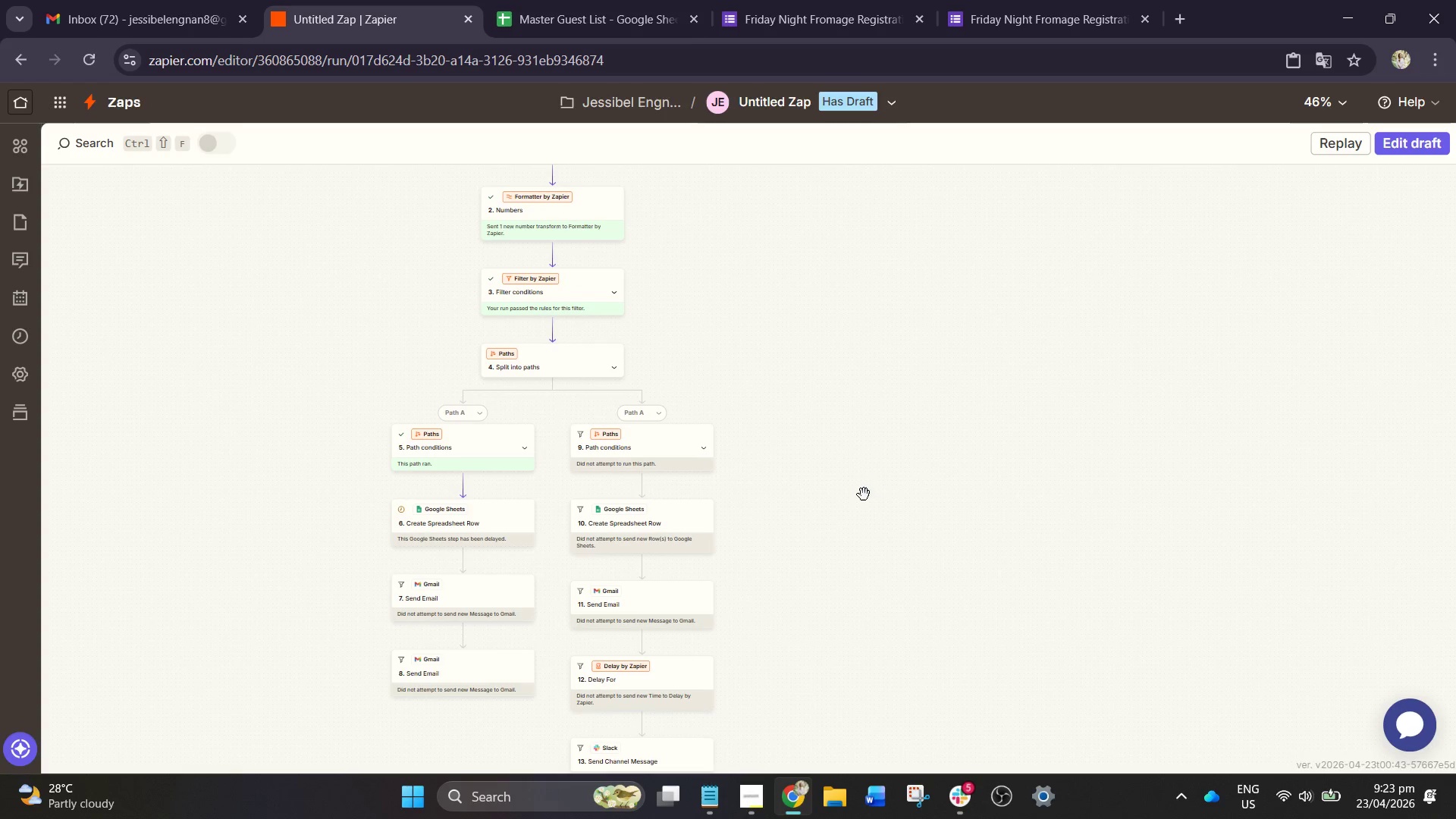 
hold_key(key=ControlLeft, duration=0.7)
scroll: coordinate [859, 494], scroll_direction: down, amount: 2.0
 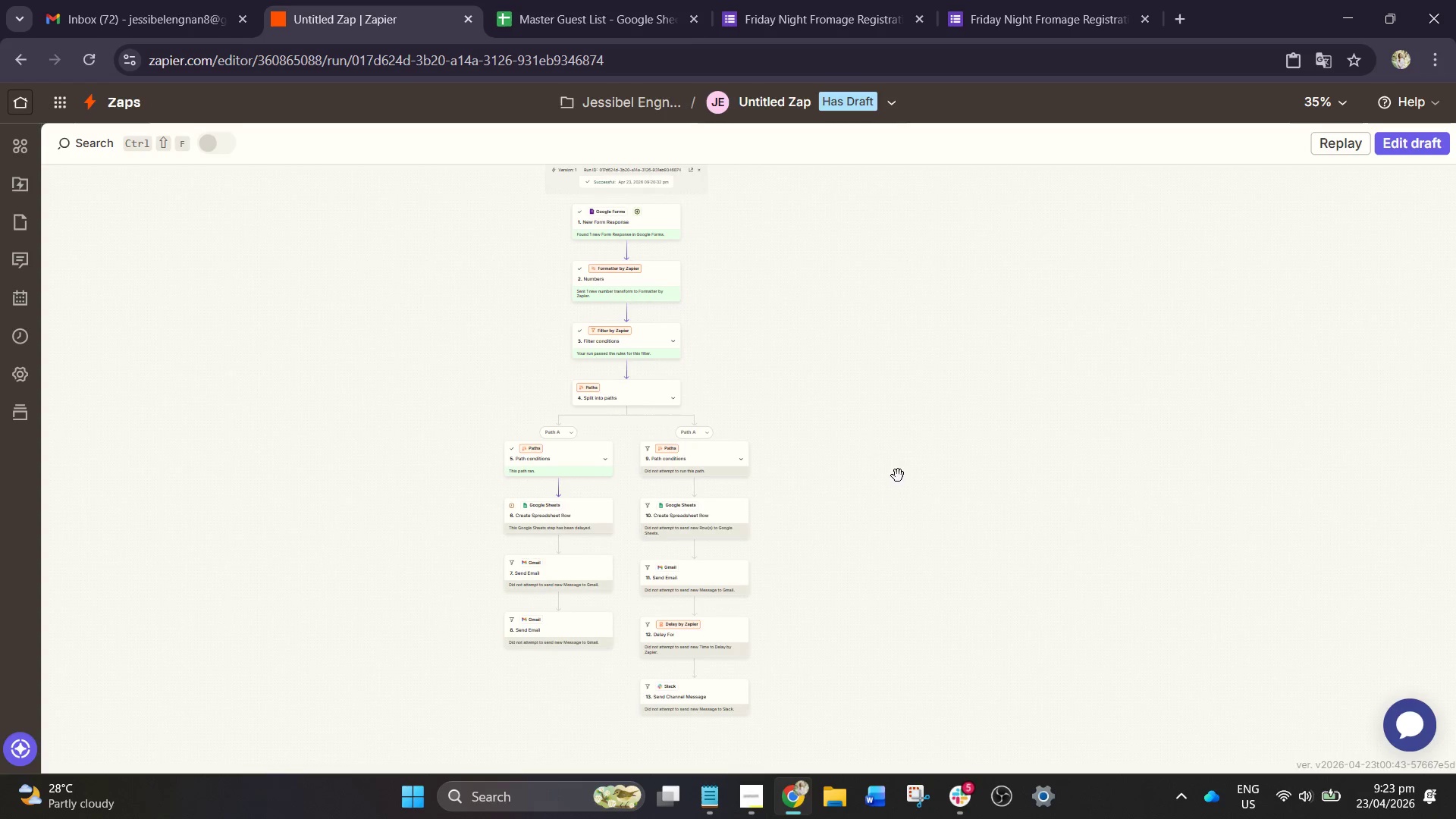 
left_click_drag(start_coordinate=[898, 475], to_coordinate=[968, 452])
 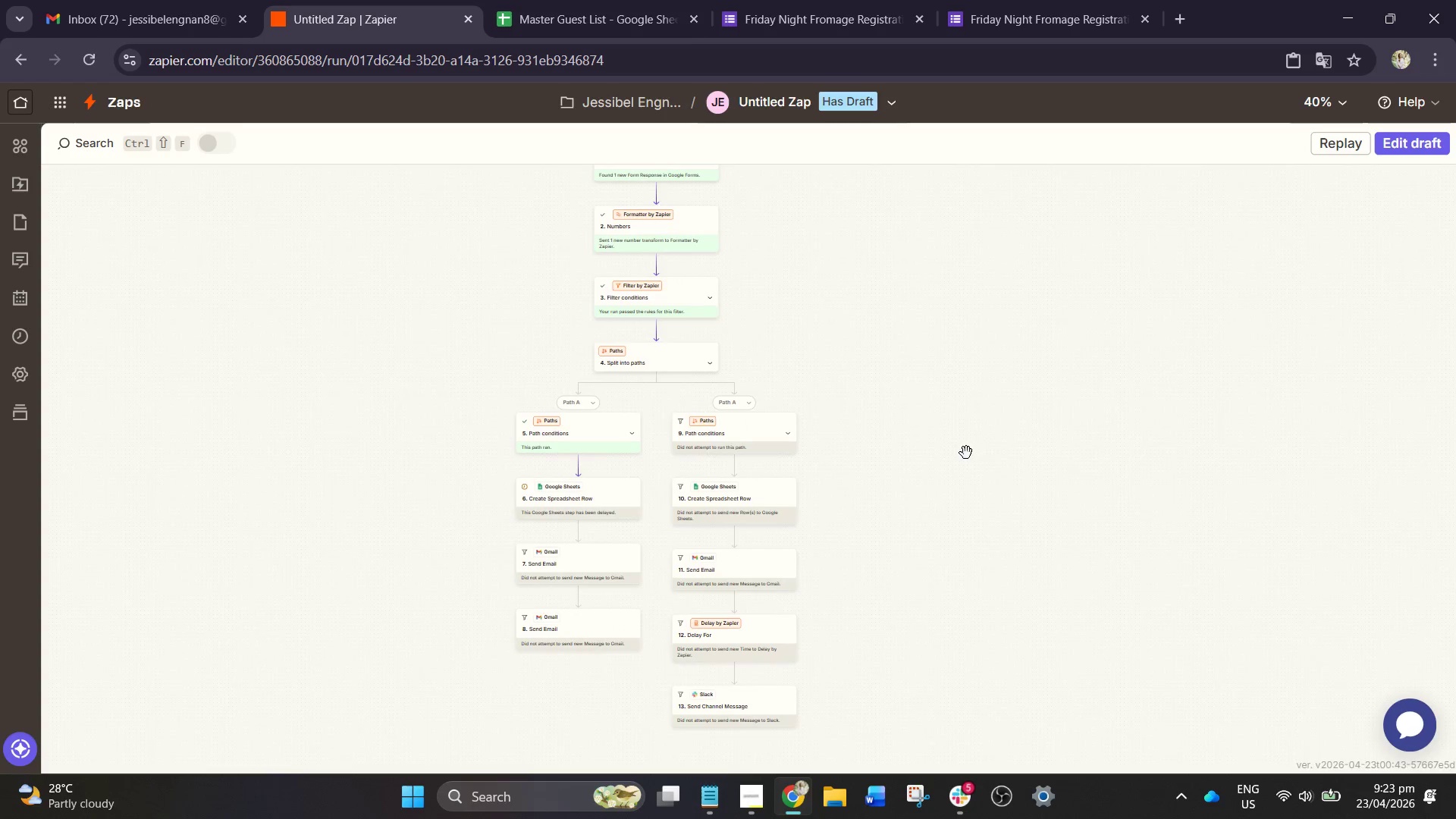 
hold_key(key=ControlLeft, duration=0.64)
 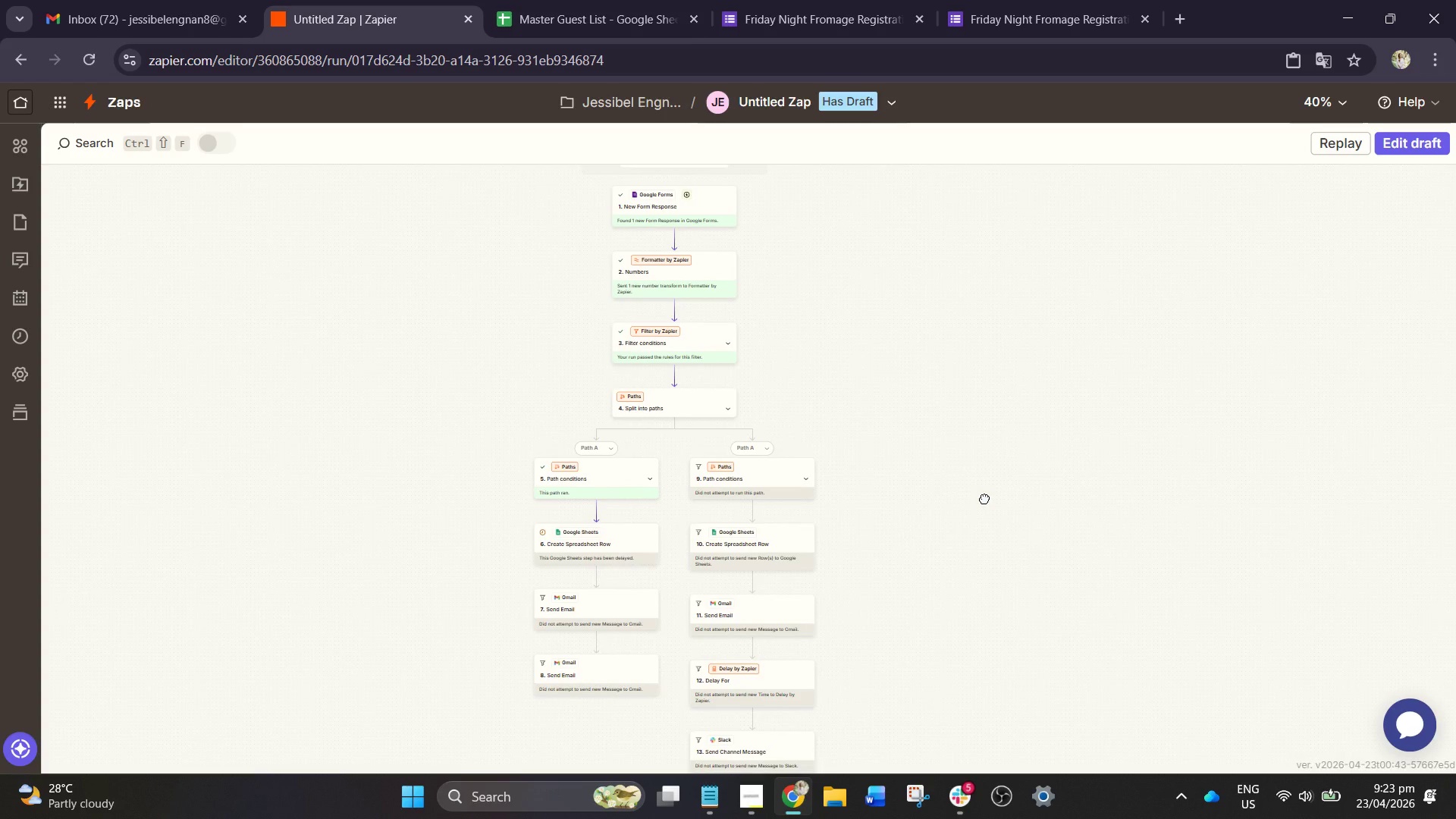 
left_click_drag(start_coordinate=[966, 453], to_coordinate=[983, 488])
 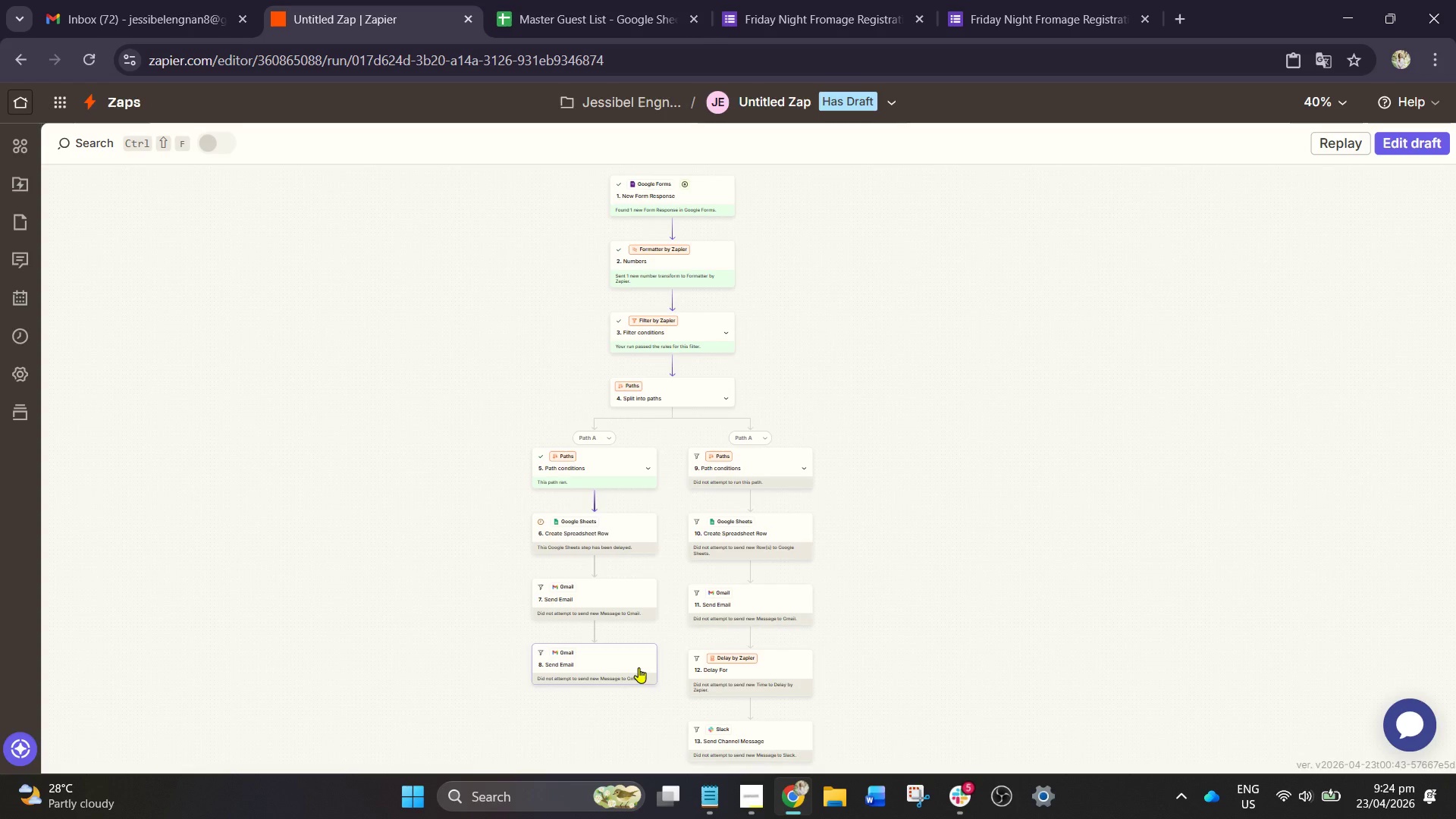 
scroll: coordinate [970, 450], scroll_direction: up, amount: 1.0
 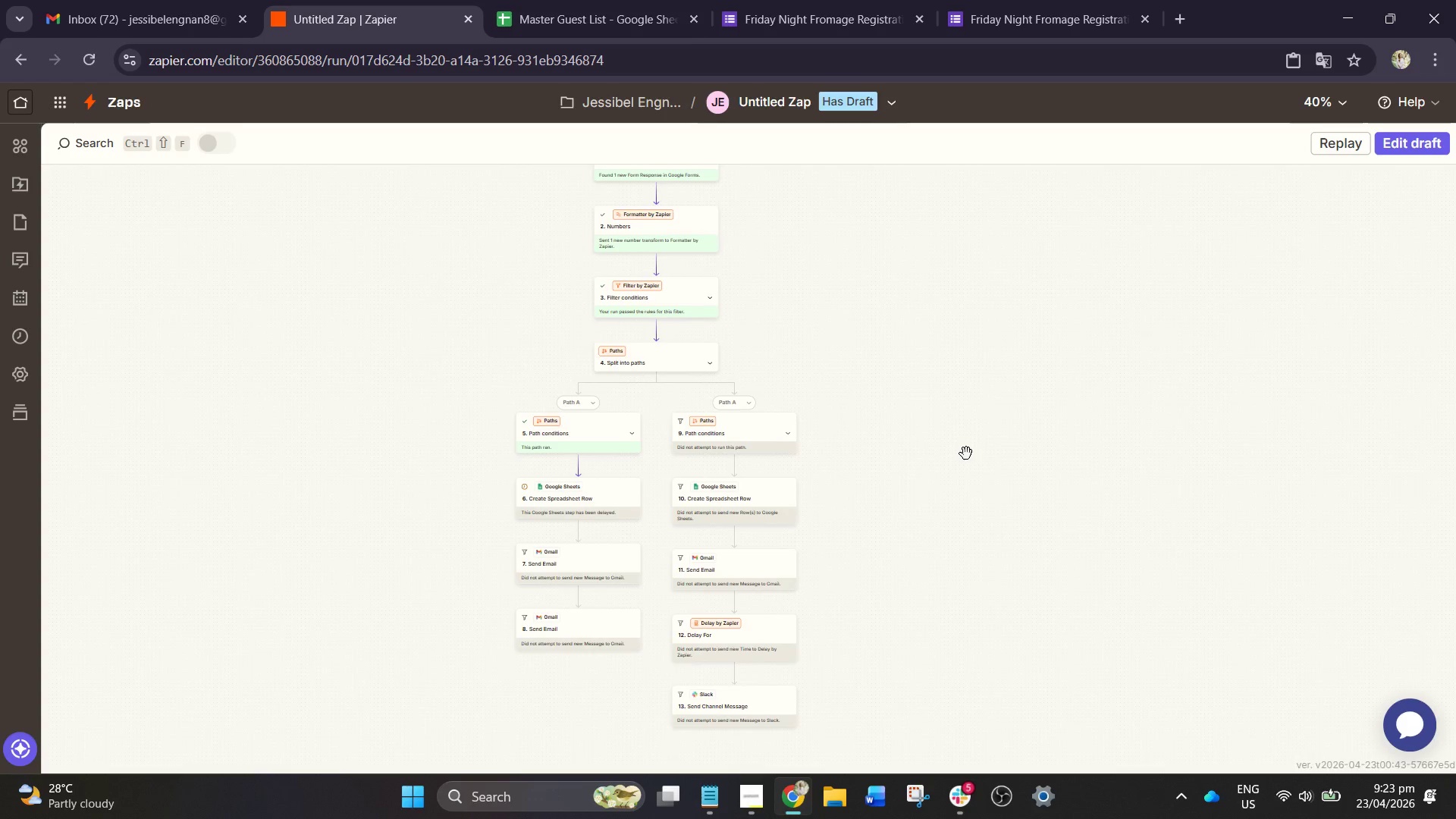 
wait(51.48)
 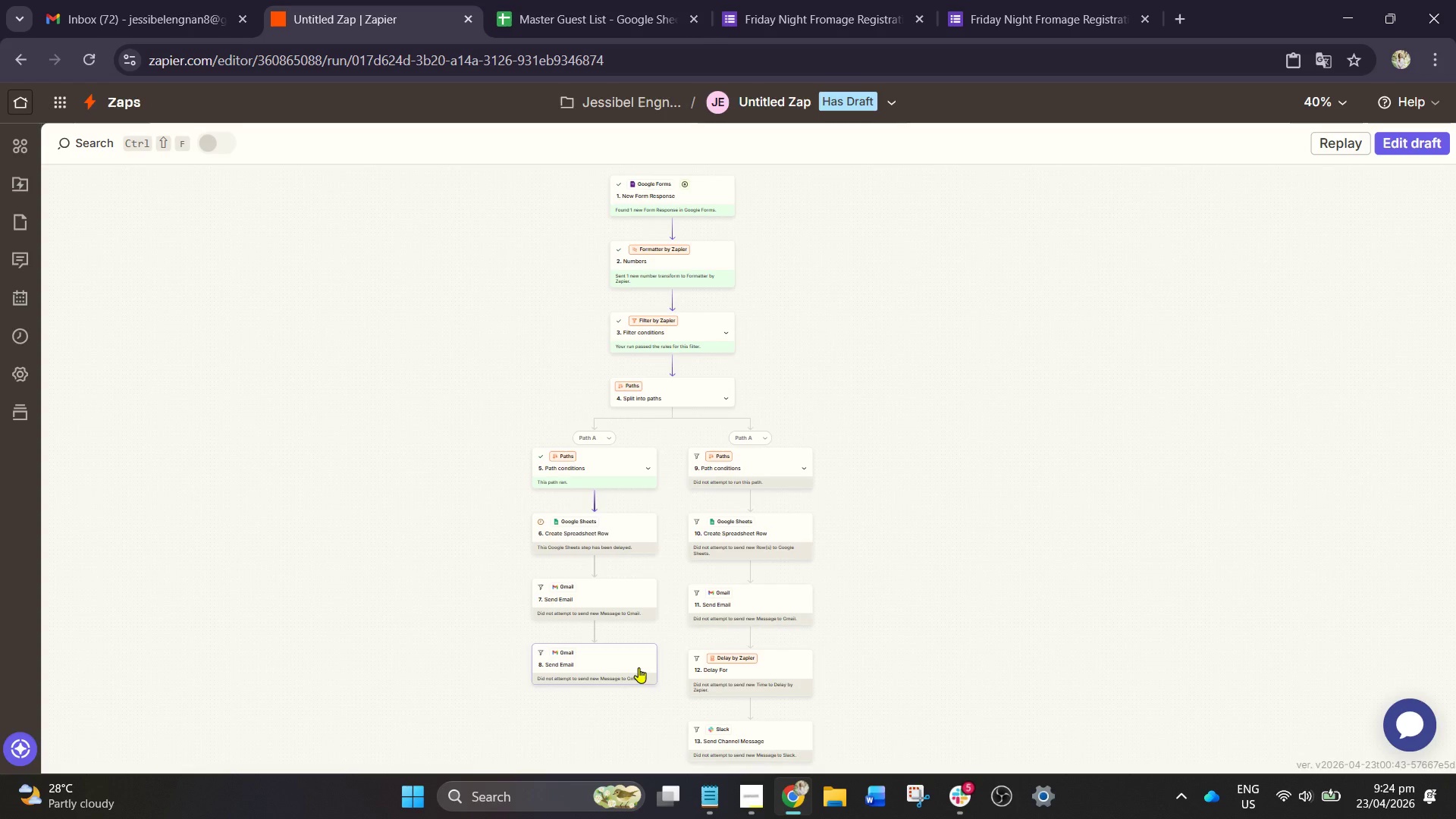 
hold_key(key=ControlLeft, duration=0.83)
 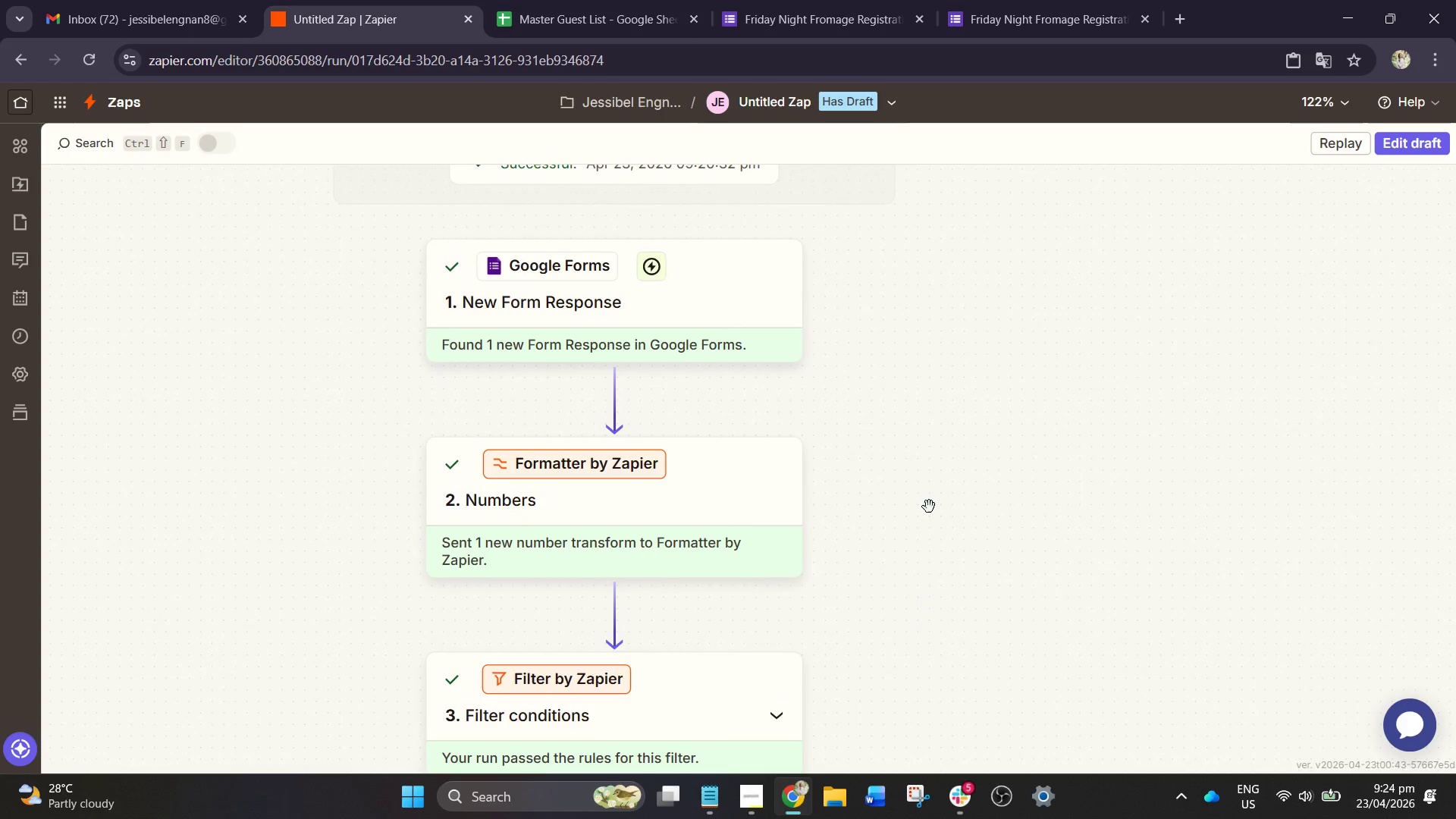 
left_click_drag(start_coordinate=[756, 319], to_coordinate=[919, 622])
 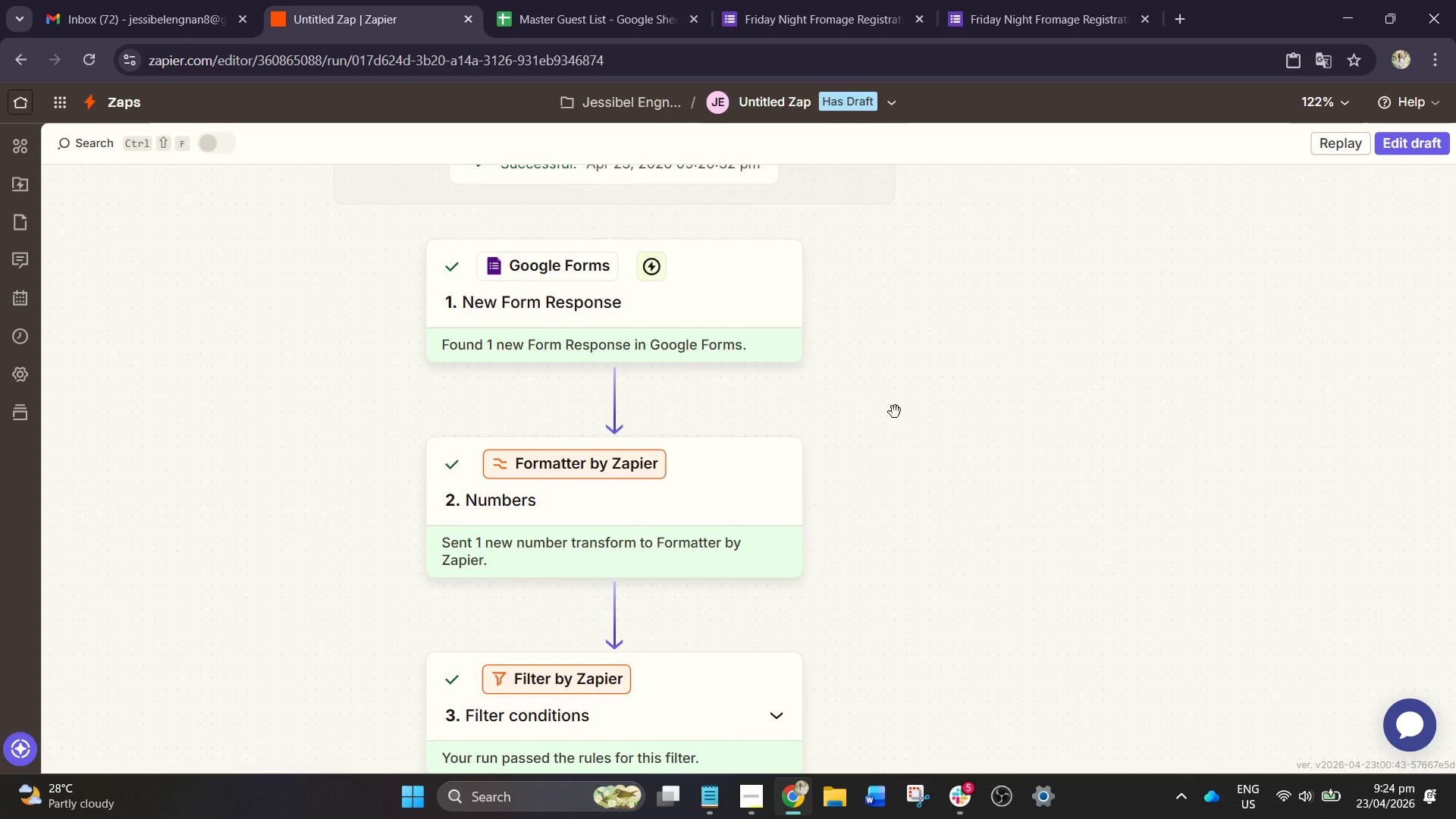 
scroll: coordinate [781, 293], scroll_direction: up, amount: 8.0
 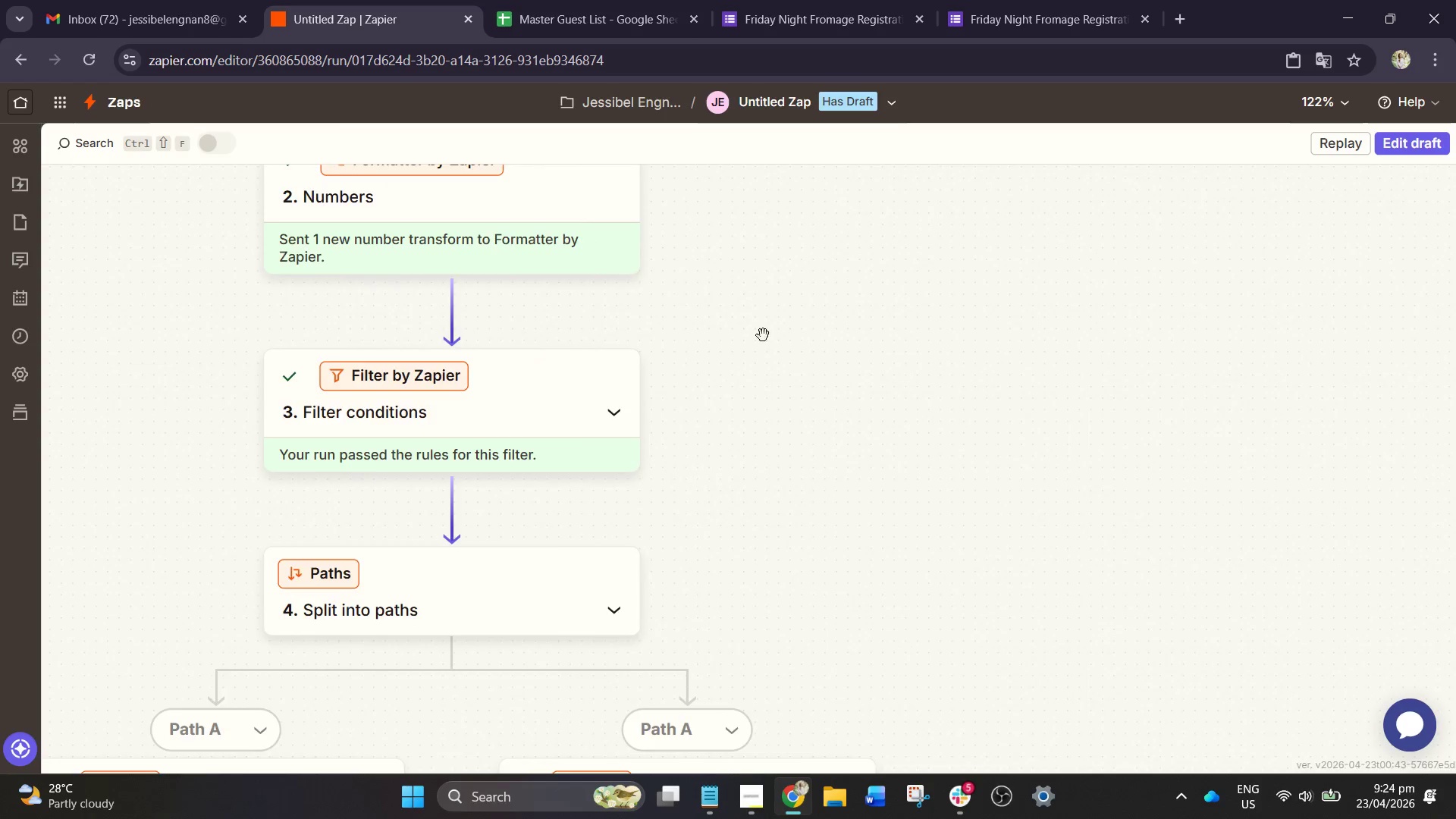 
left_click_drag(start_coordinate=[889, 415], to_coordinate=[980, 600])
 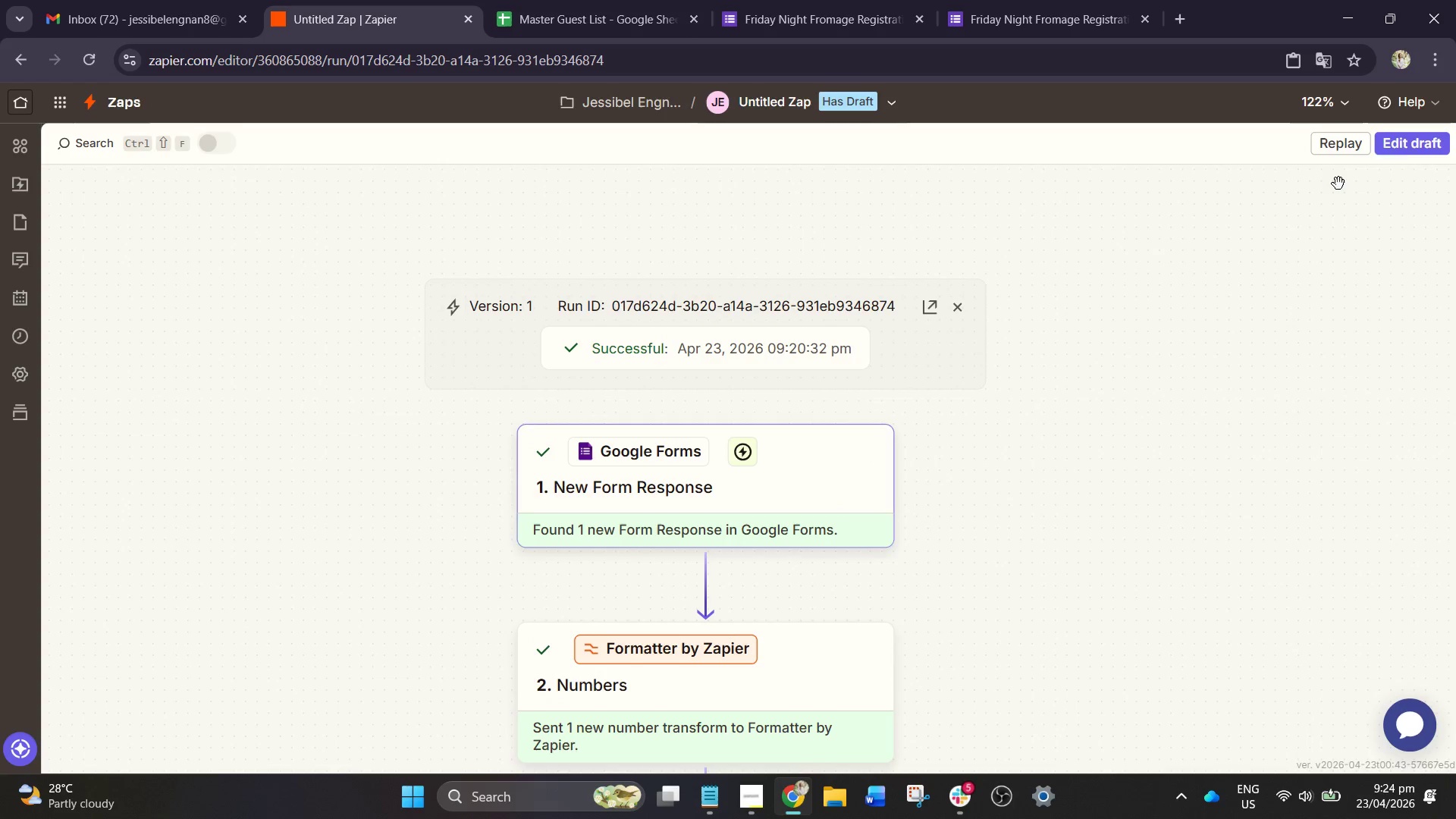 
left_click([1407, 133])
 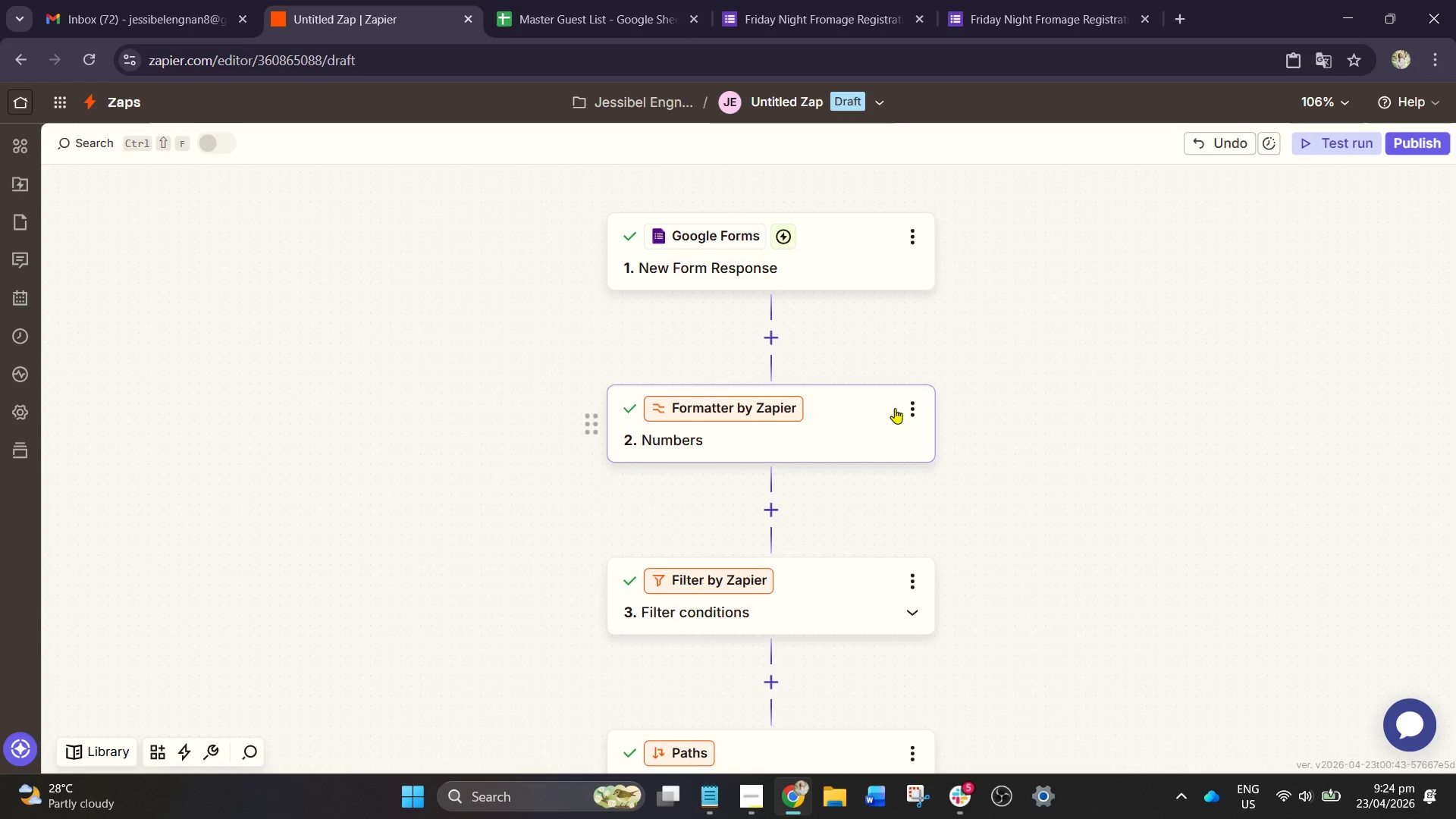 
scroll: coordinate [877, 352], scroll_direction: up, amount: 1.0
 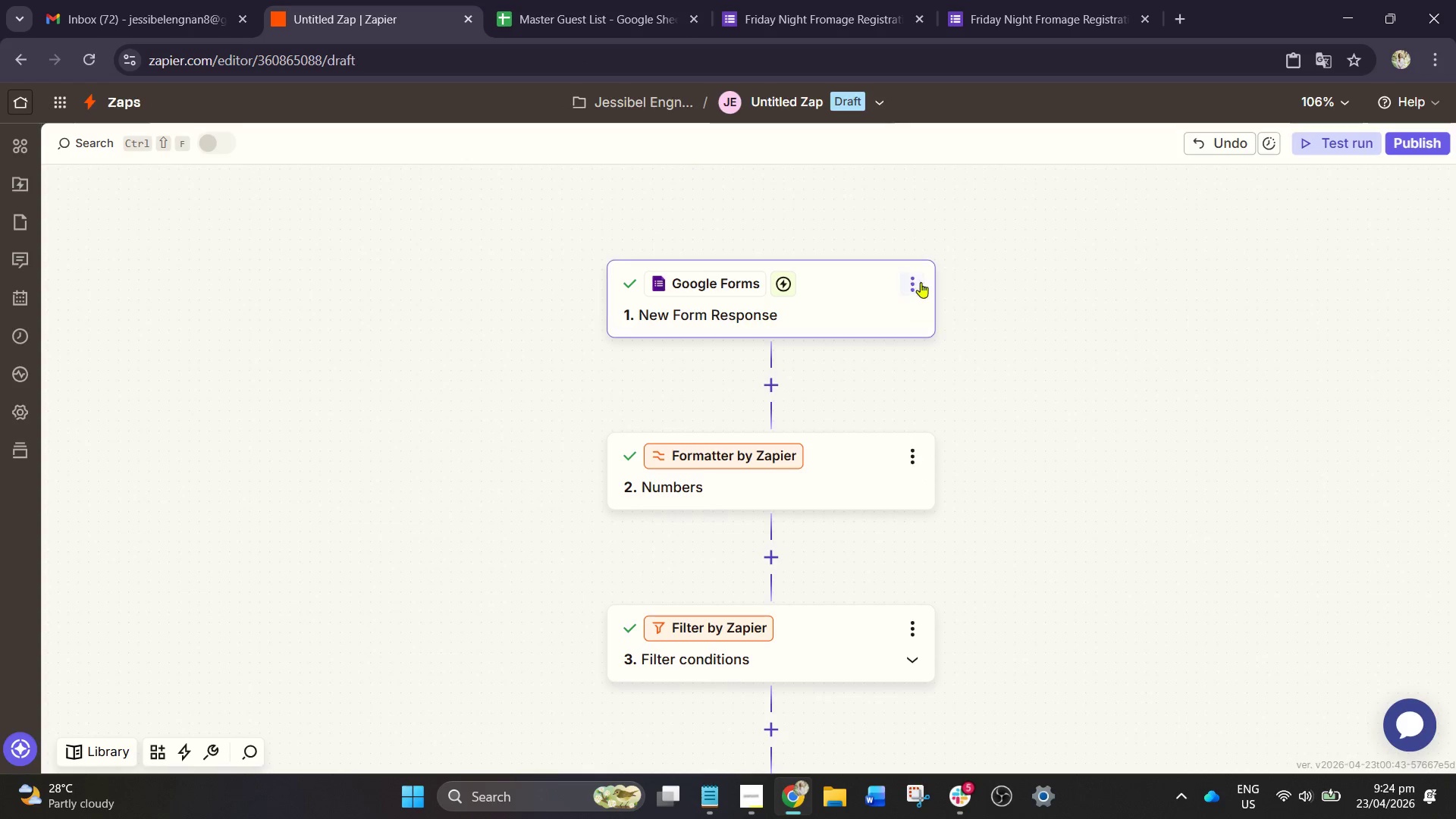 
left_click([915, 275])
 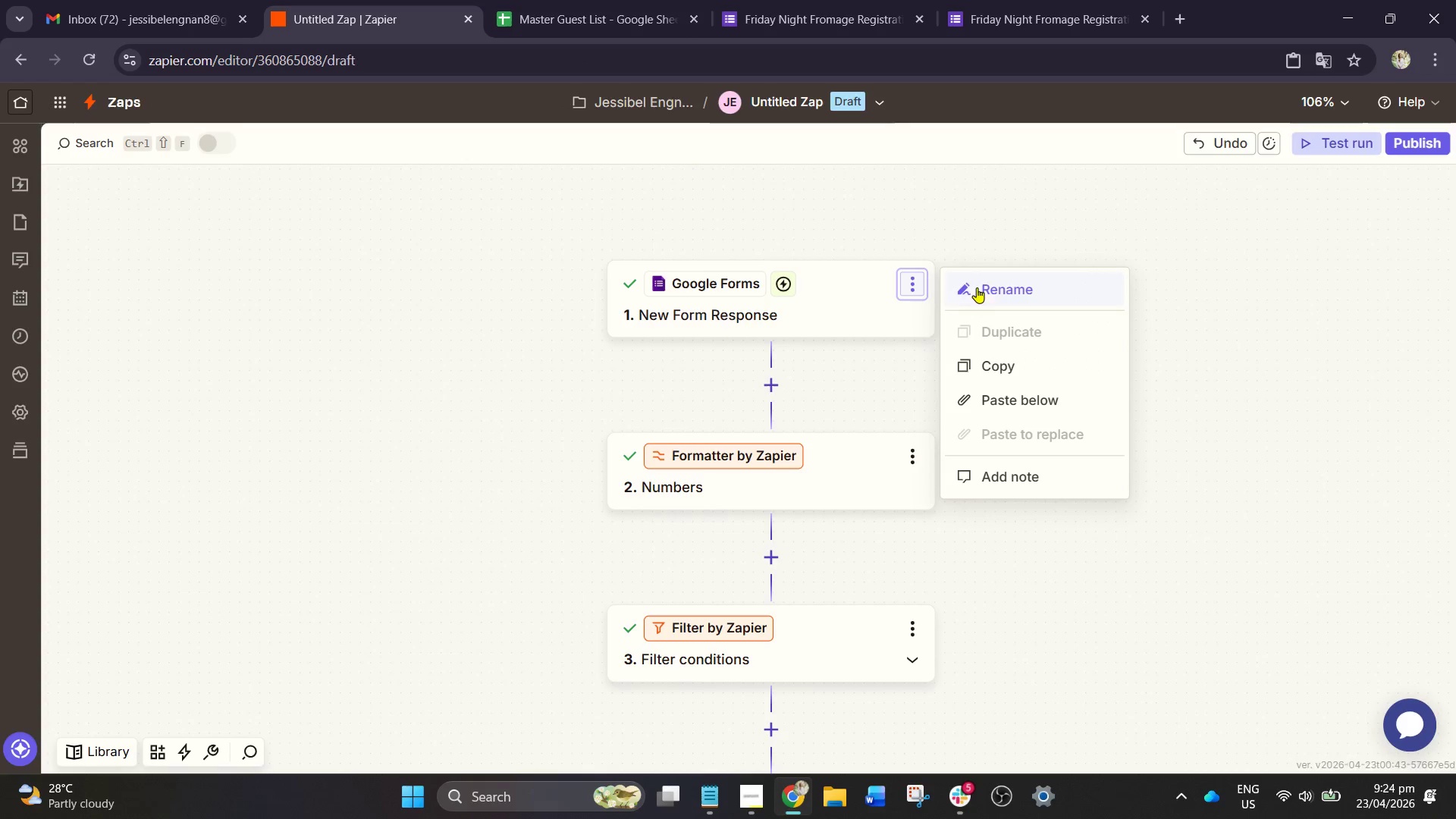 
left_click([993, 287])
 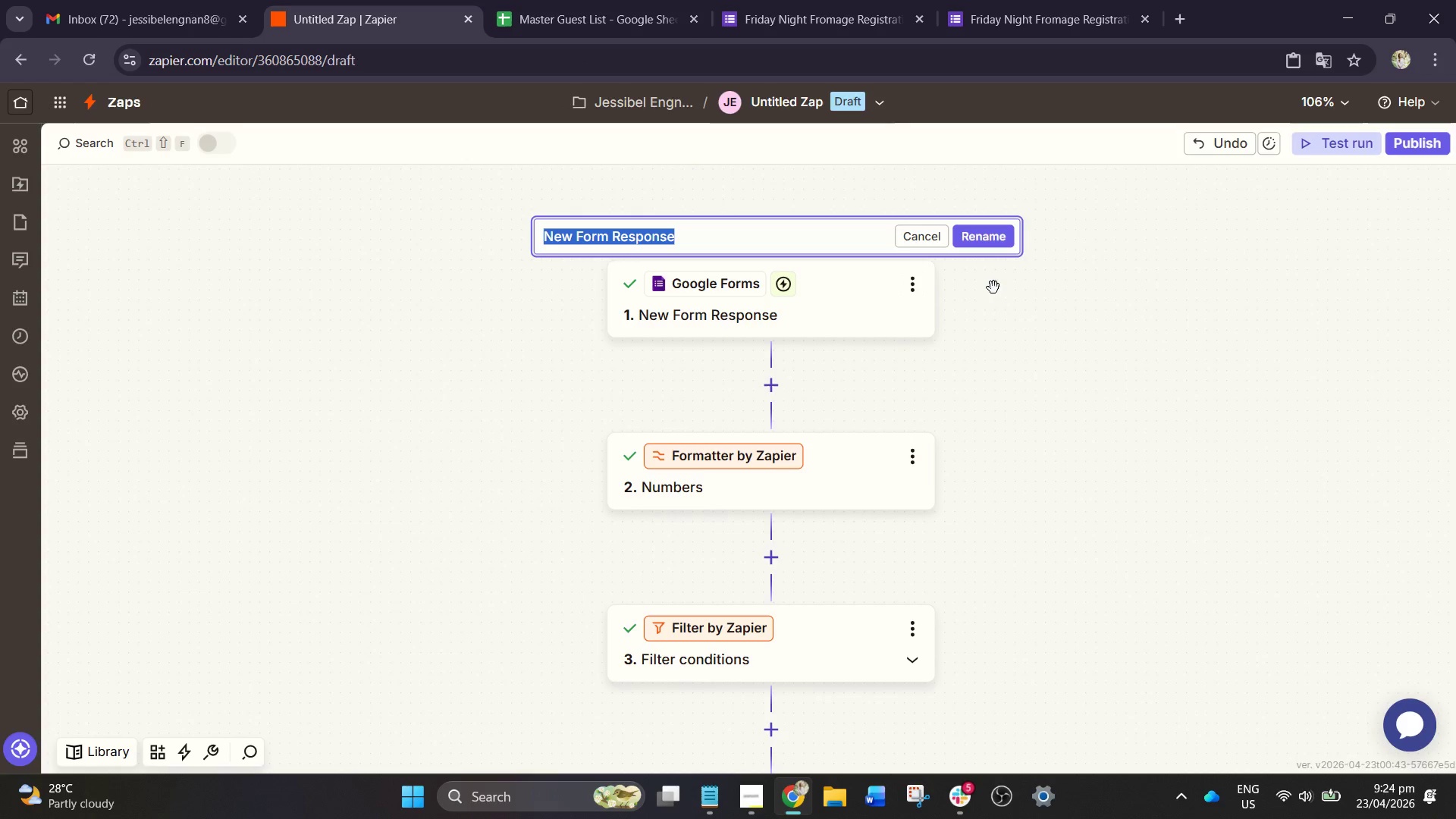 
type(New Workshop Regitr)
key(Backspace)
key(Backspace)
type(stration Recie)
key(Backspace)
type(e)
key(Backspace)
key(Backspace)
type(eived)
 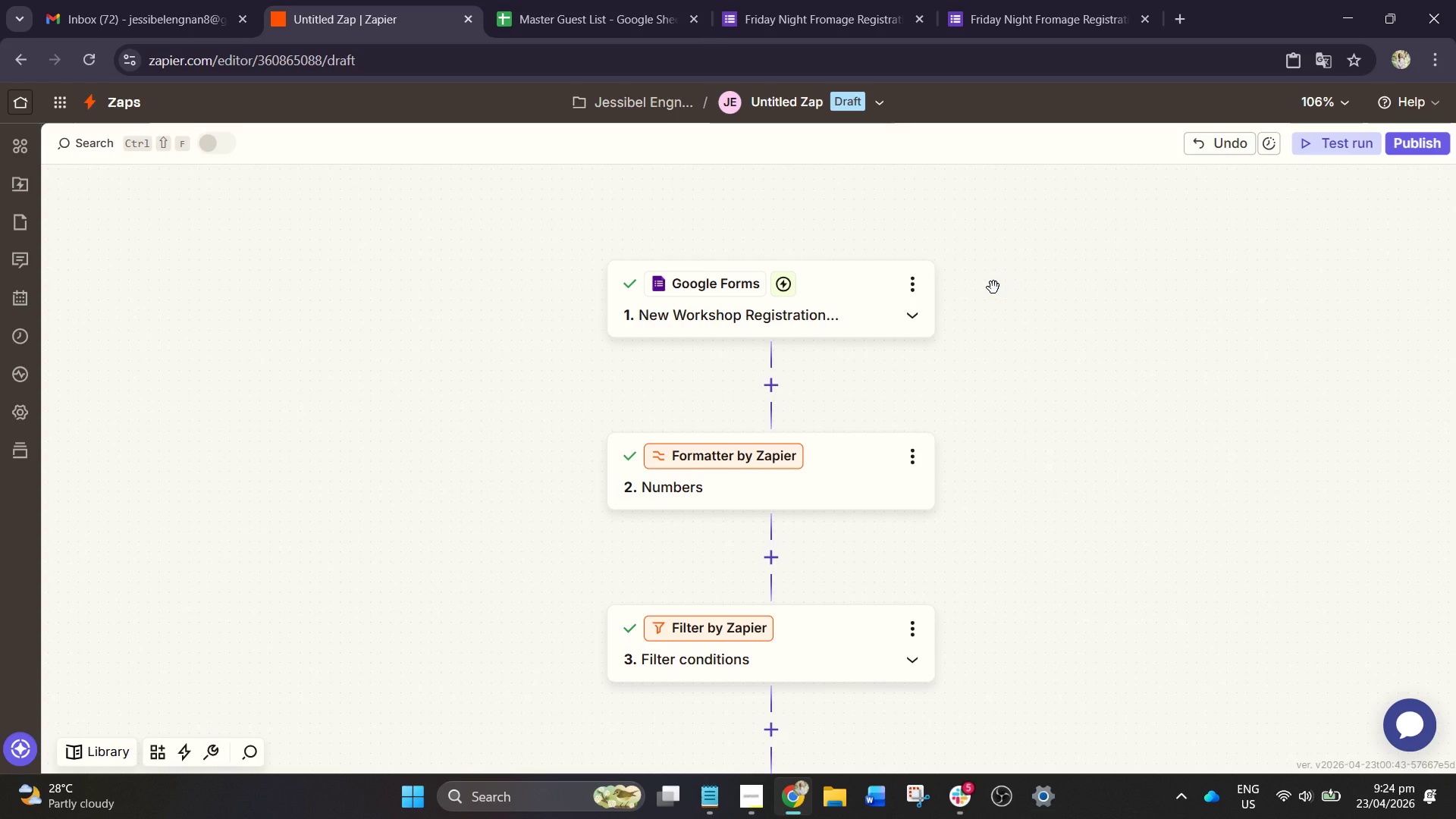 
 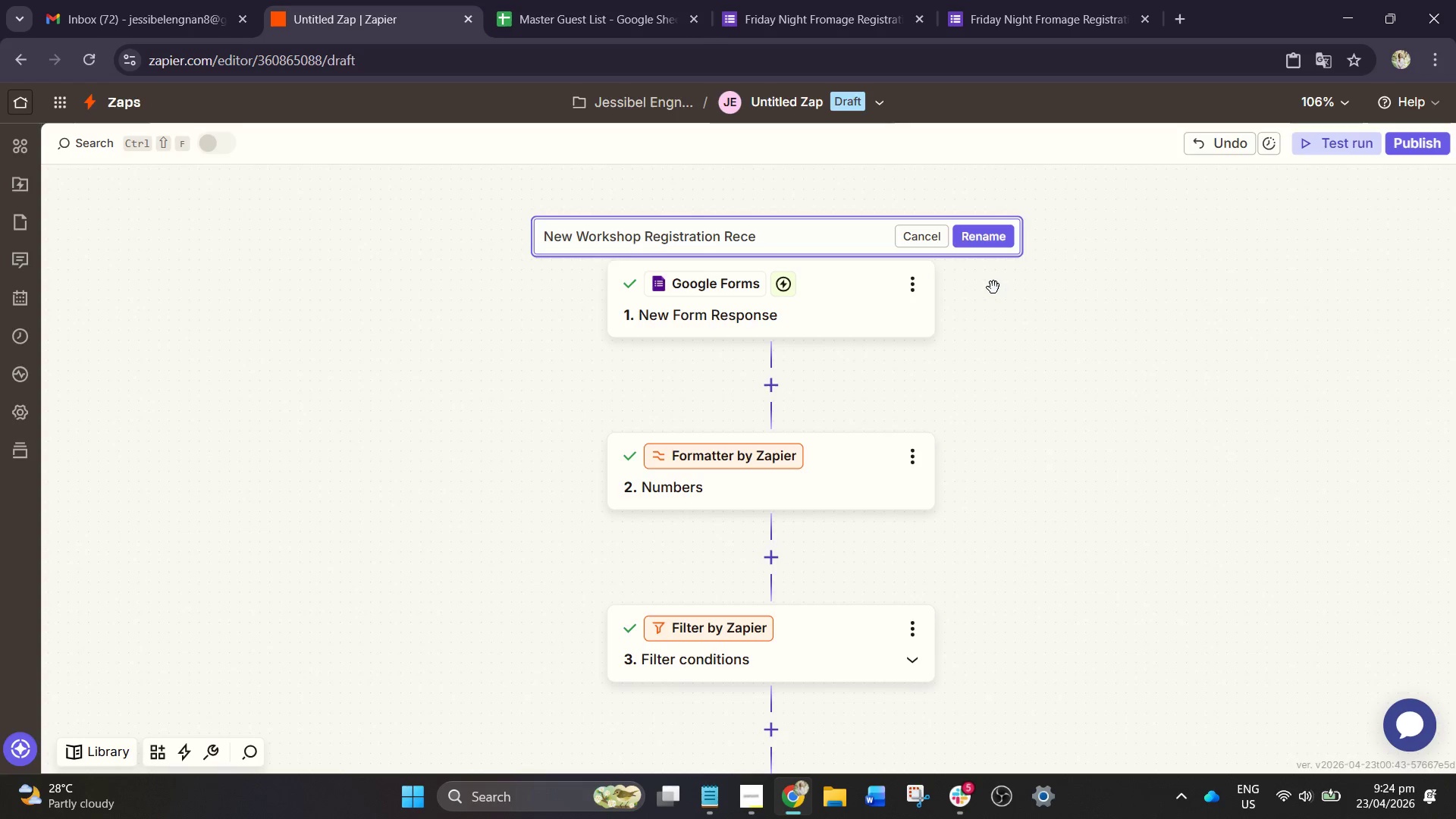 
key(Enter)
 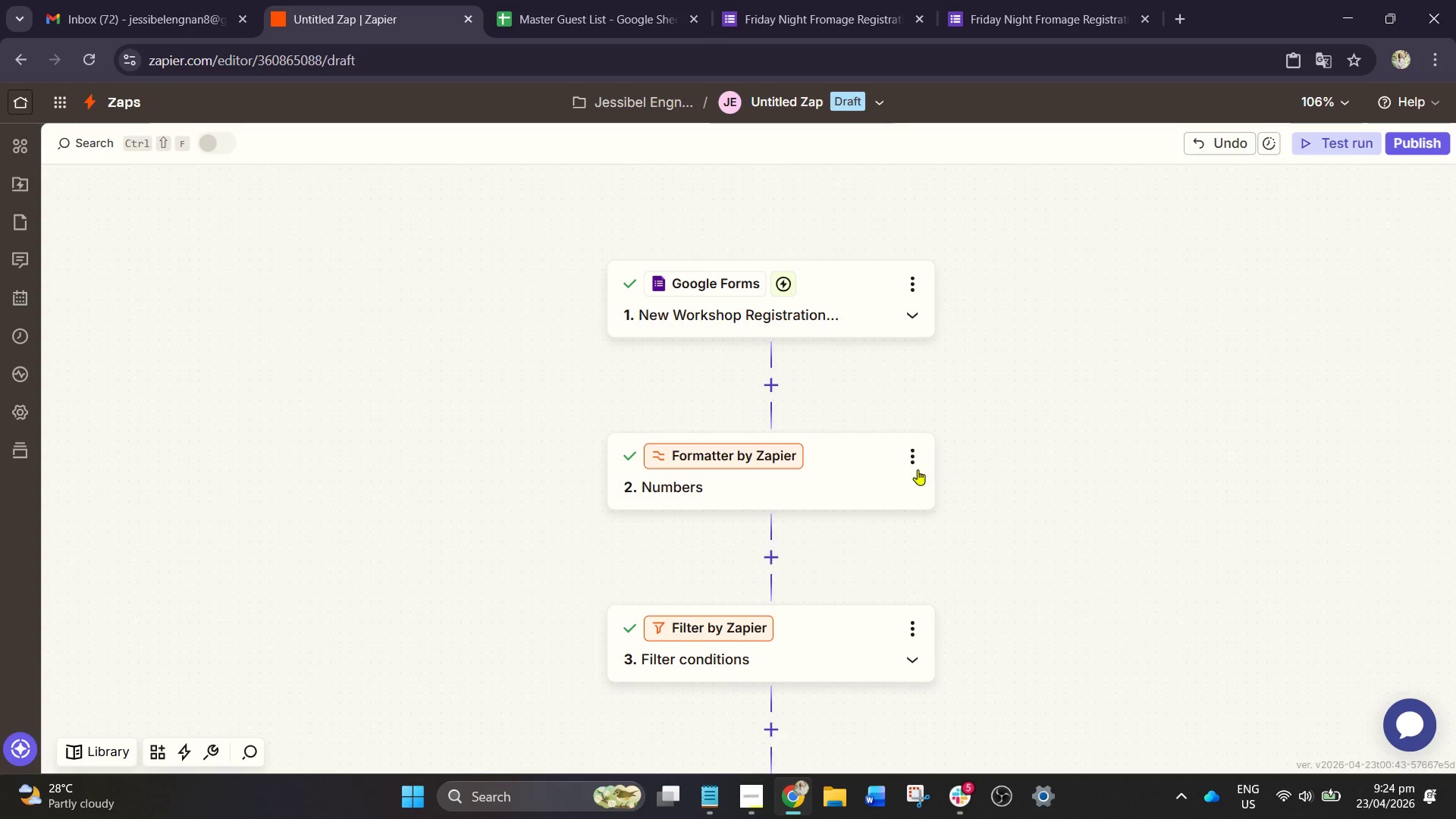 
left_click([911, 466])
 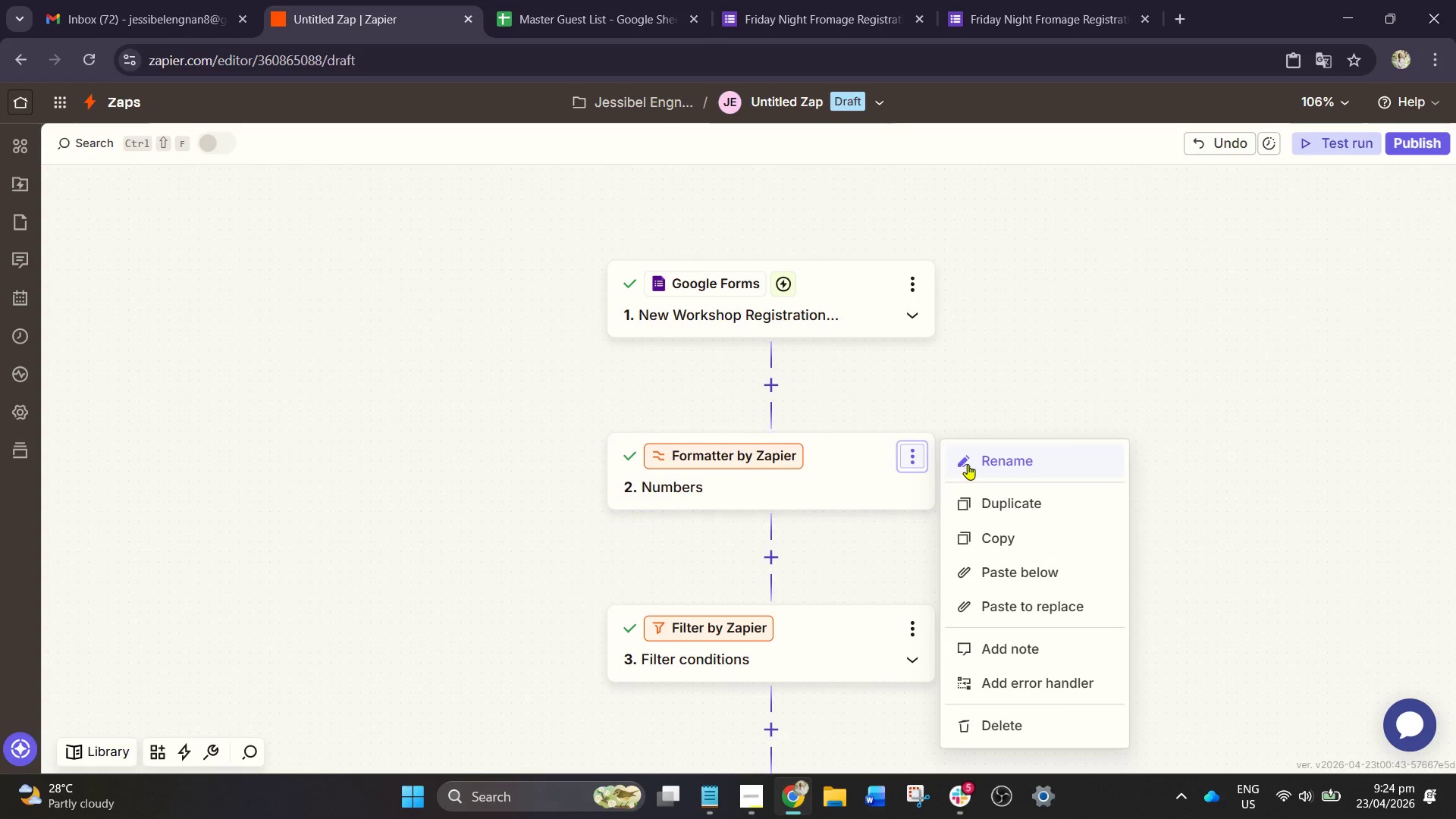 
left_click([968, 464])
 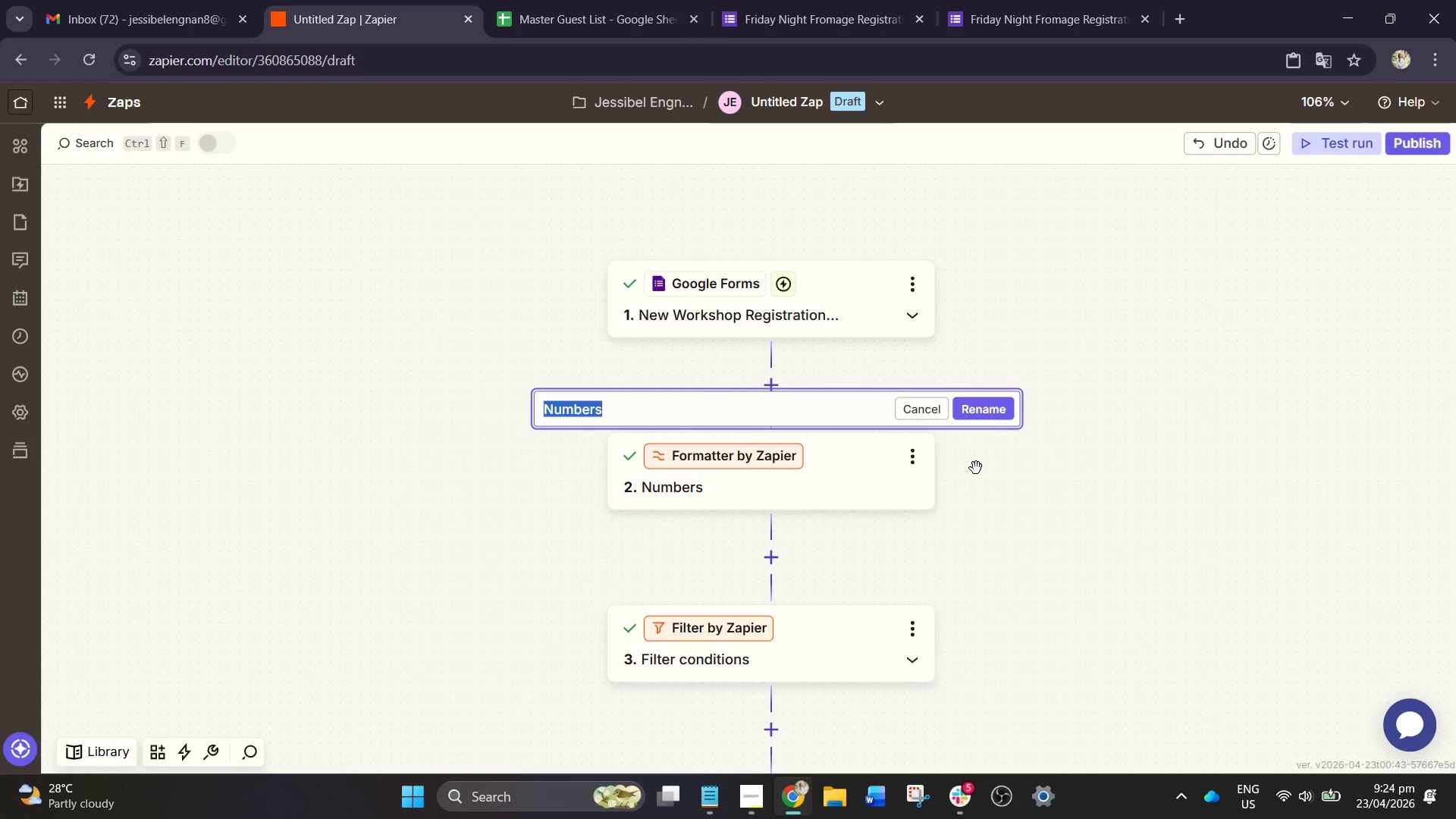 
wait(7.67)
 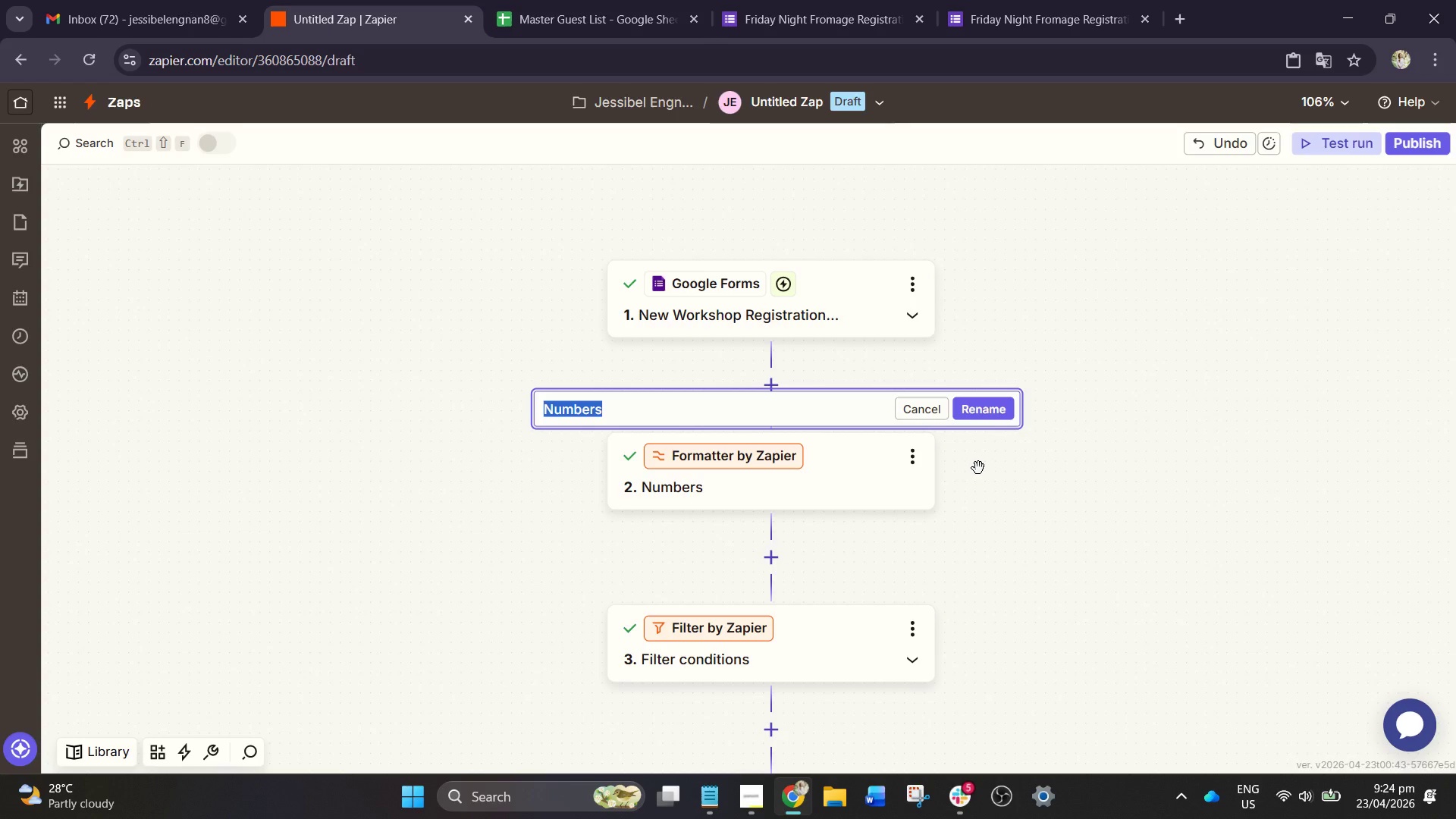 
type(Standardize Phone Format)
 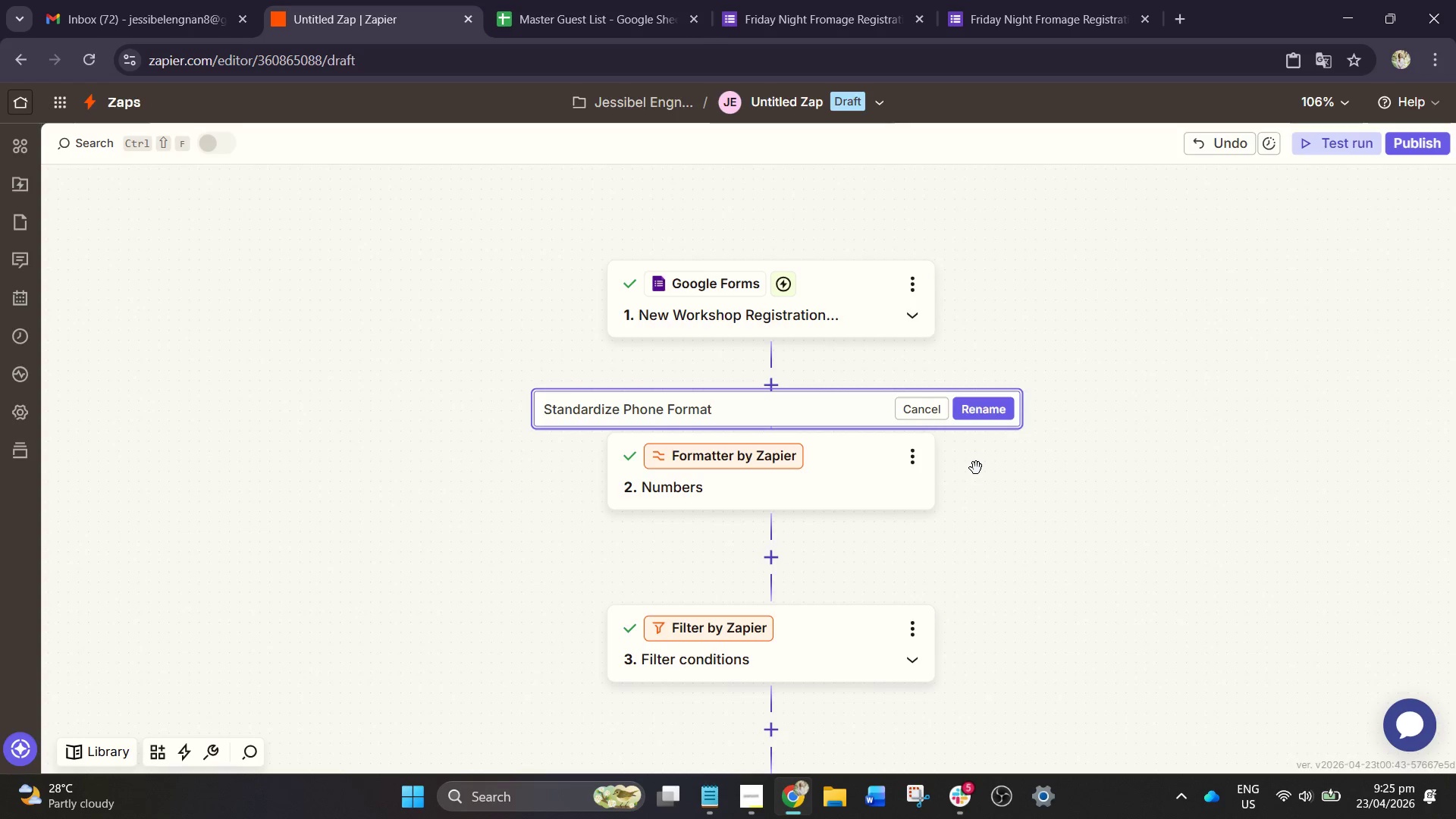 
key(Enter)
 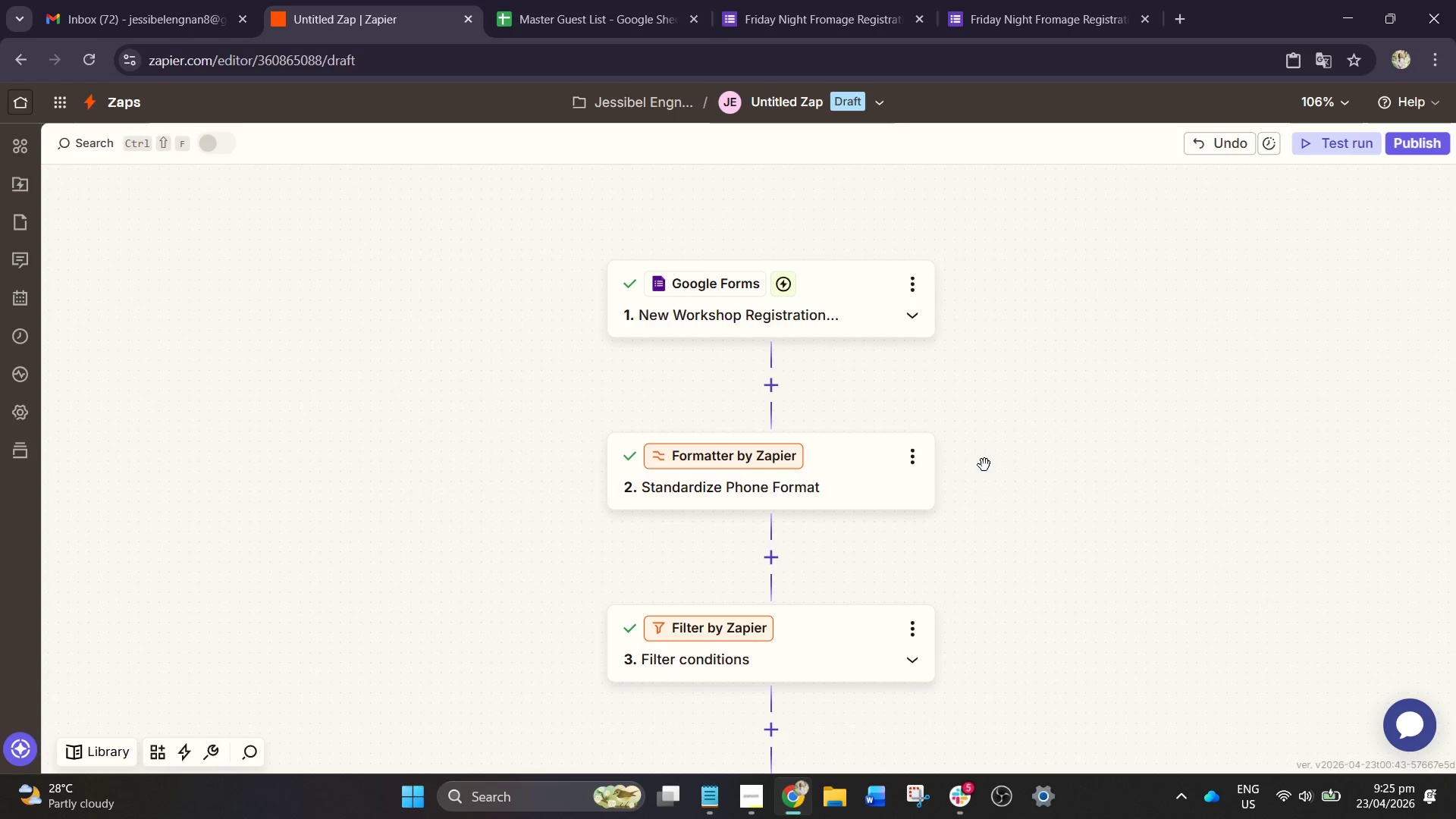 
scroll: coordinate [908, 517], scroll_direction: down, amount: 1.0
 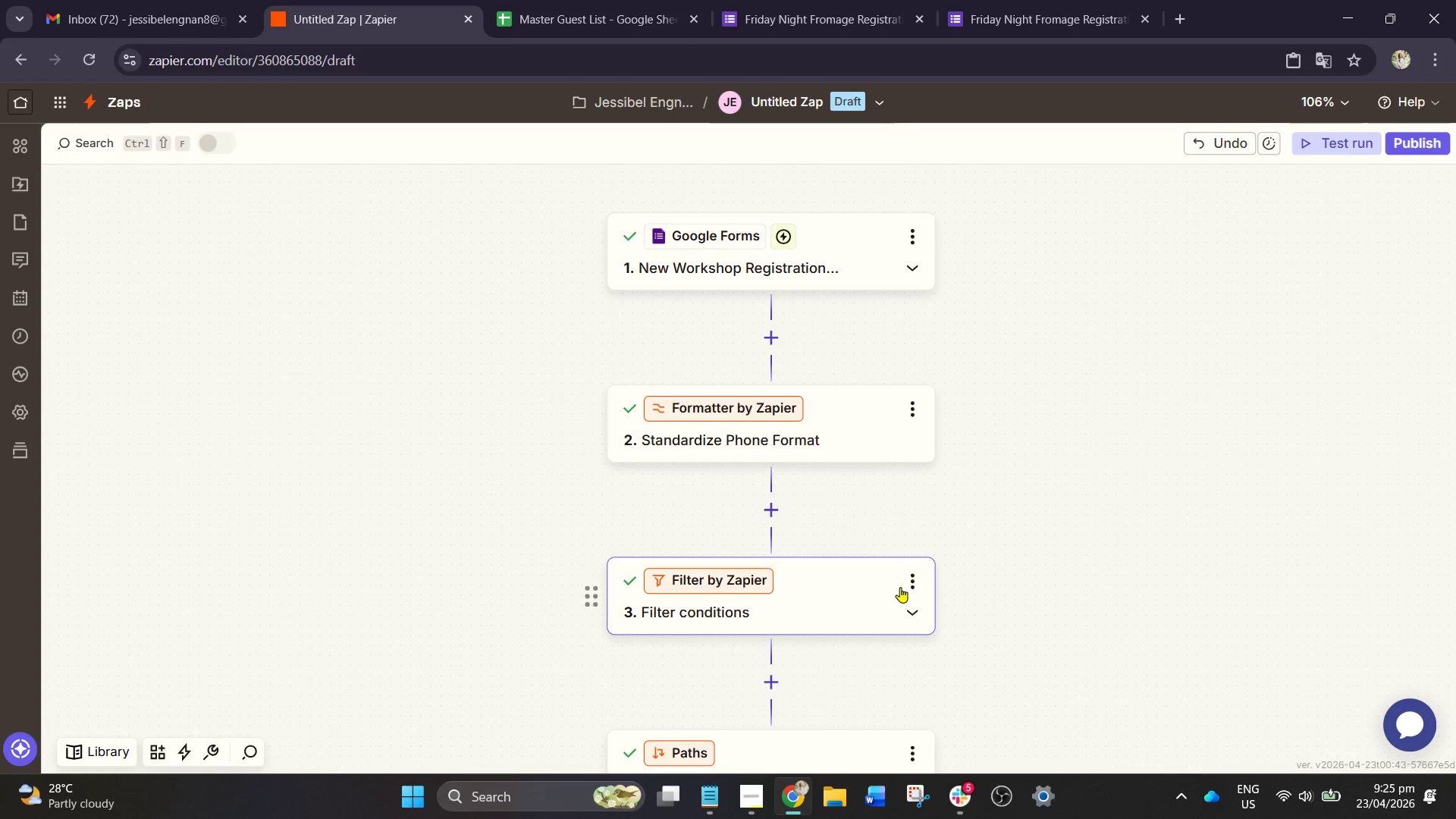 
left_click([912, 584])
 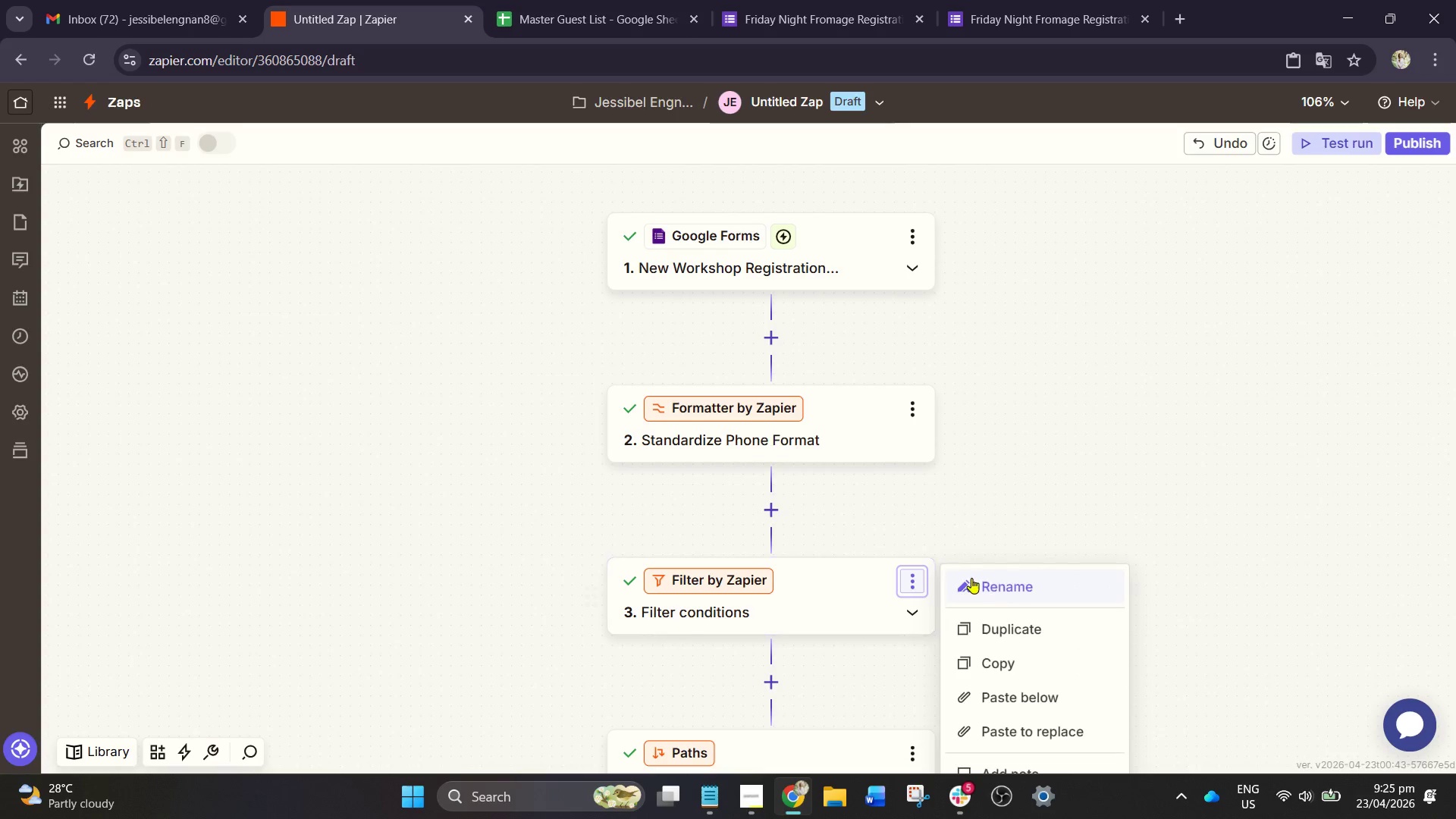 
left_click([997, 590])
 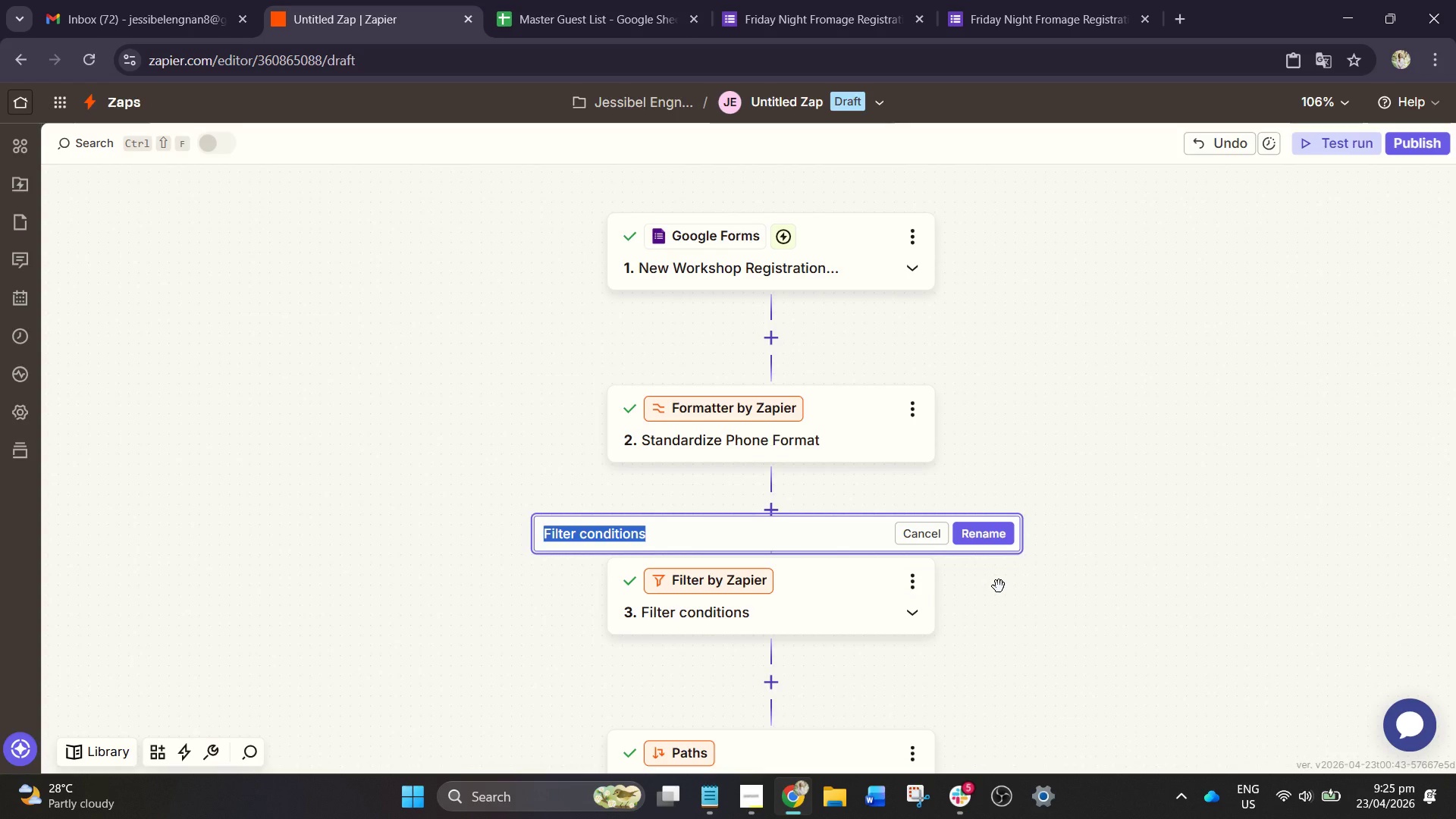 
type(Validate Email contao)
key(Backspace)
type(in @)
 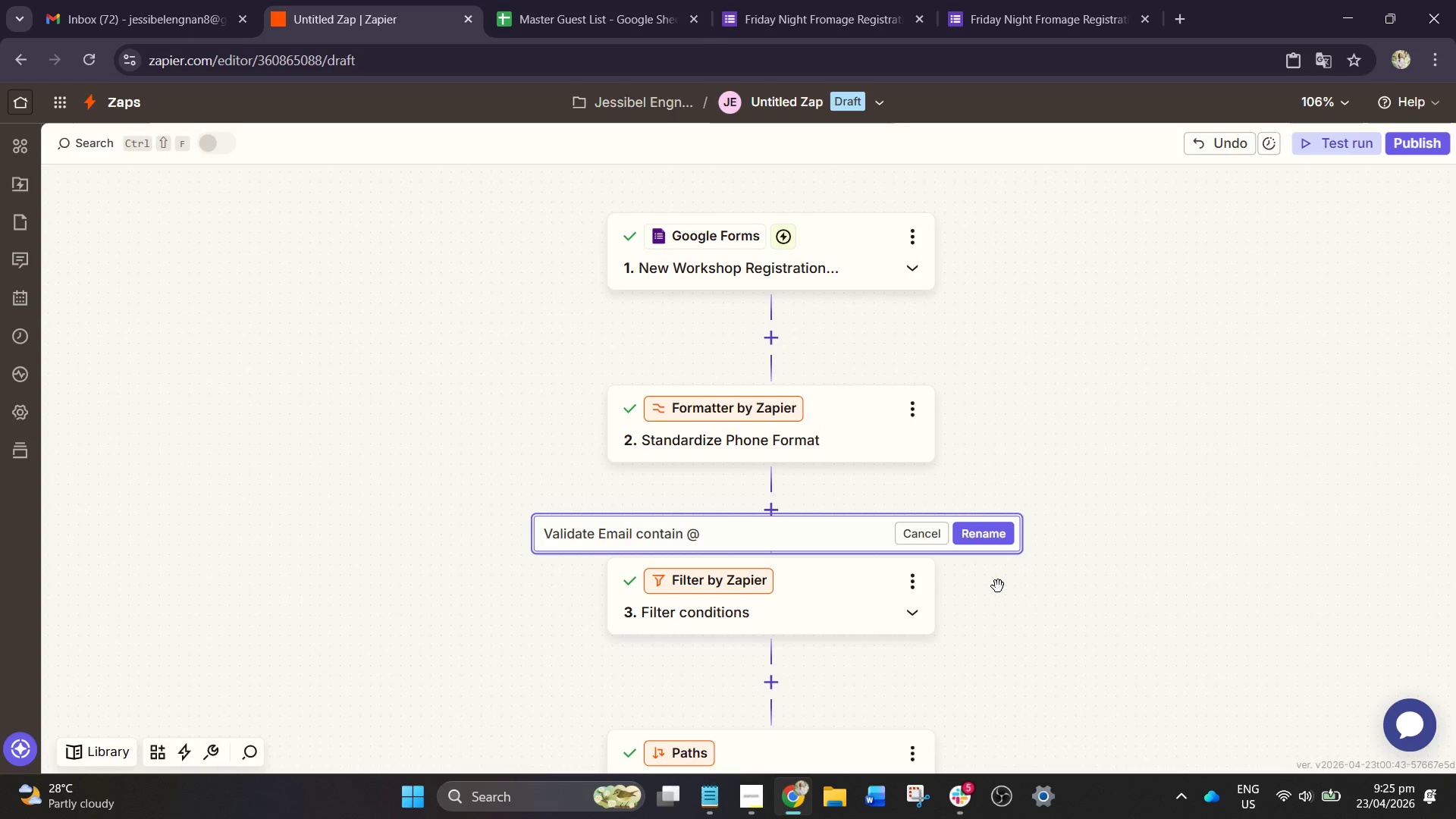 
left_click([993, 541])
 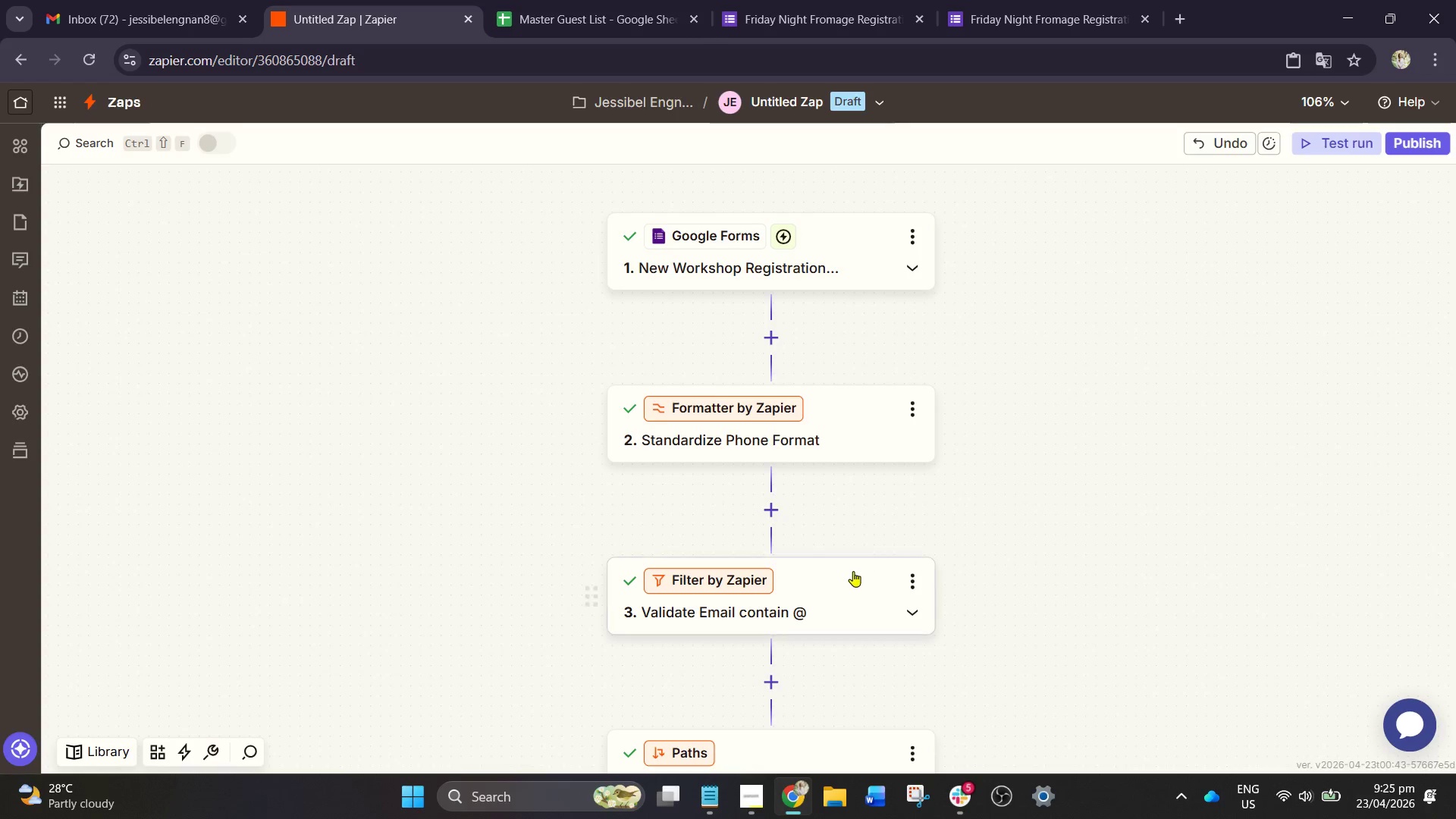 
scroll: coordinate [832, 589], scroll_direction: down, amount: 4.0
 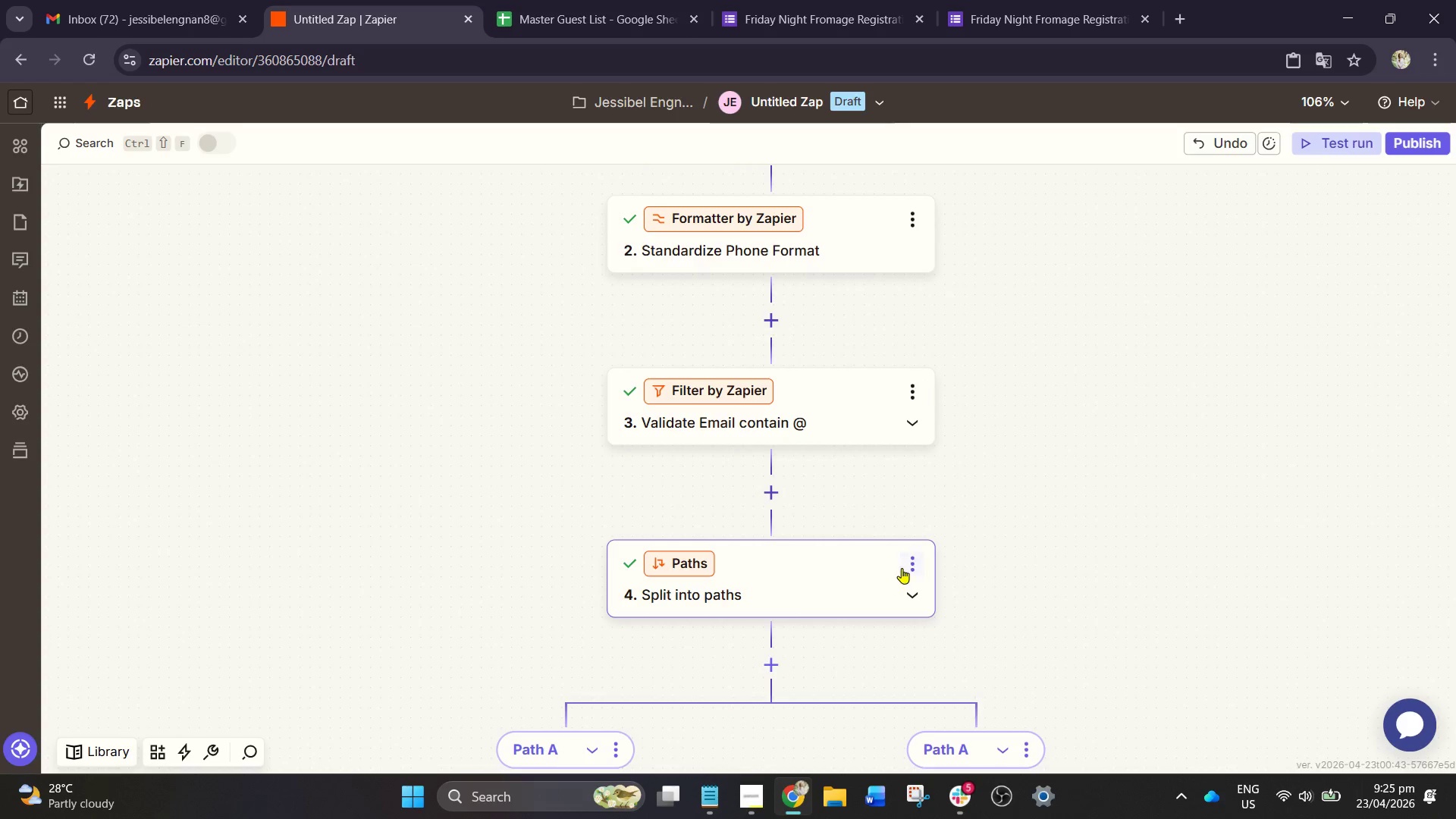 
left_click([908, 561])
 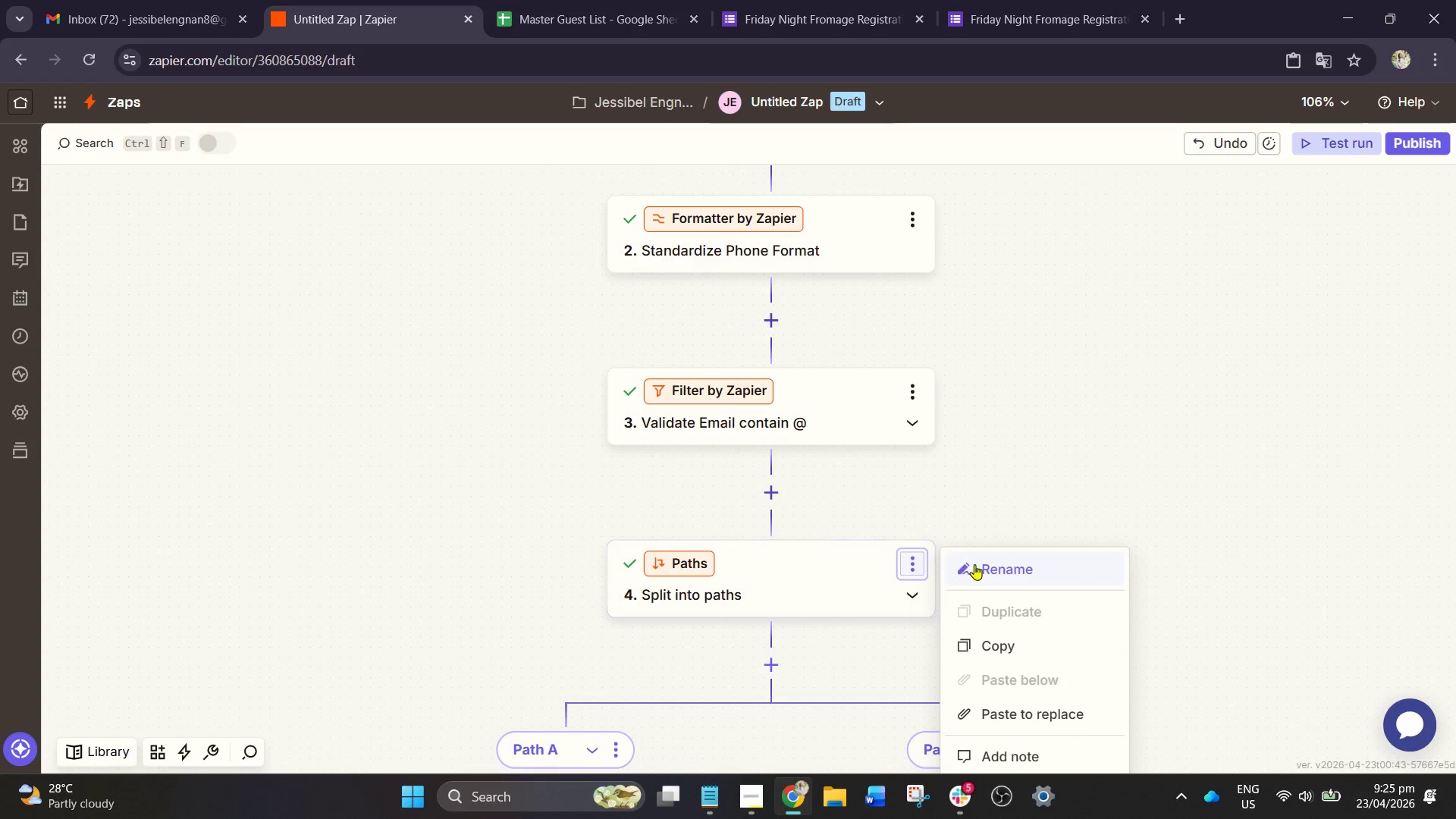 
left_click([991, 574])
 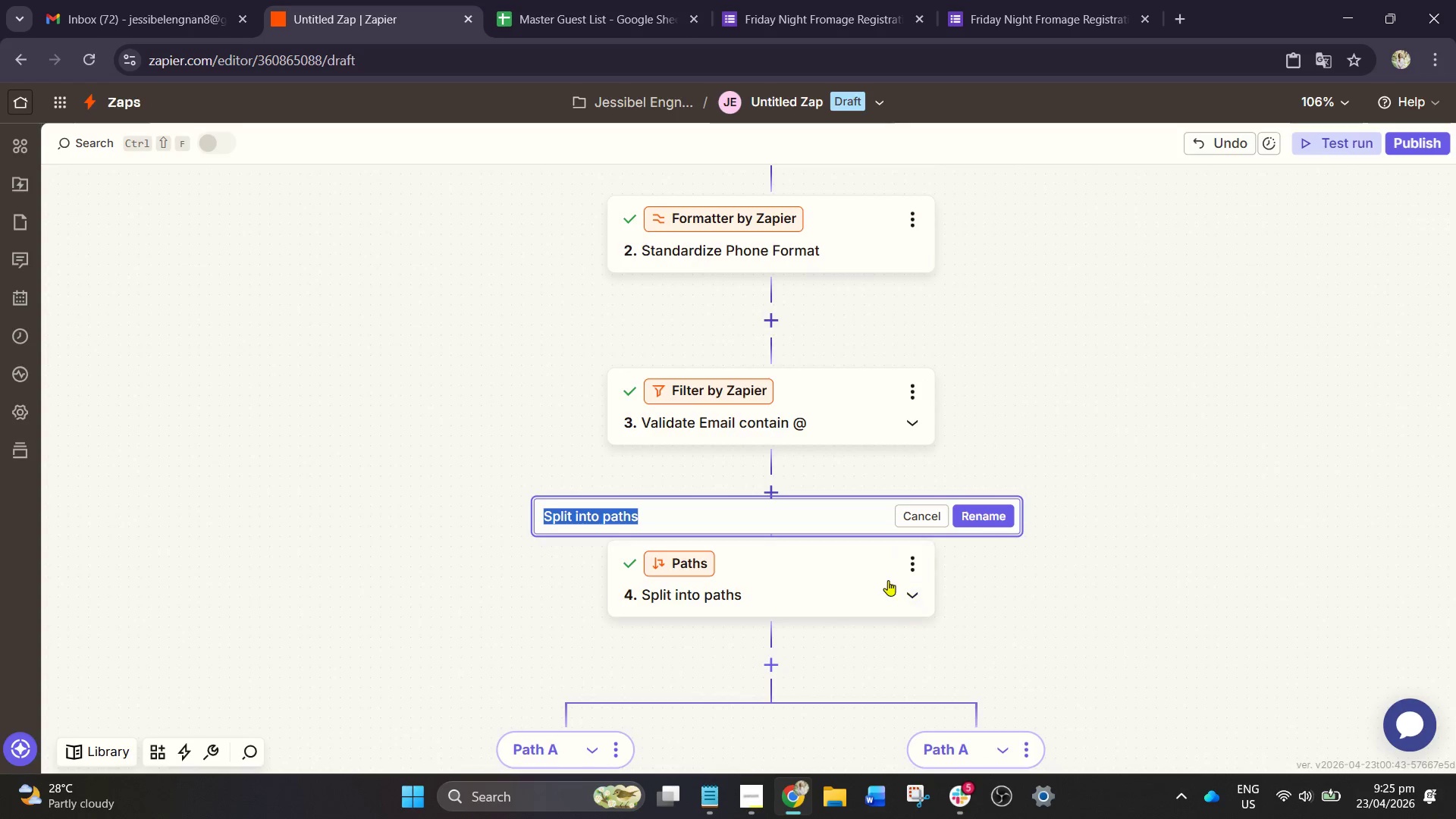 
scroll: coordinate [884, 580], scroll_direction: down, amount: 1.0
 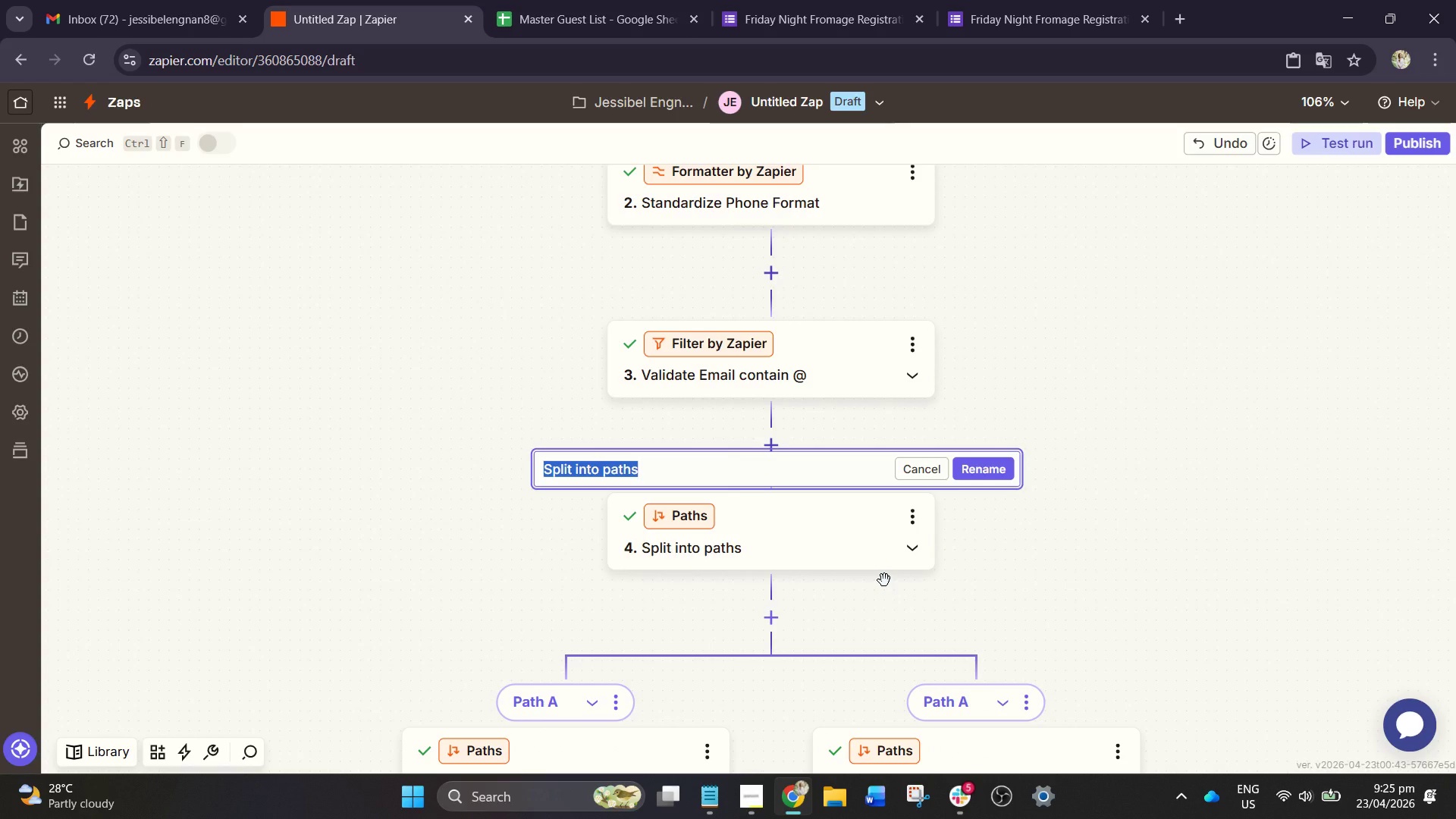 
type(Routed by Dietaru)
key(Backspace)
type(y Preference)
 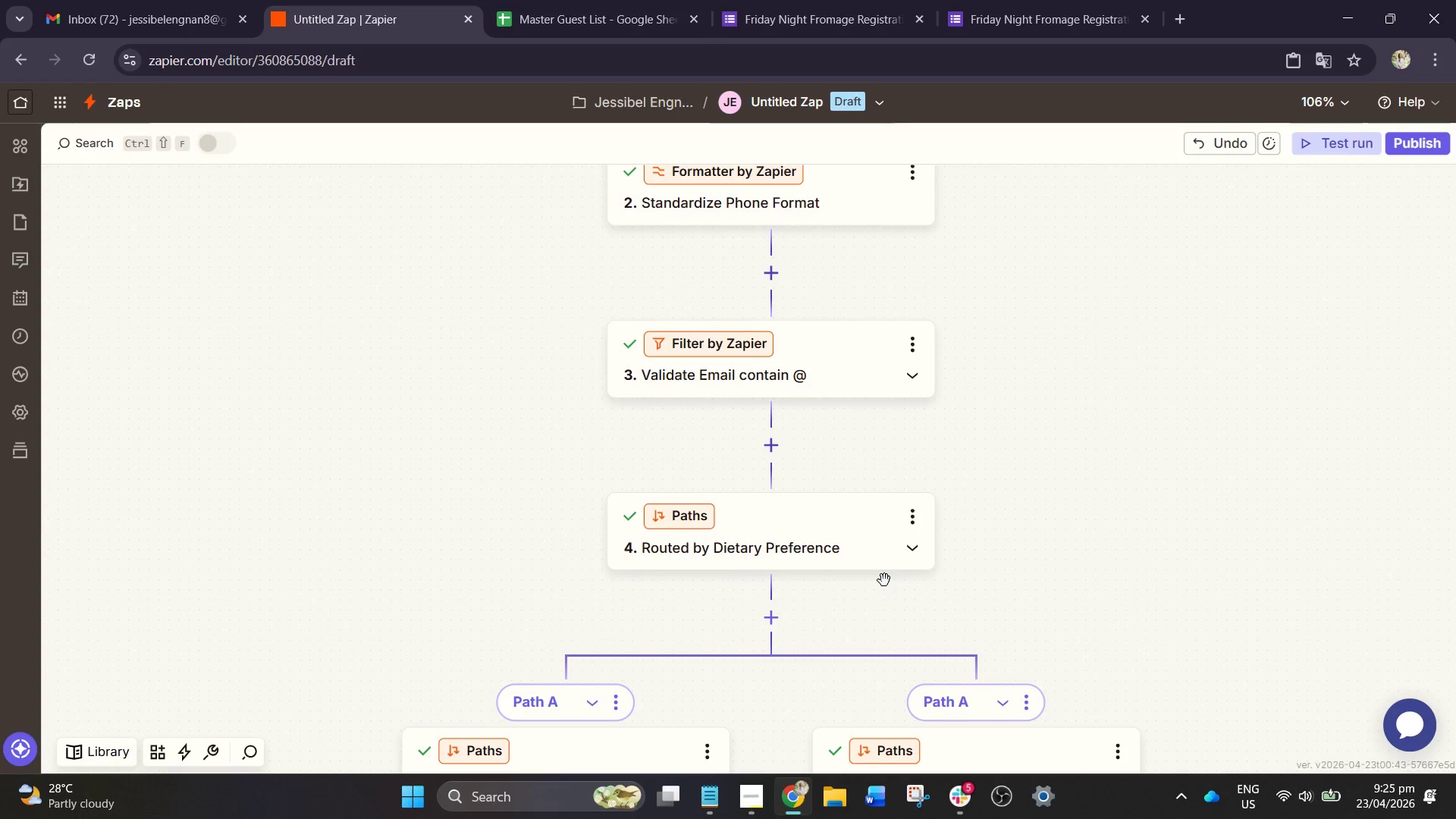 
 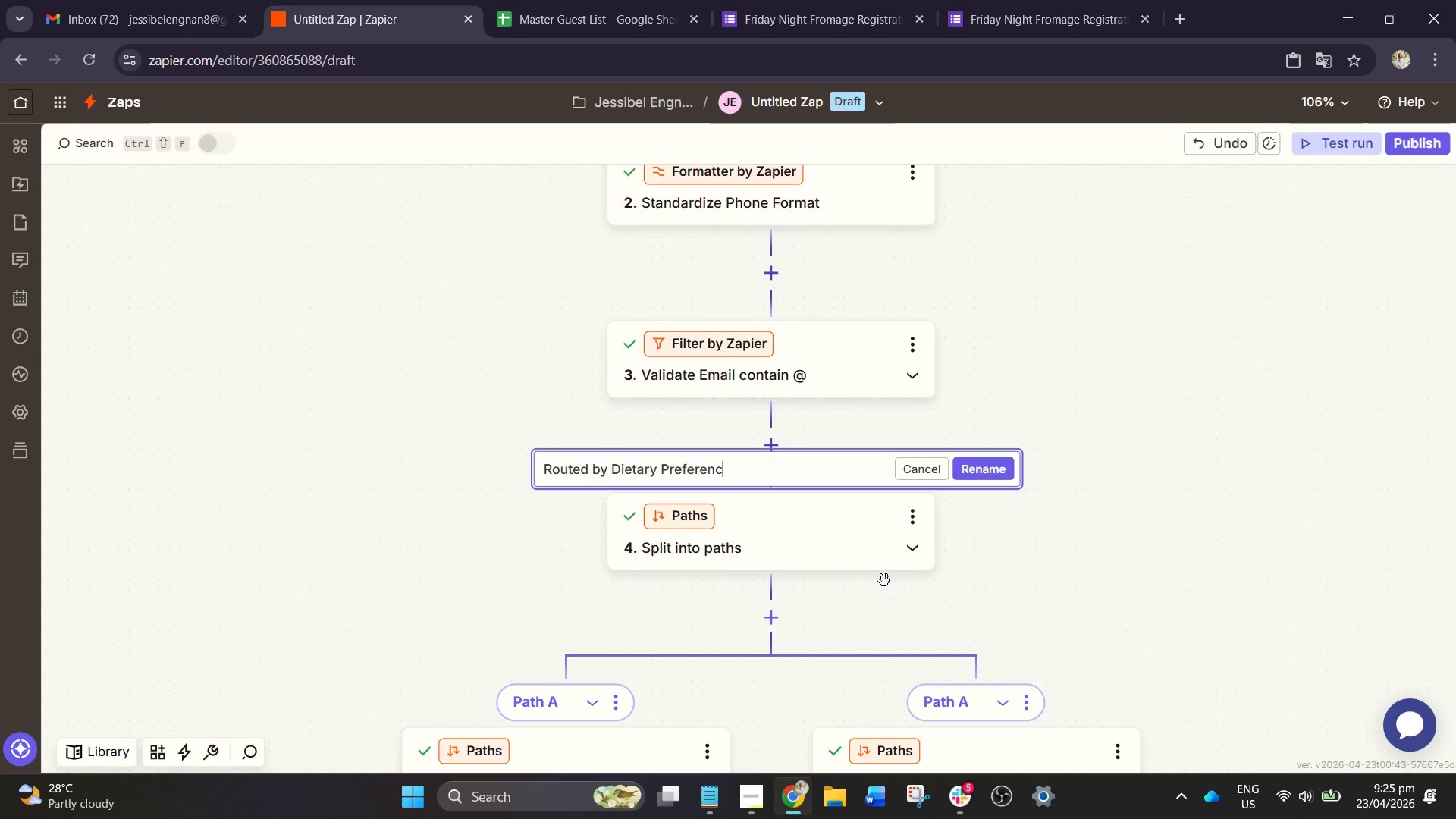 
key(Enter)
 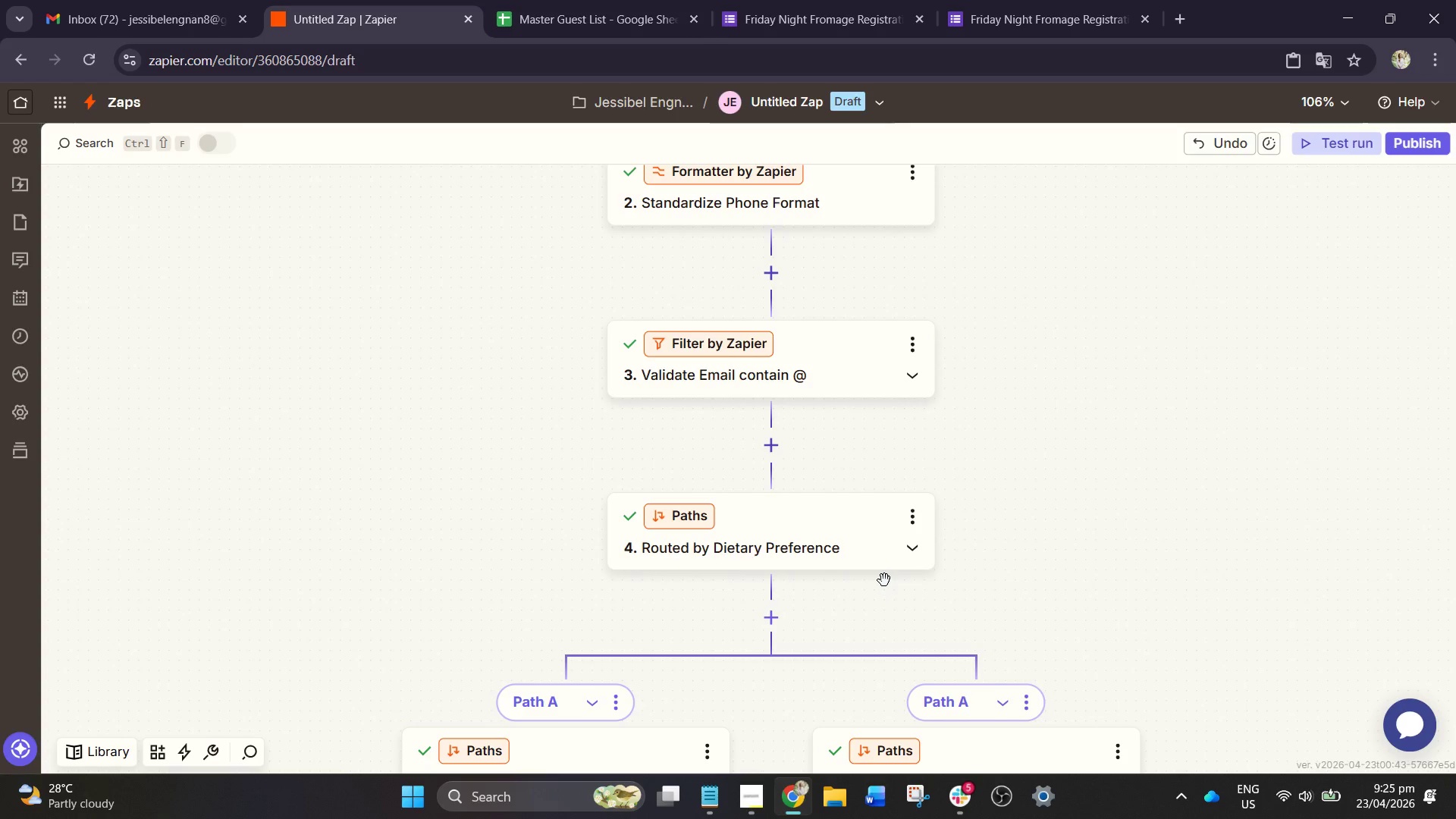 
scroll: coordinate [797, 581], scroll_direction: down, amount: 4.0
 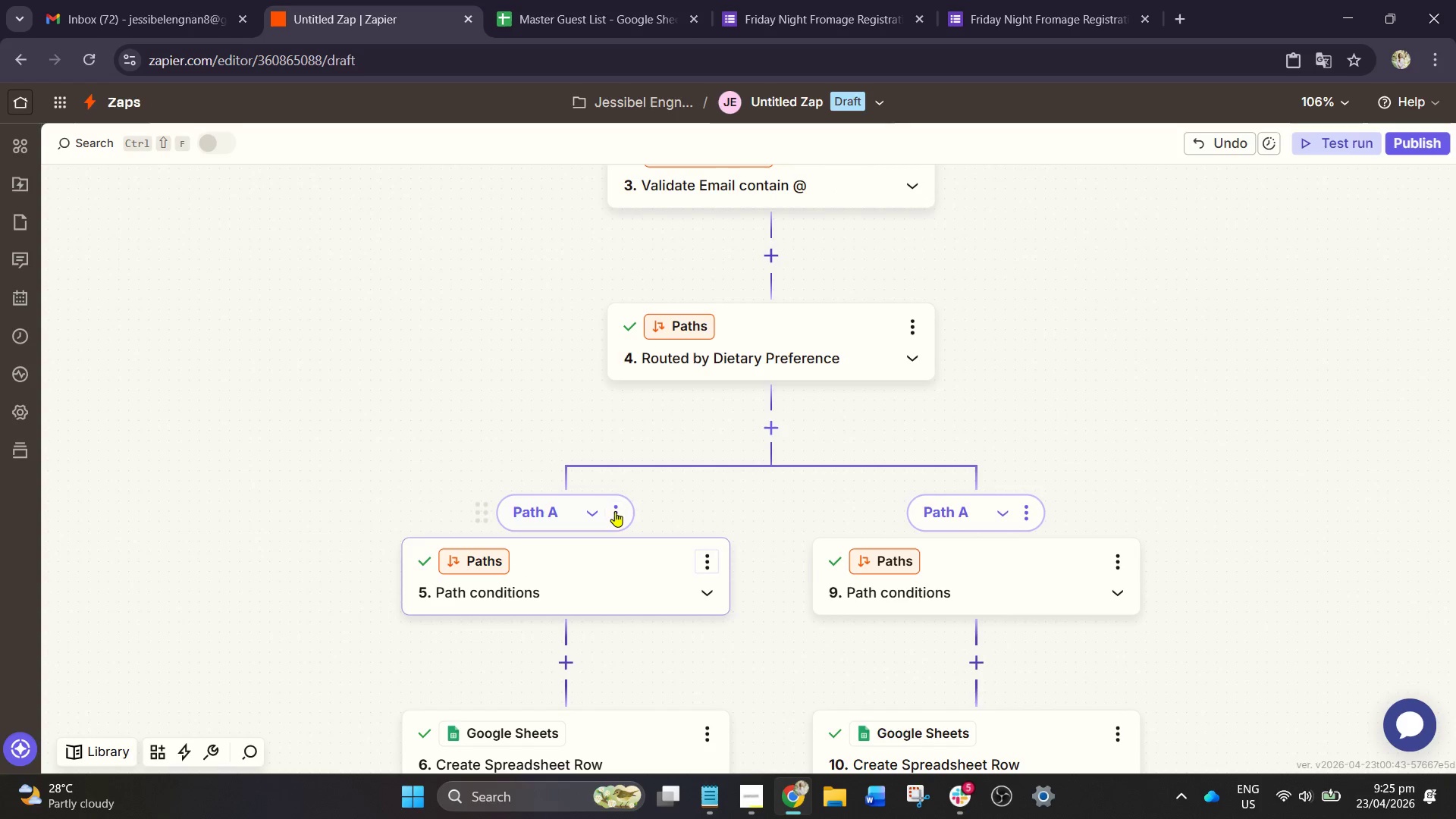 
left_click([617, 509])
 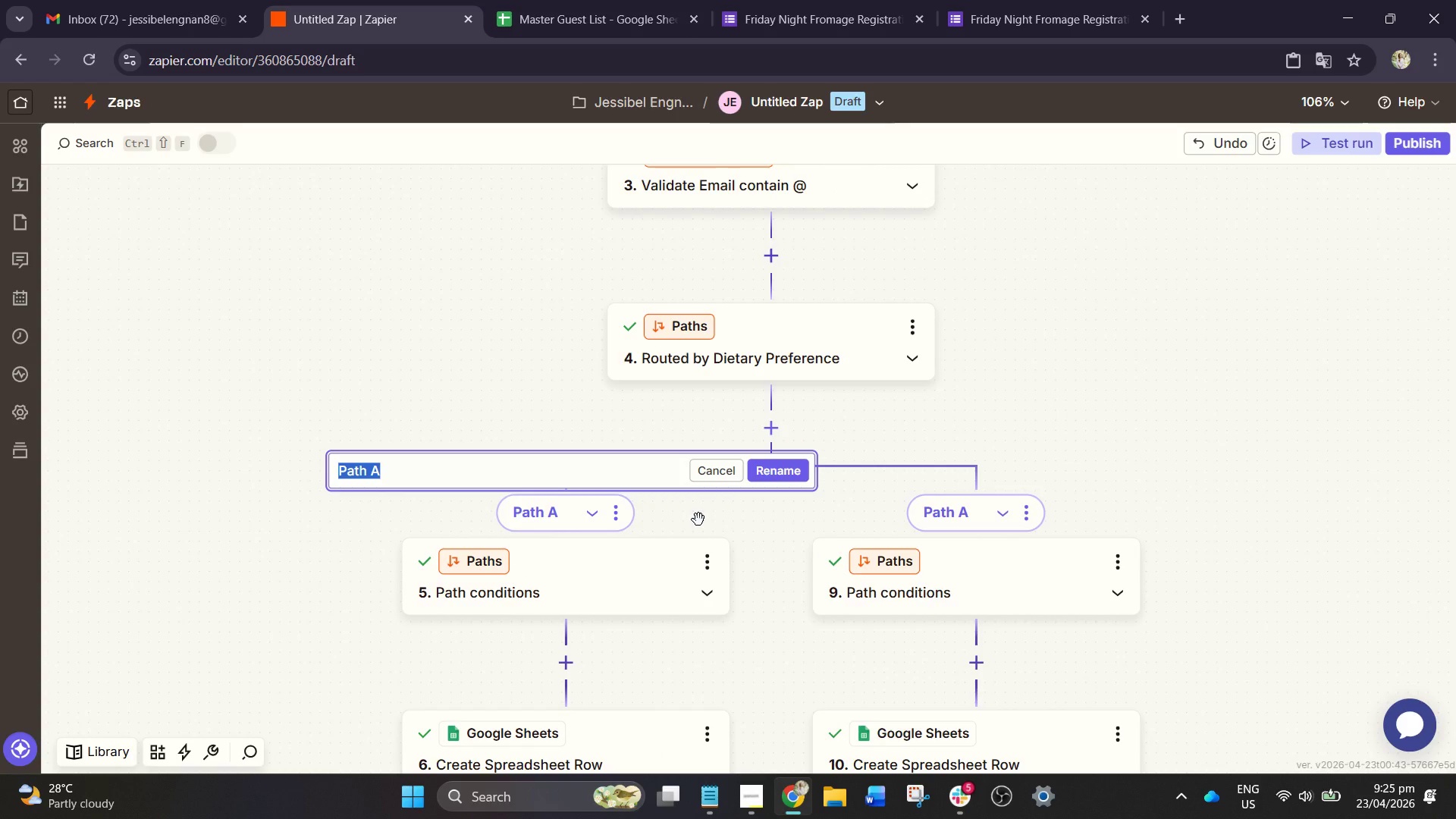 
type(Standard Guests ( No Dietary Needs(=)
key(Backspace)
key(Backspace)
type())
 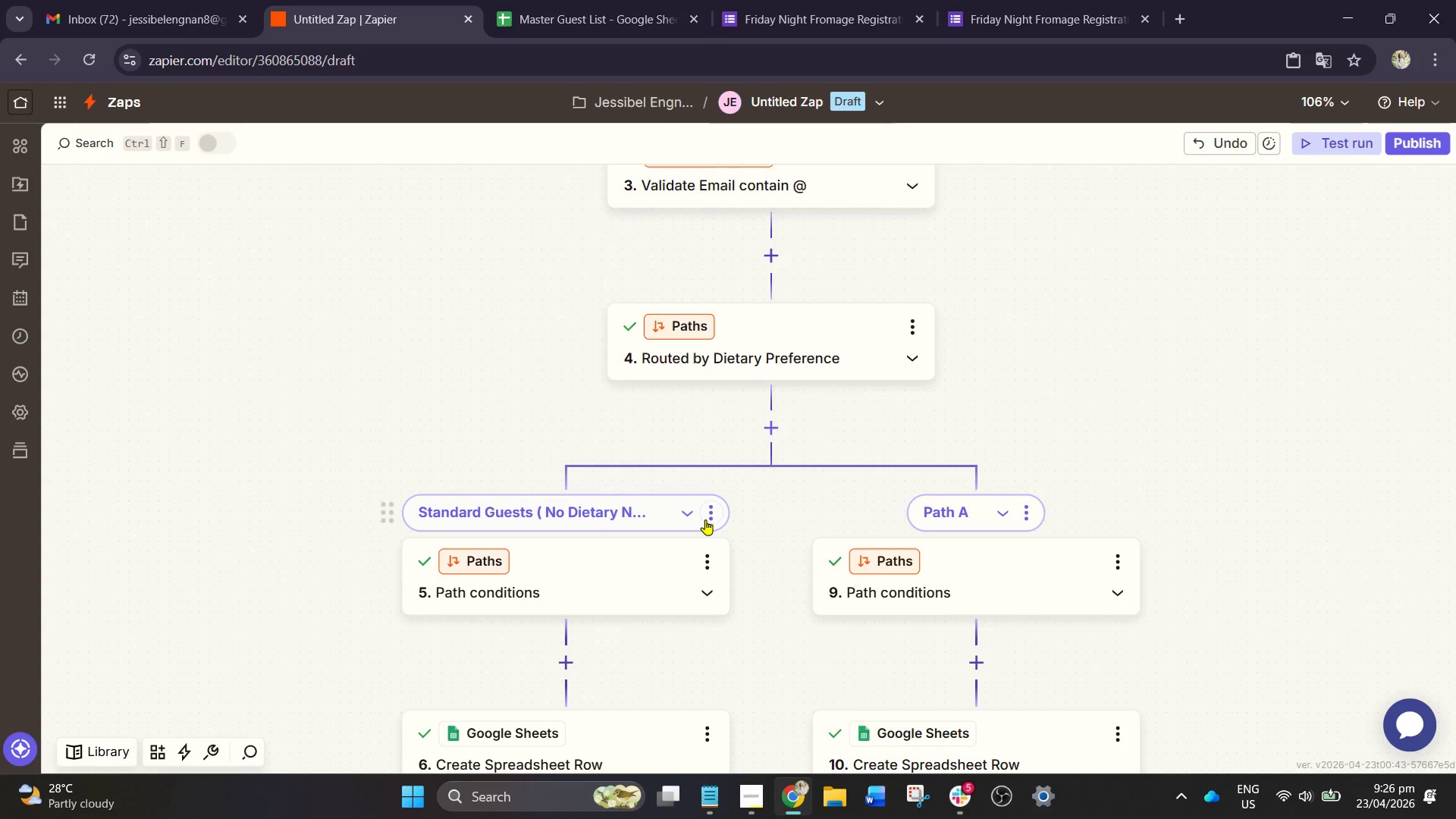 
 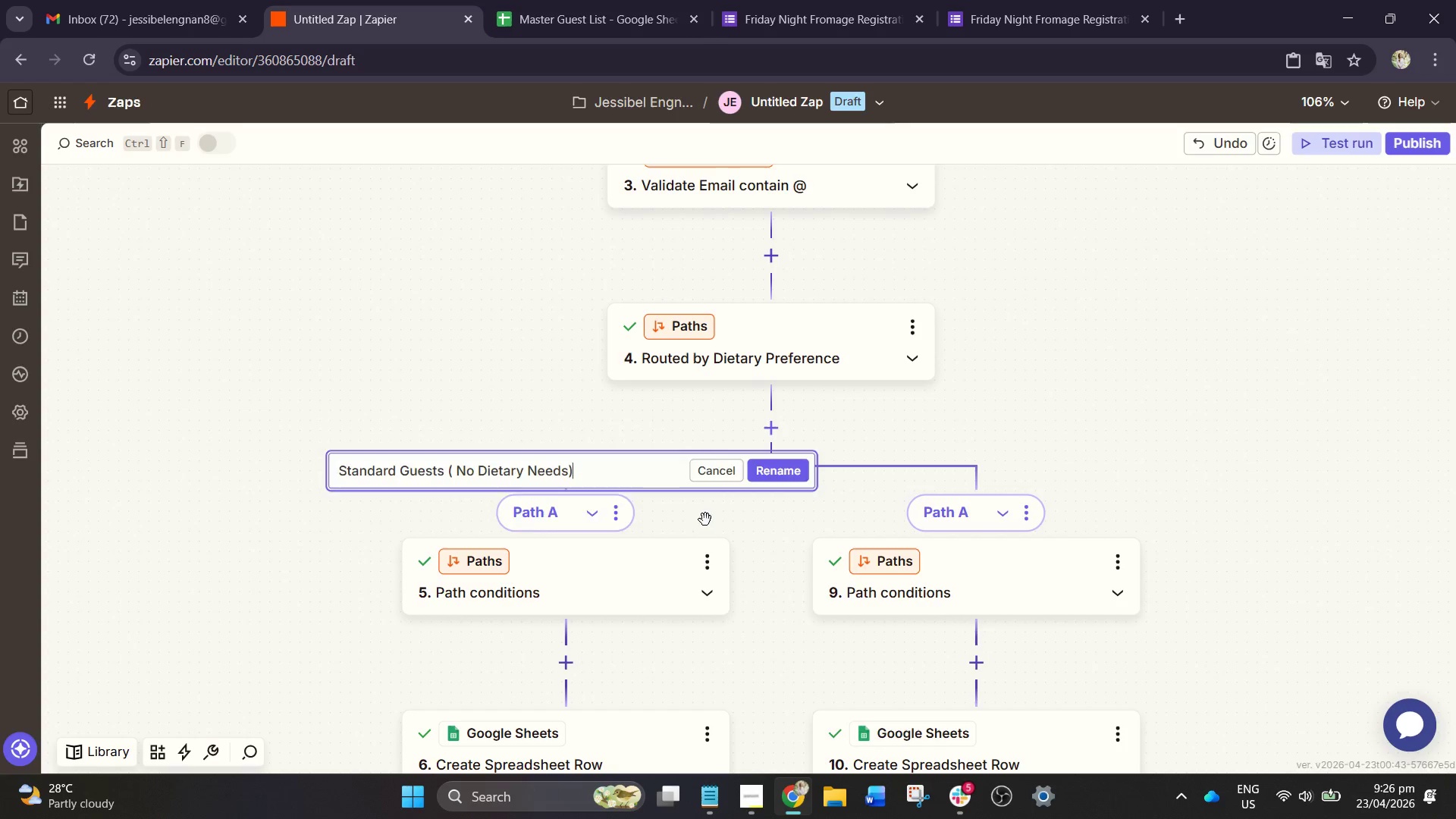 
key(Enter)
 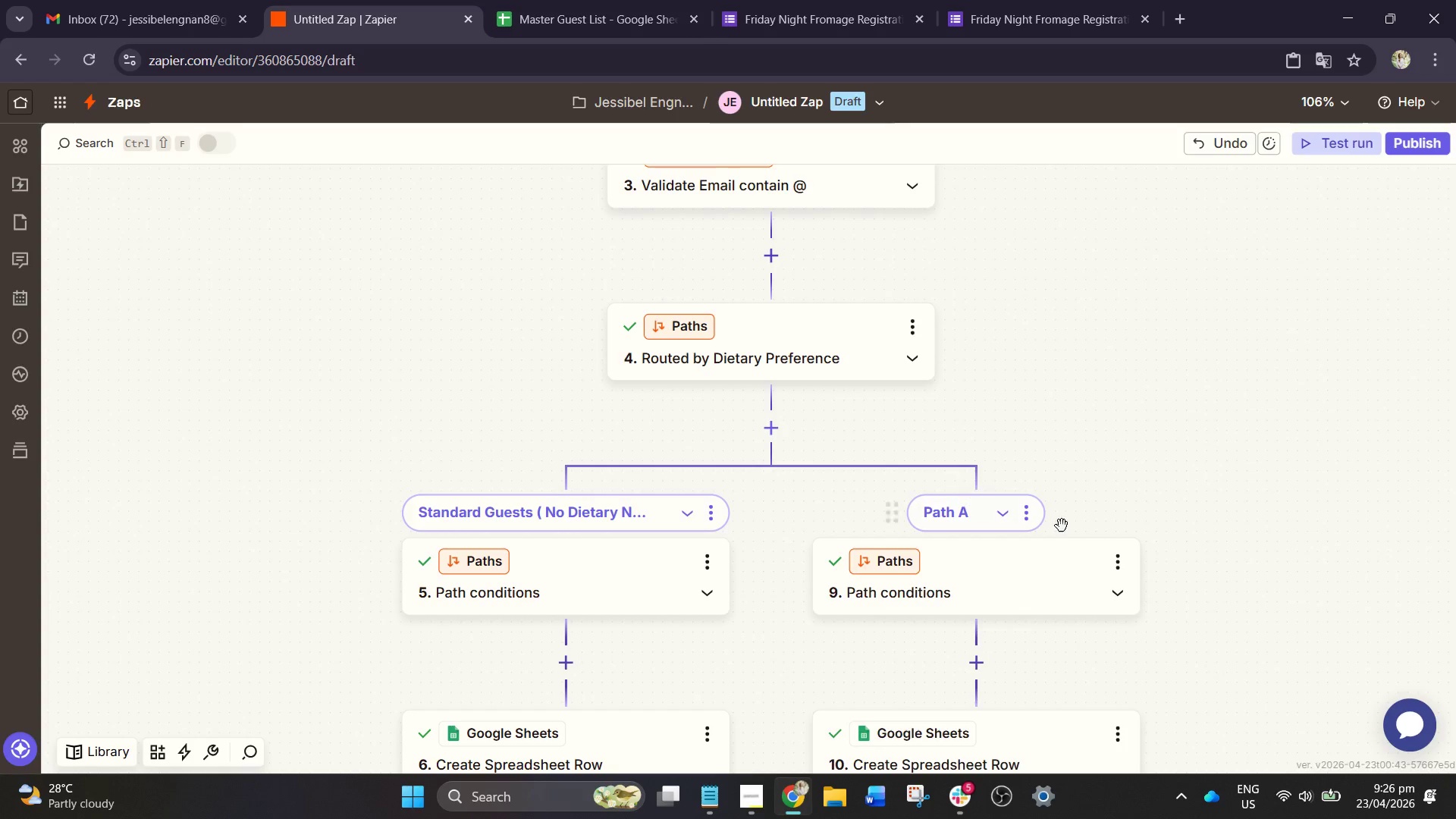 
left_click([1015, 510])
 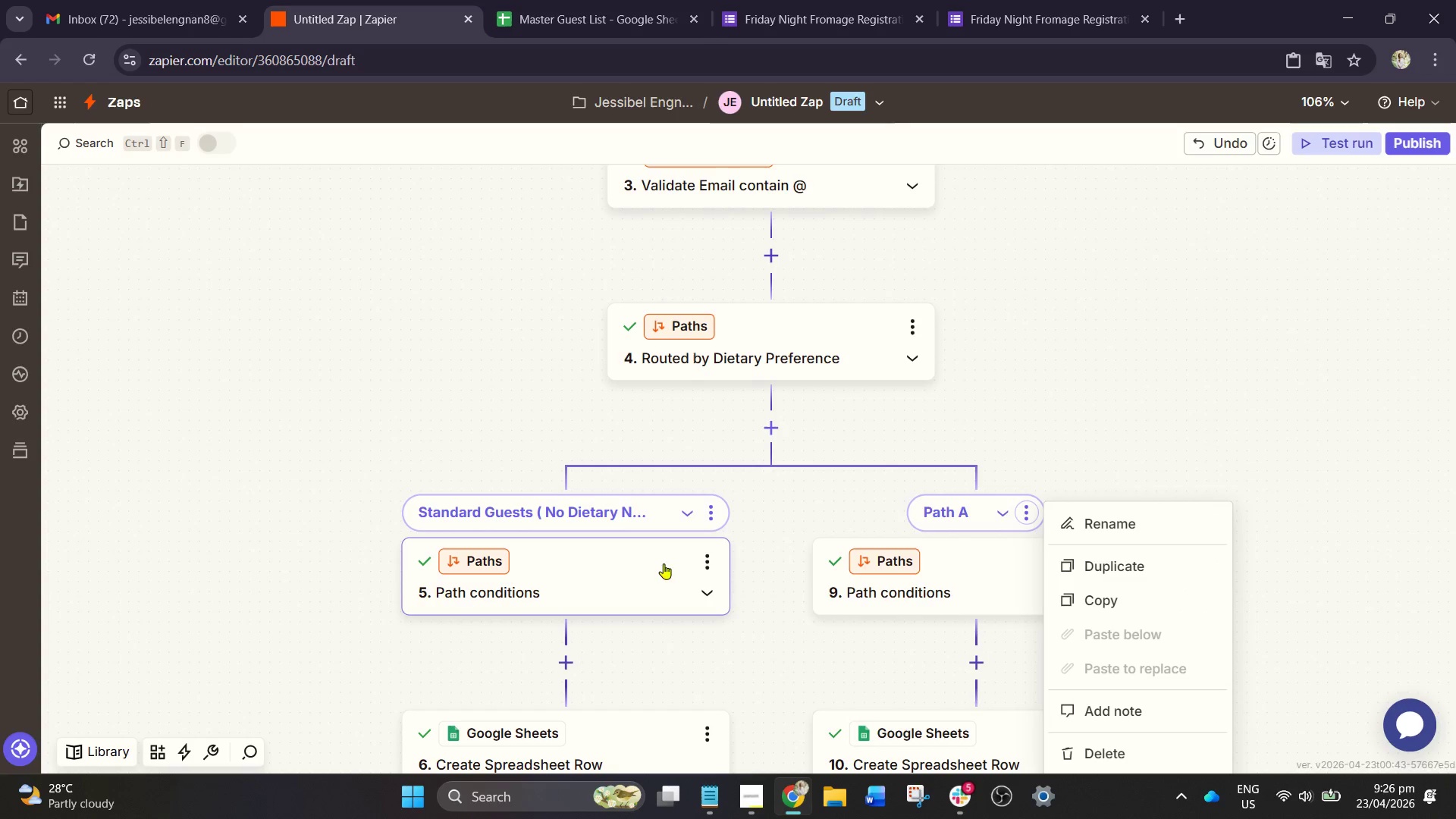 
scroll: coordinate [675, 653], scroll_direction: down, amount: 3.0
 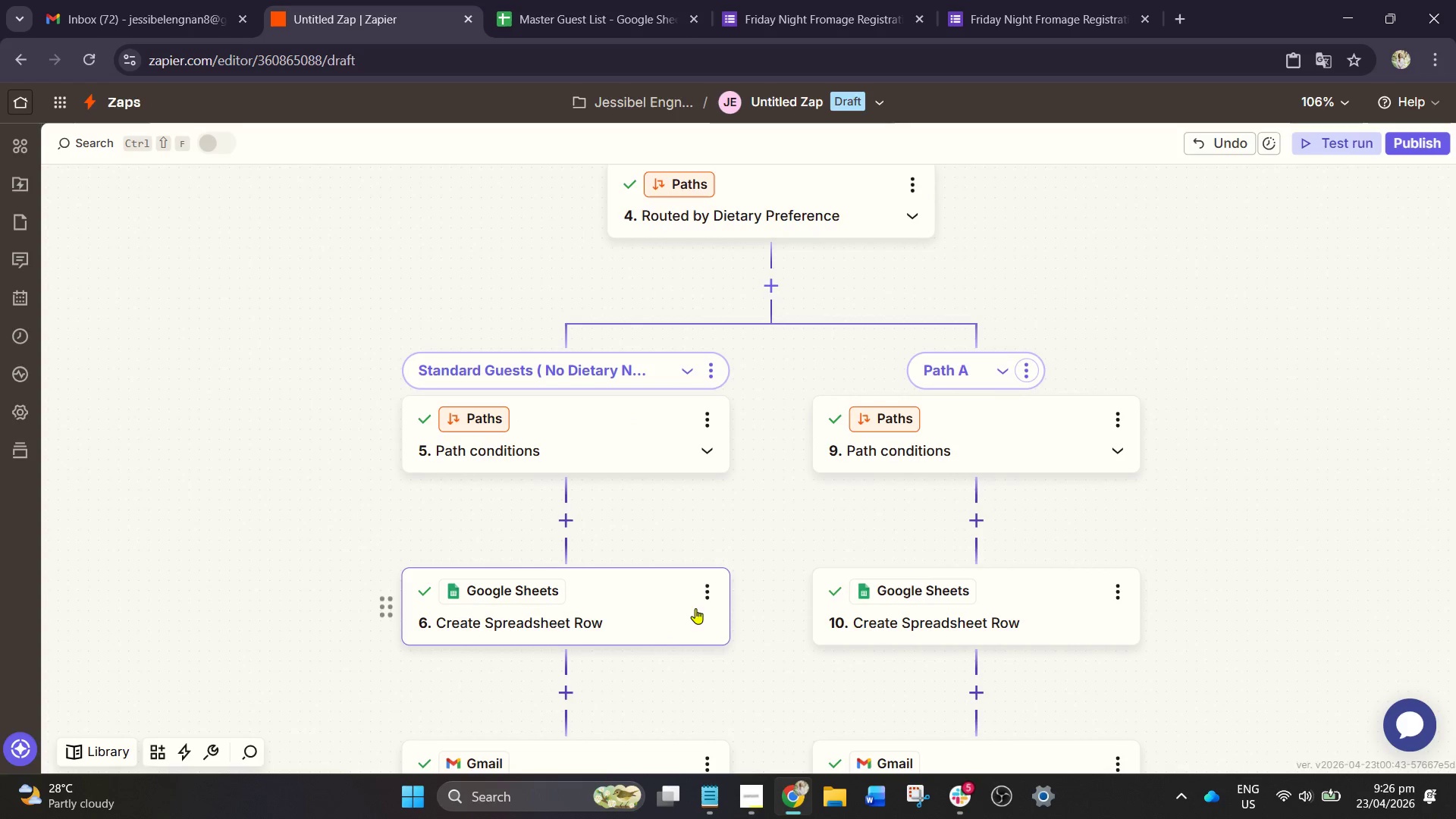 
left_click([703, 591])
 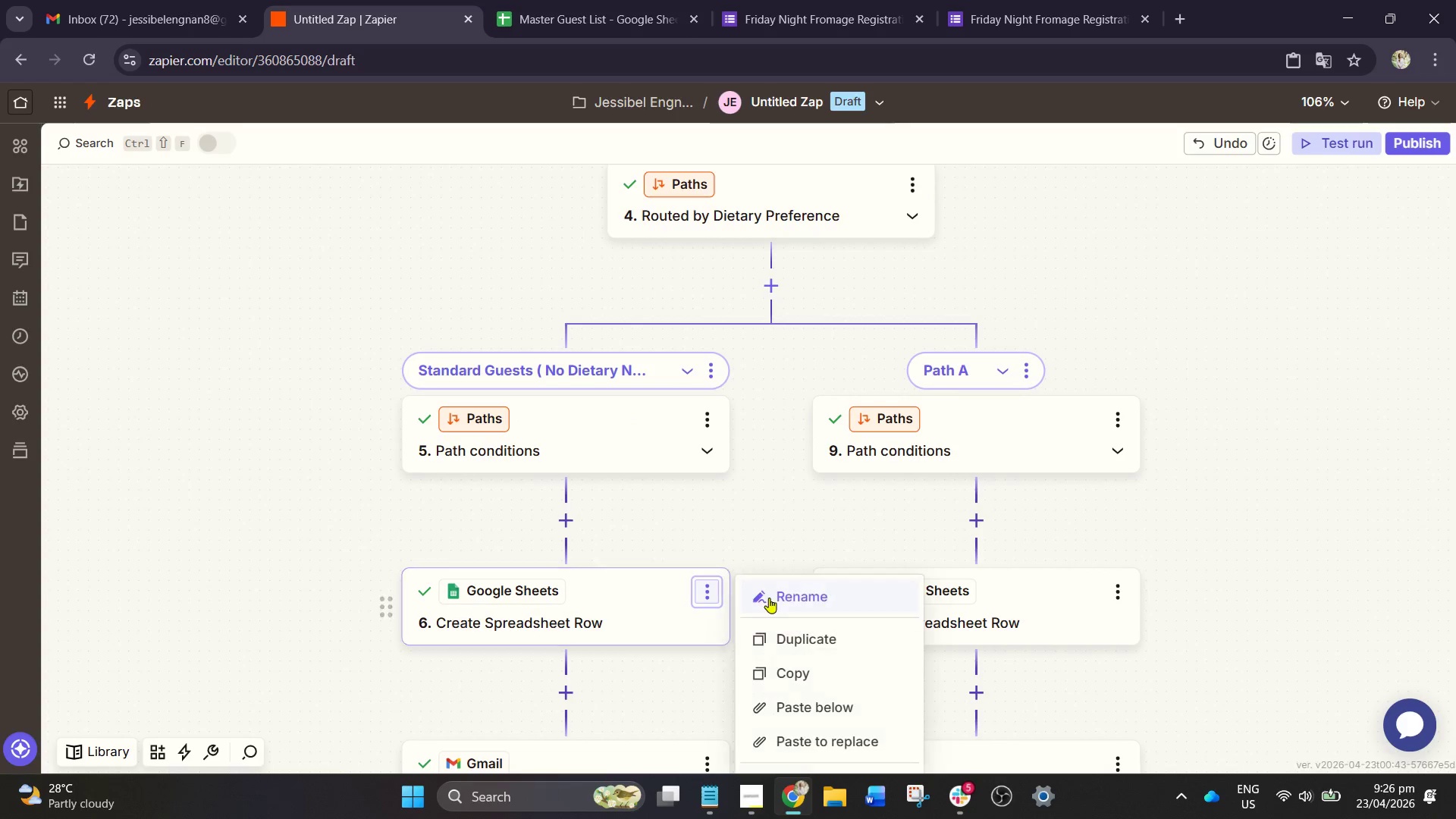 
left_click([783, 603])
 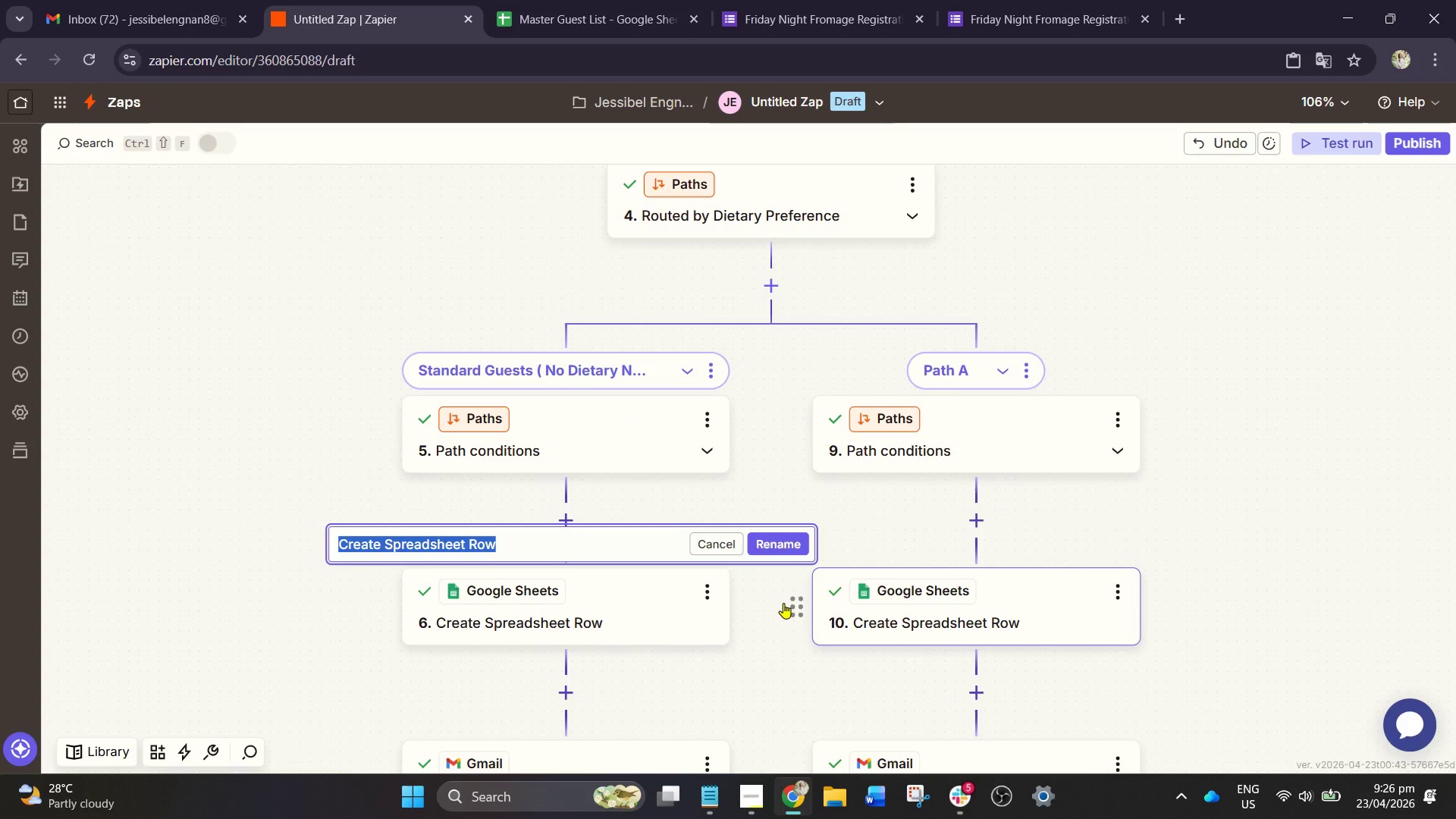 
type(Log Guest to Master Sheet)
 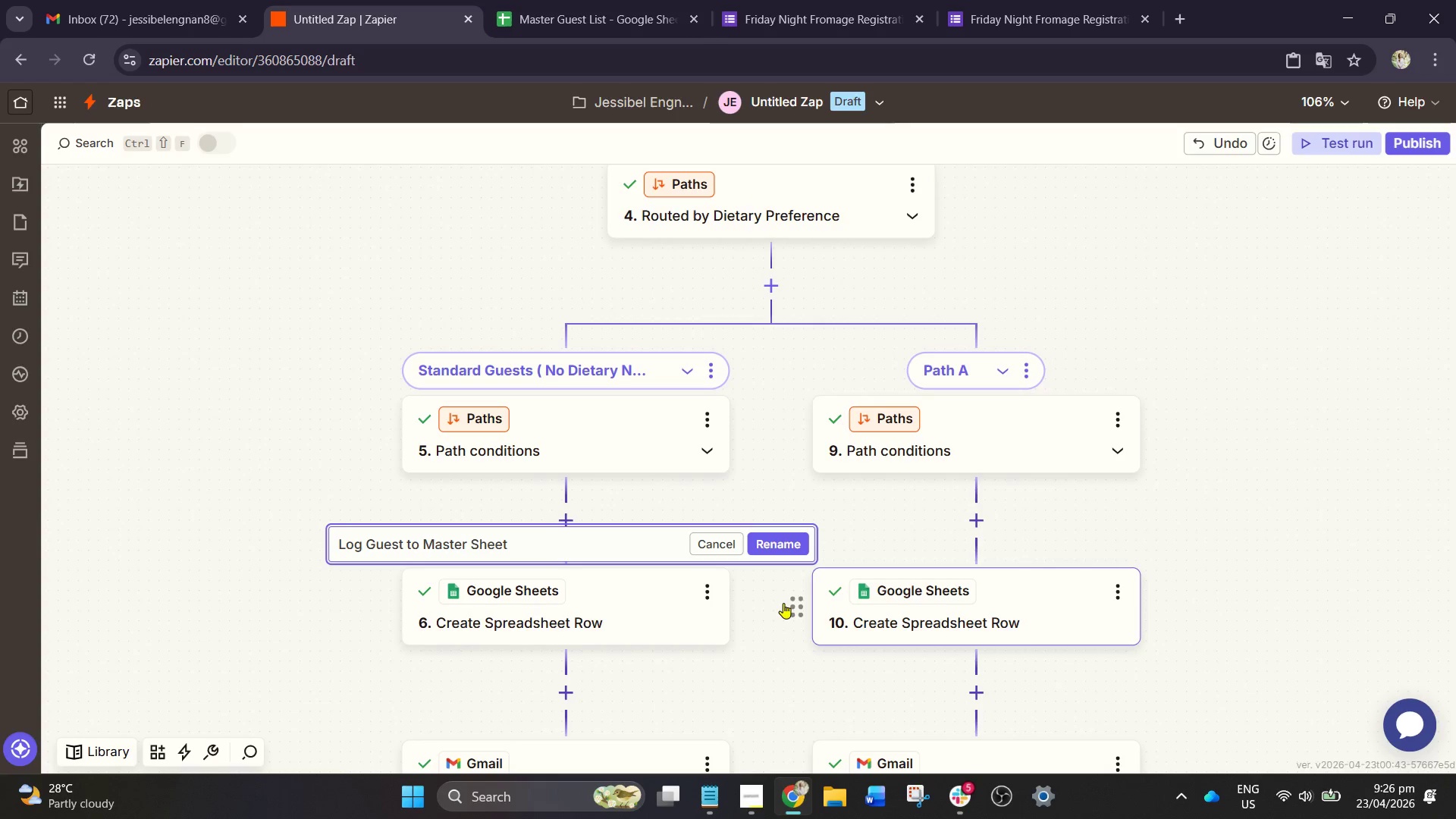 
type( (Confirmed))
 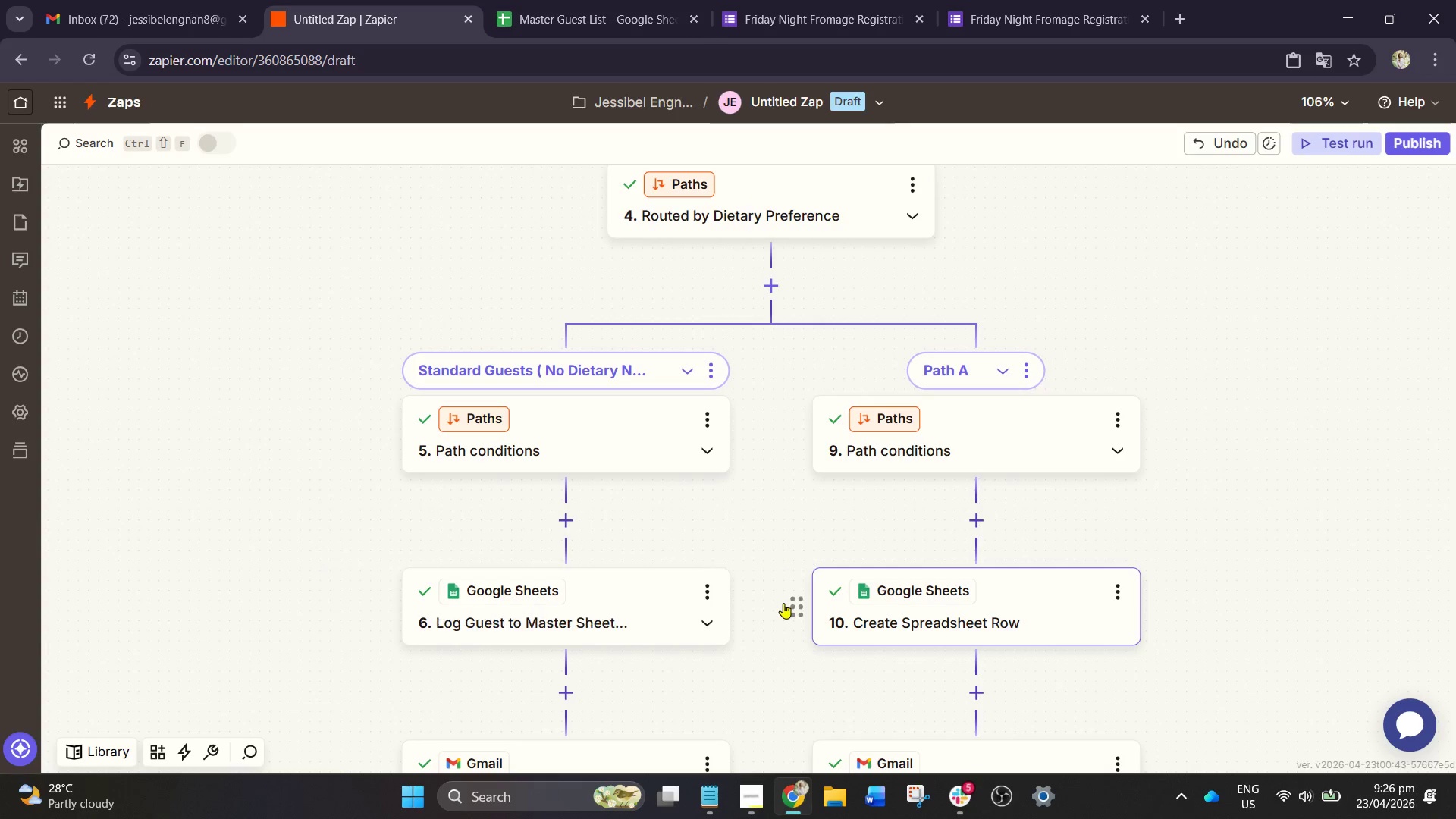 
 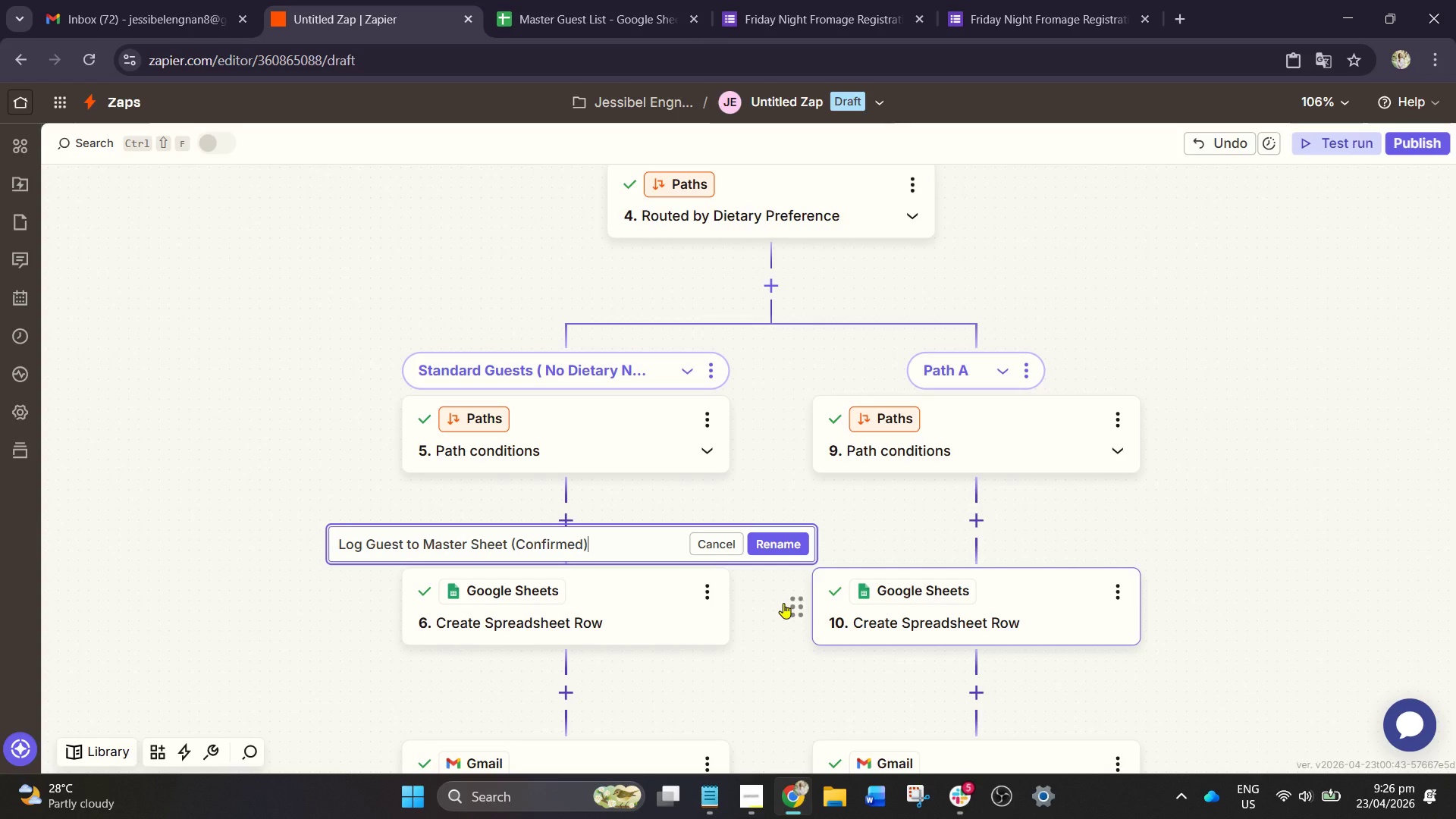 
key(Enter)
 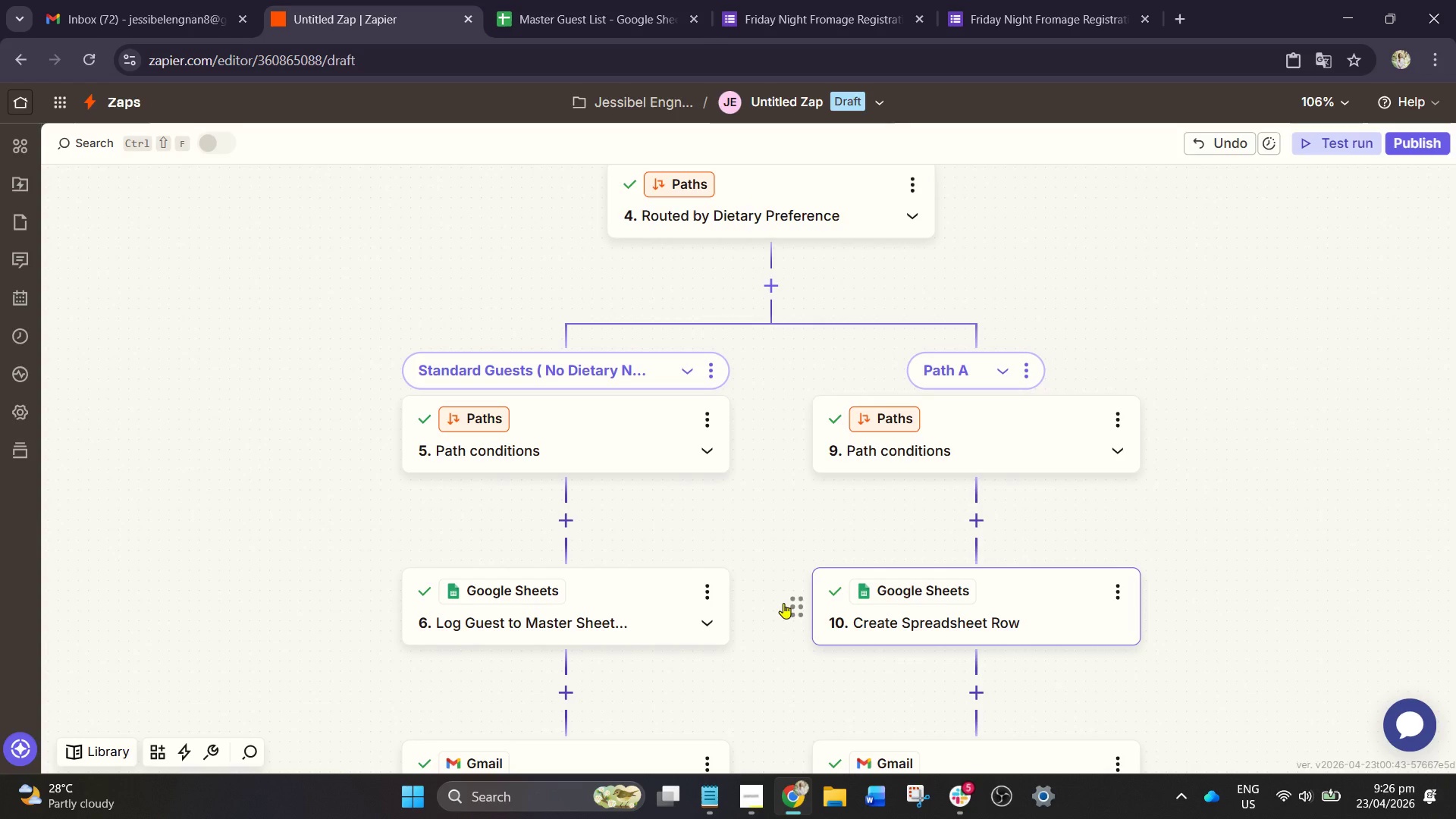 
scroll: coordinate [689, 513], scroll_direction: down, amount: 8.0
 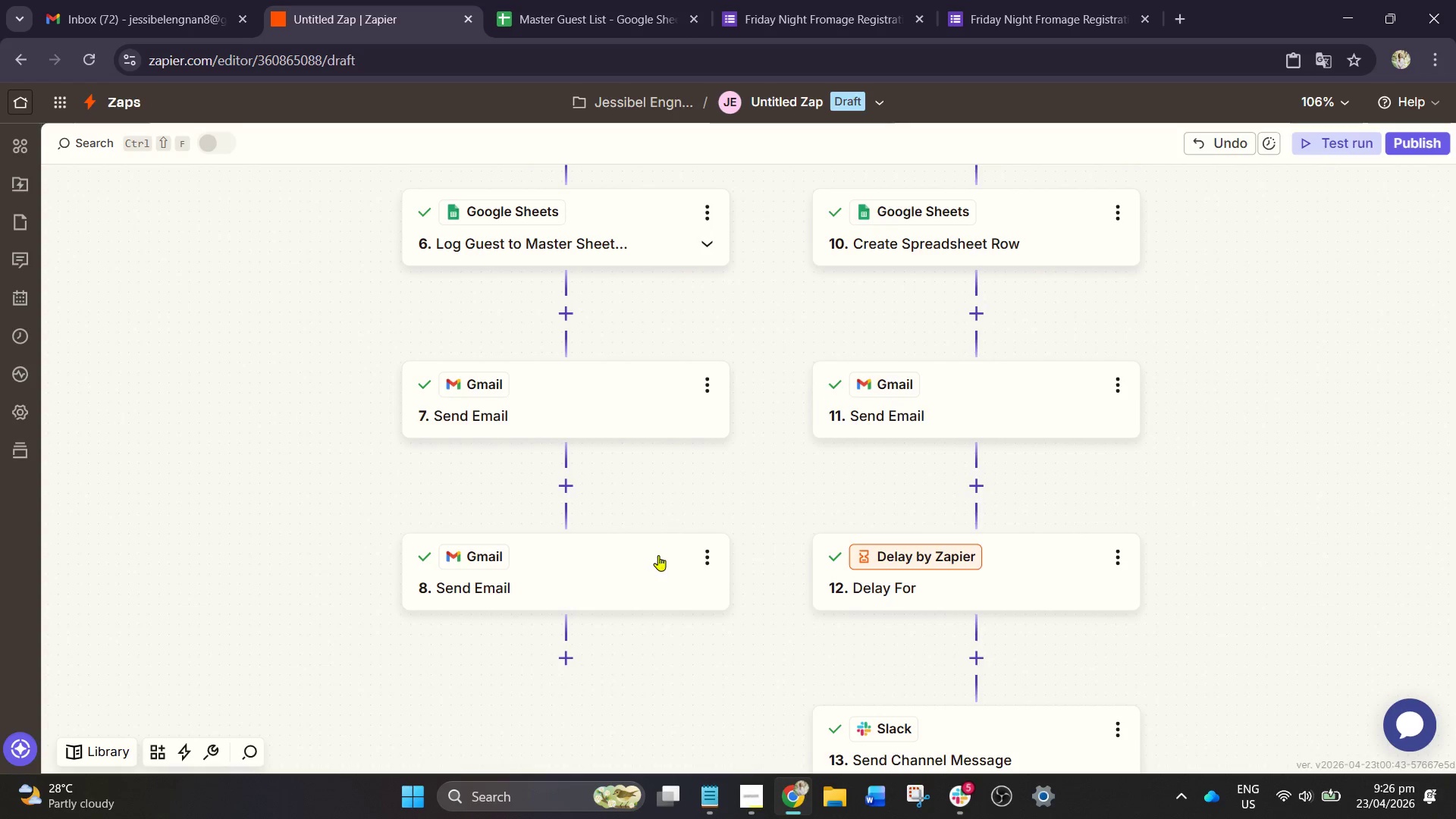 
left_click([629, 566])
 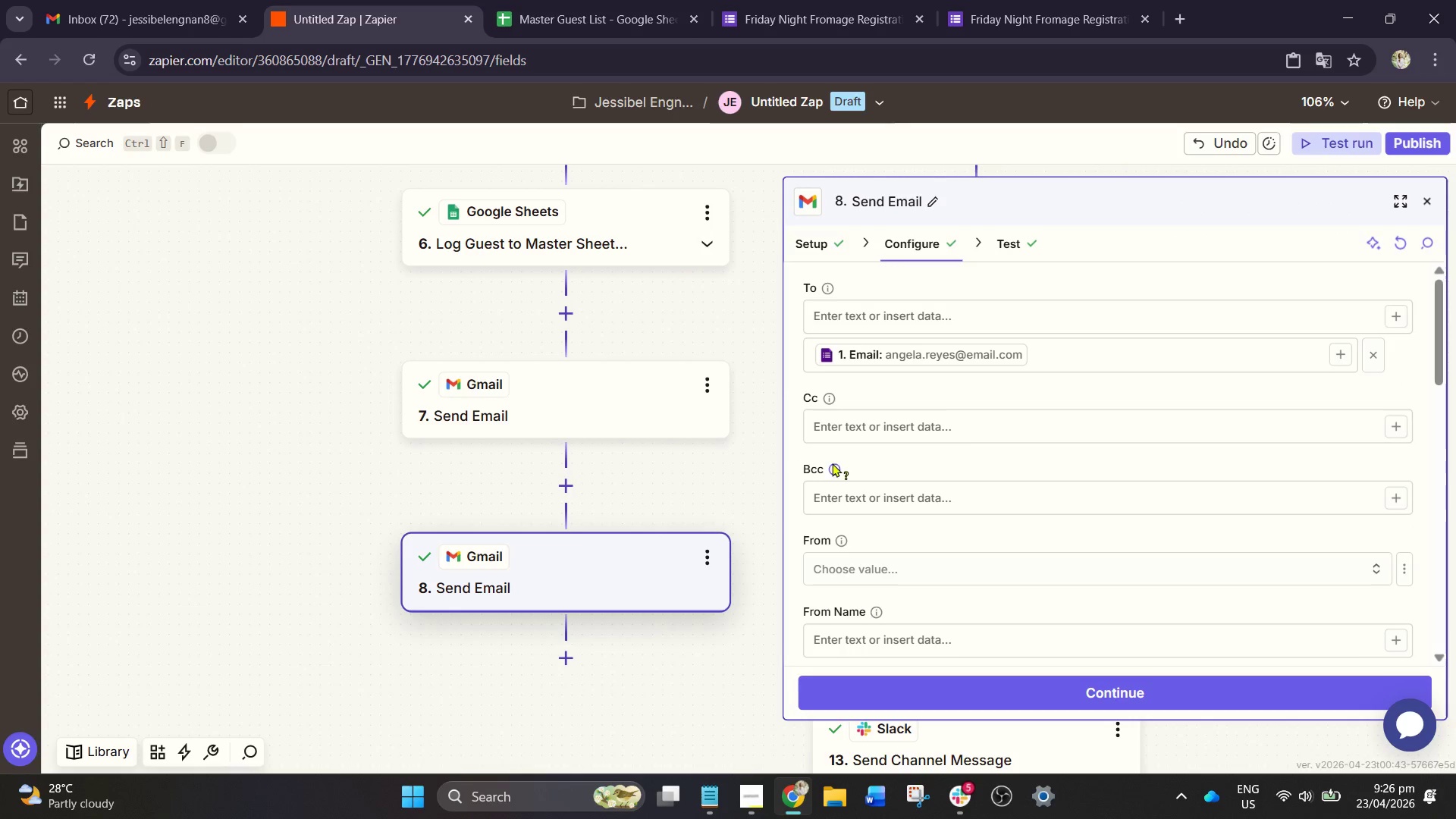 
scroll: coordinate [825, 493], scroll_direction: down, amount: 2.0
 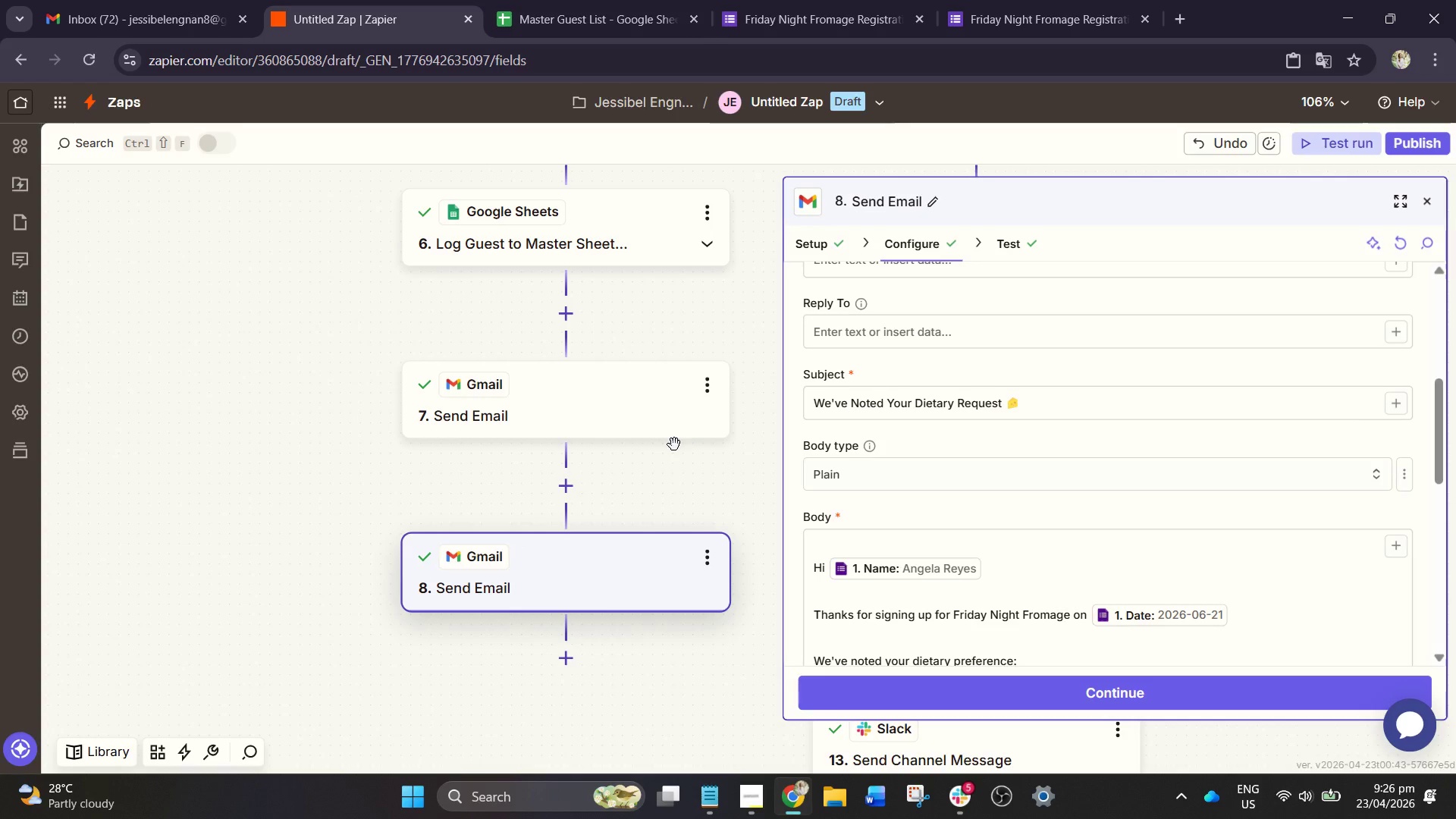 
left_click([626, 415])
 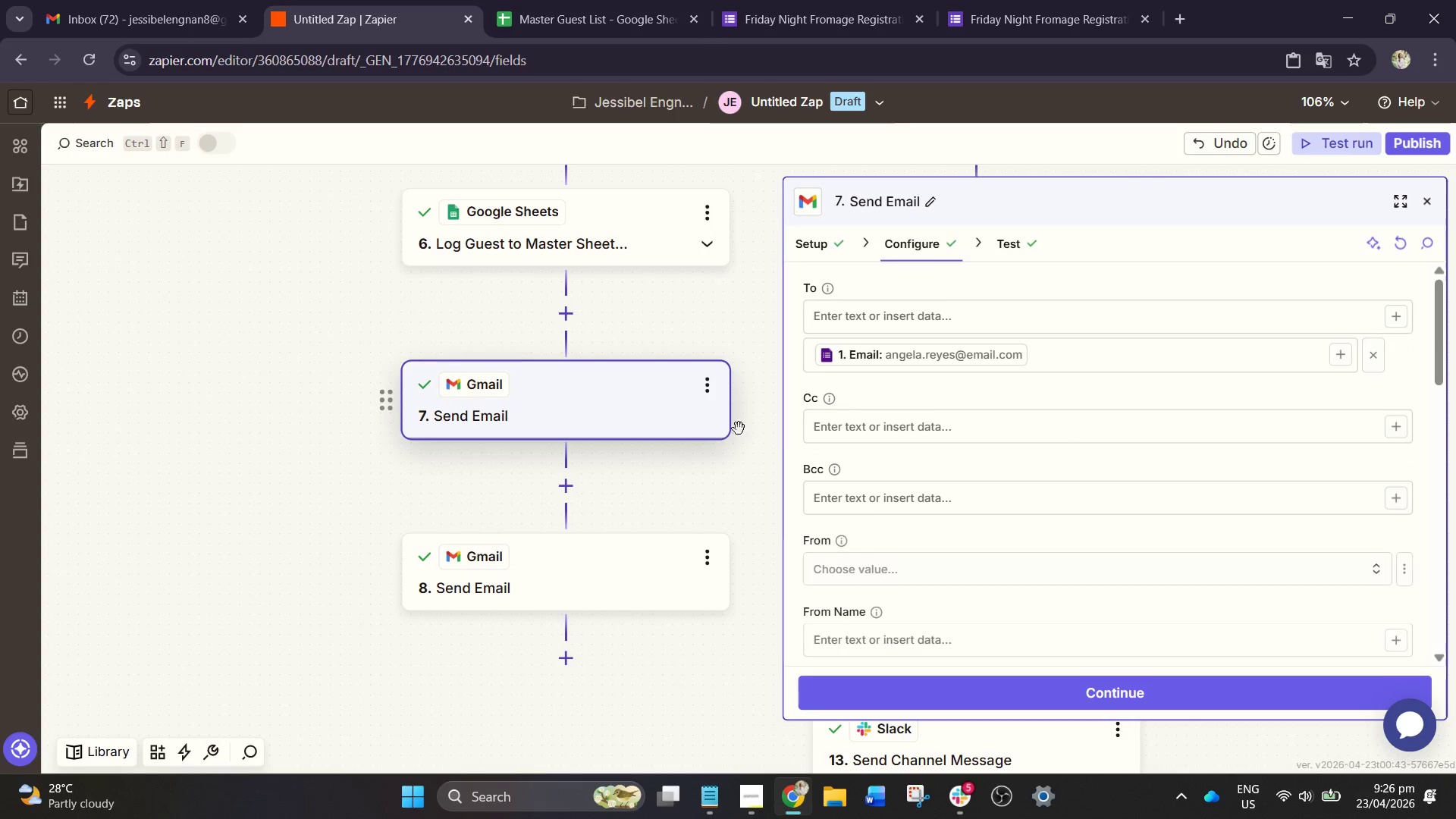 
scroll: coordinate [814, 492], scroll_direction: down, amount: 5.0
 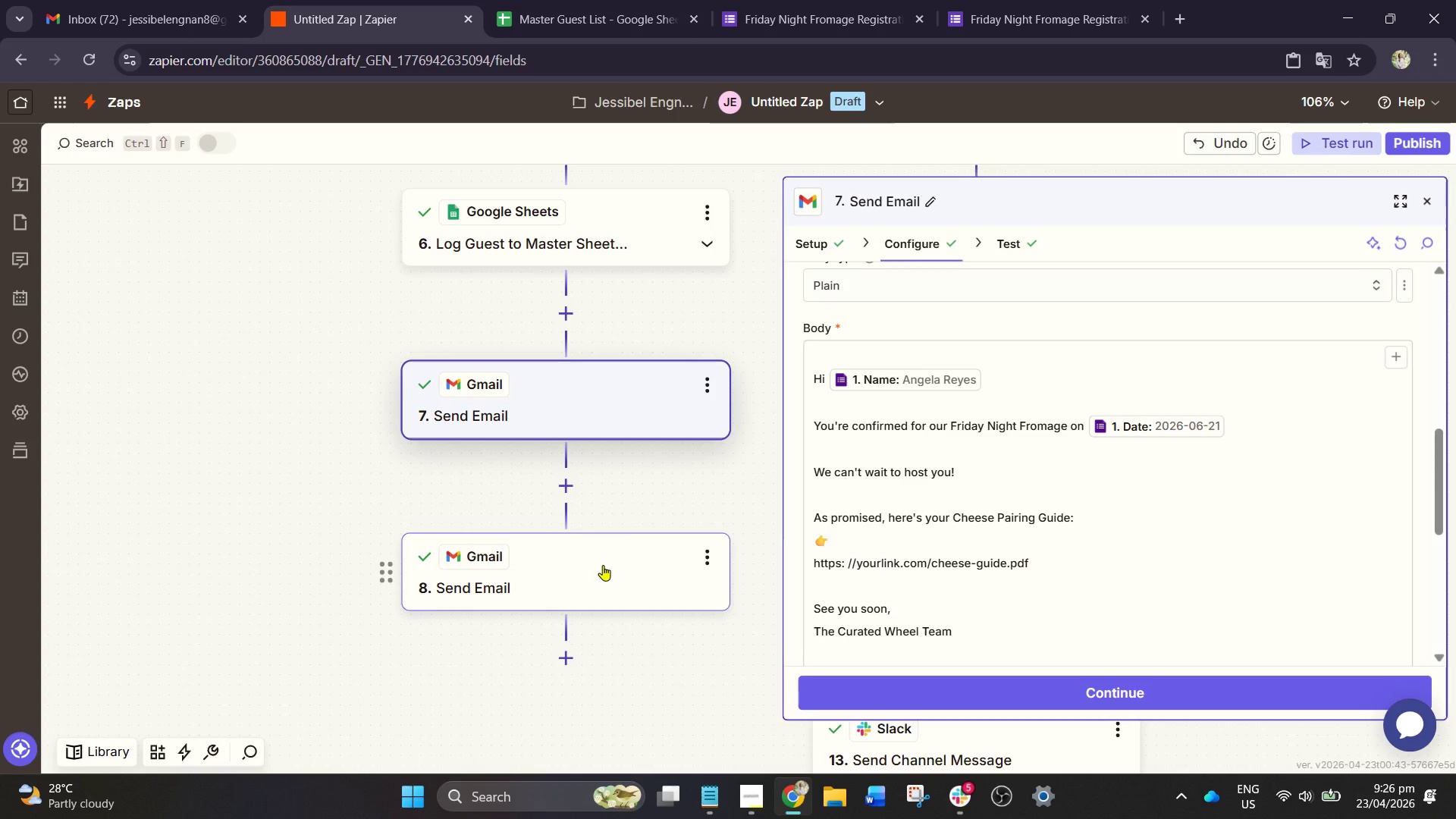 
left_click([603, 565])
 